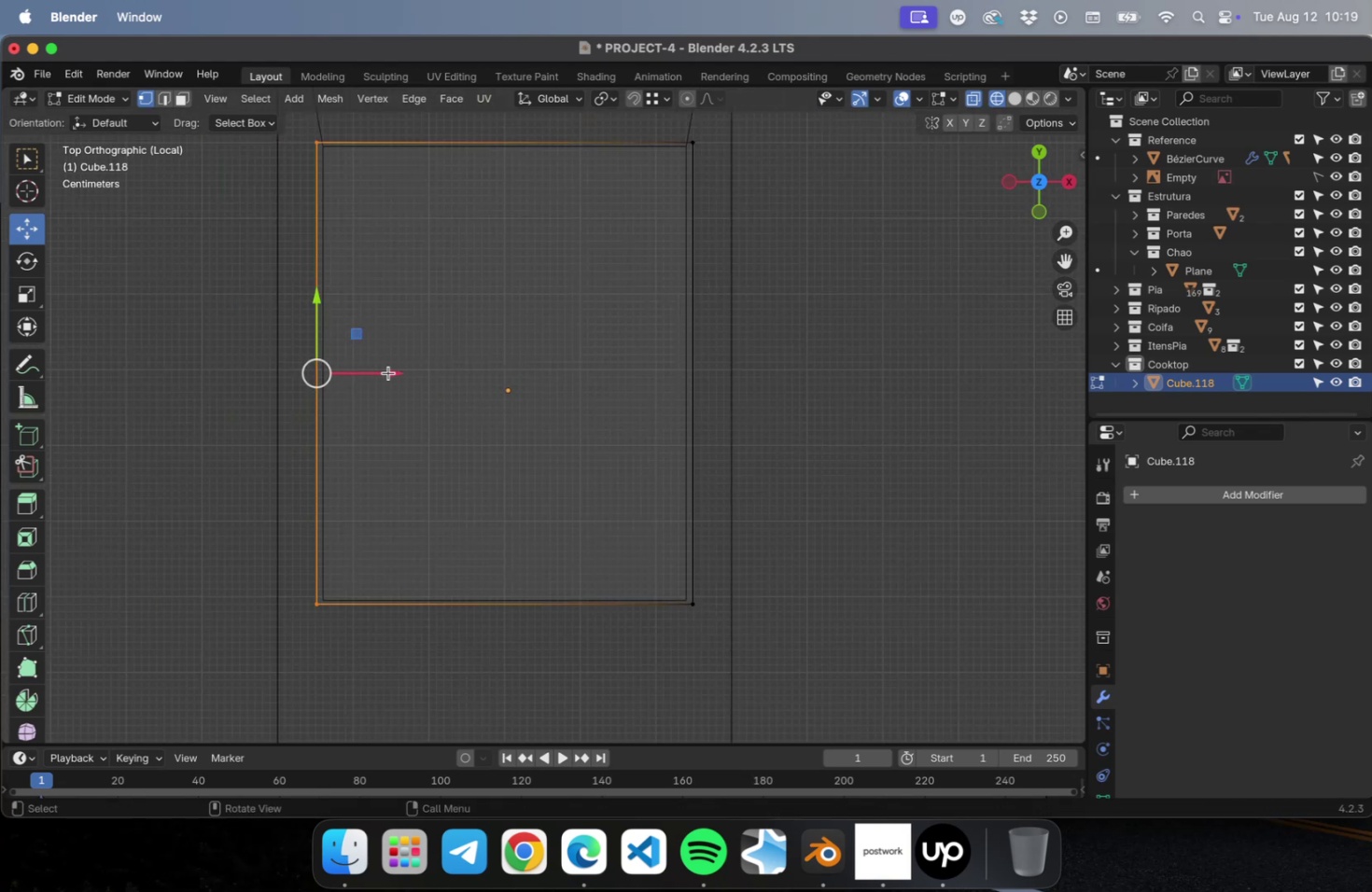 
left_click_drag(start_coordinate=[385, 373], to_coordinate=[389, 371])
 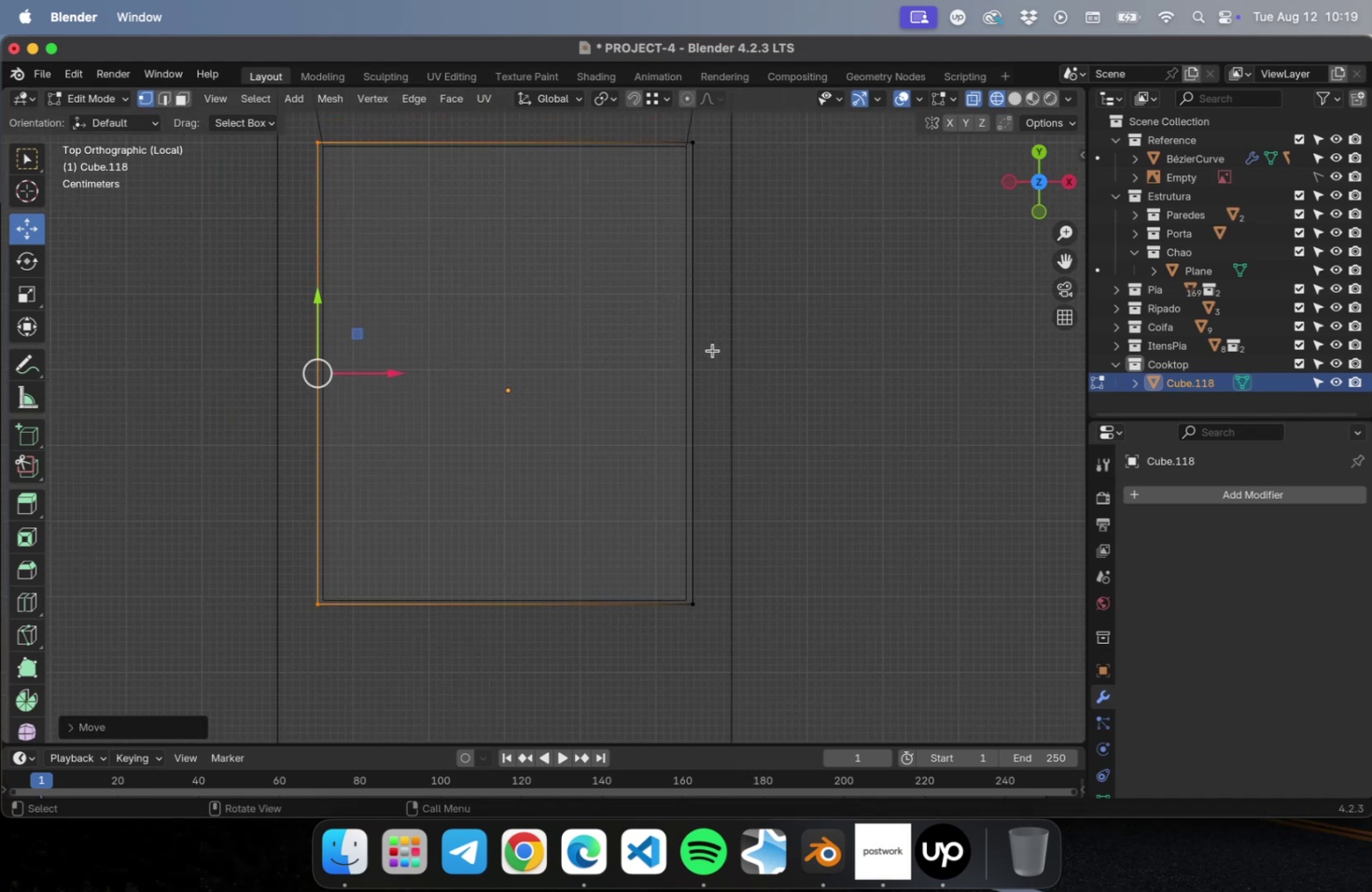 
hold_key(key=ShiftLeft, duration=0.49)
 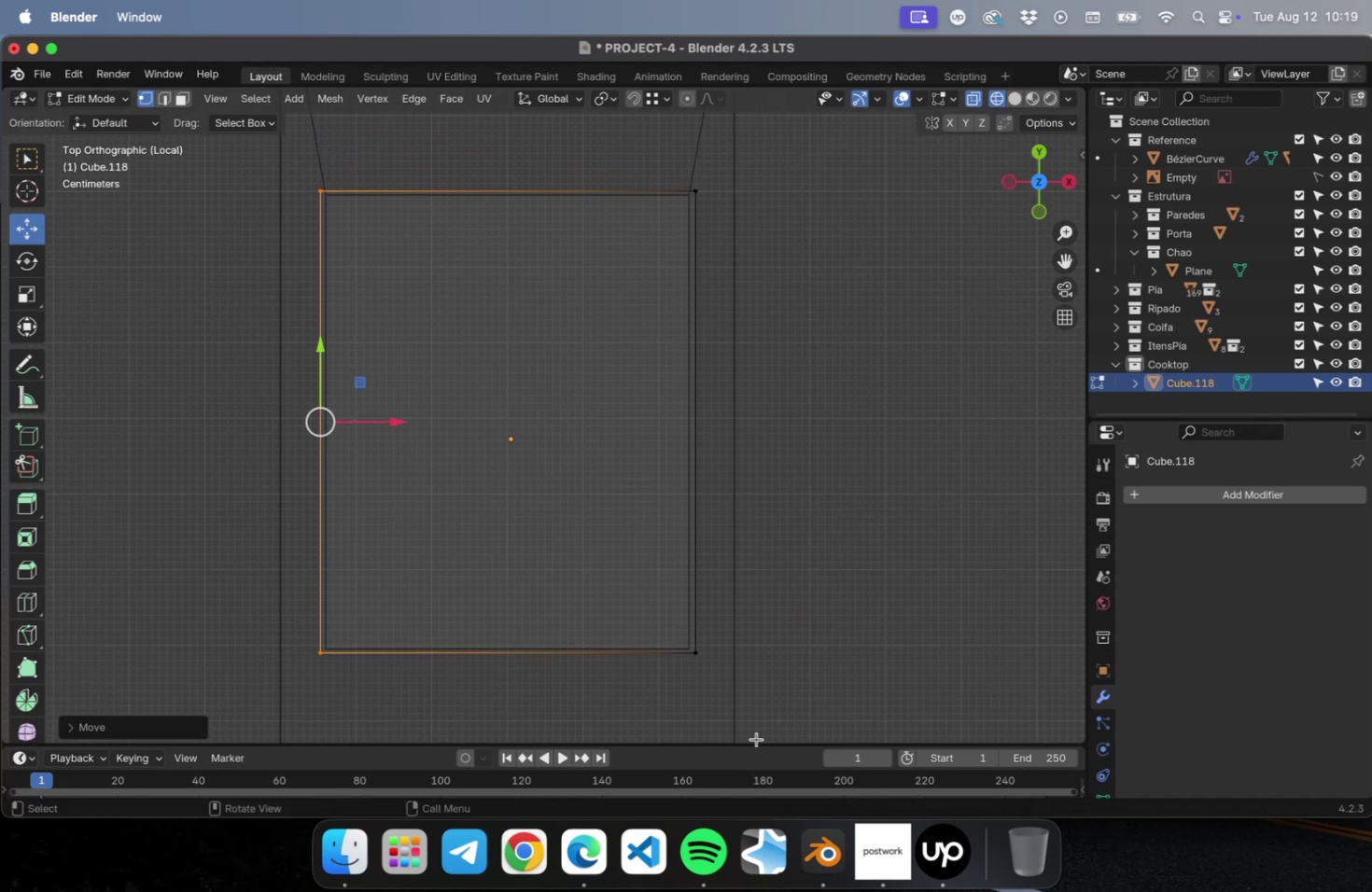 
left_click_drag(start_coordinate=[756, 737], to_coordinate=[660, 167])
 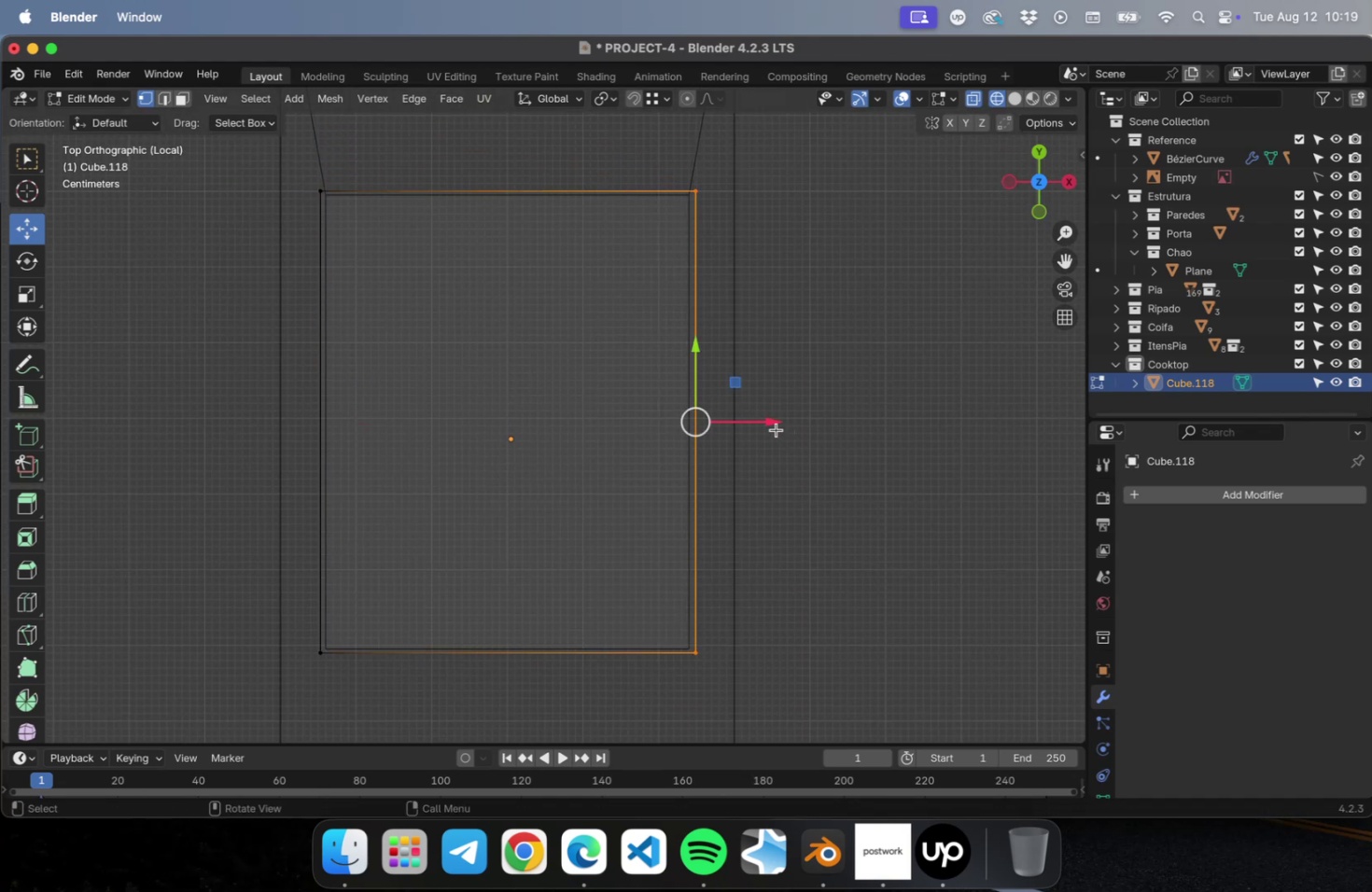 
left_click_drag(start_coordinate=[773, 423], to_coordinate=[768, 425])
 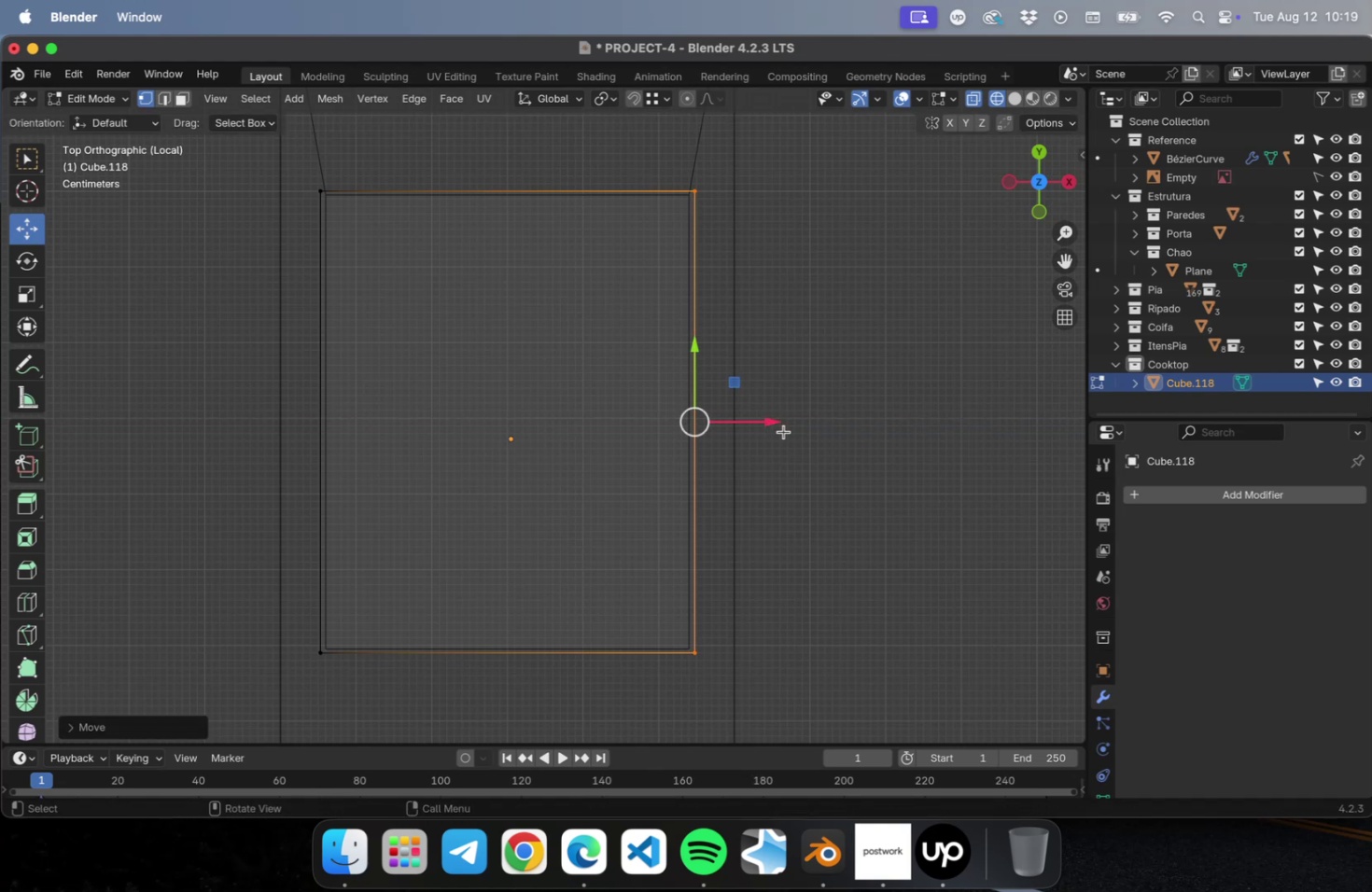 
key(NumLock)
 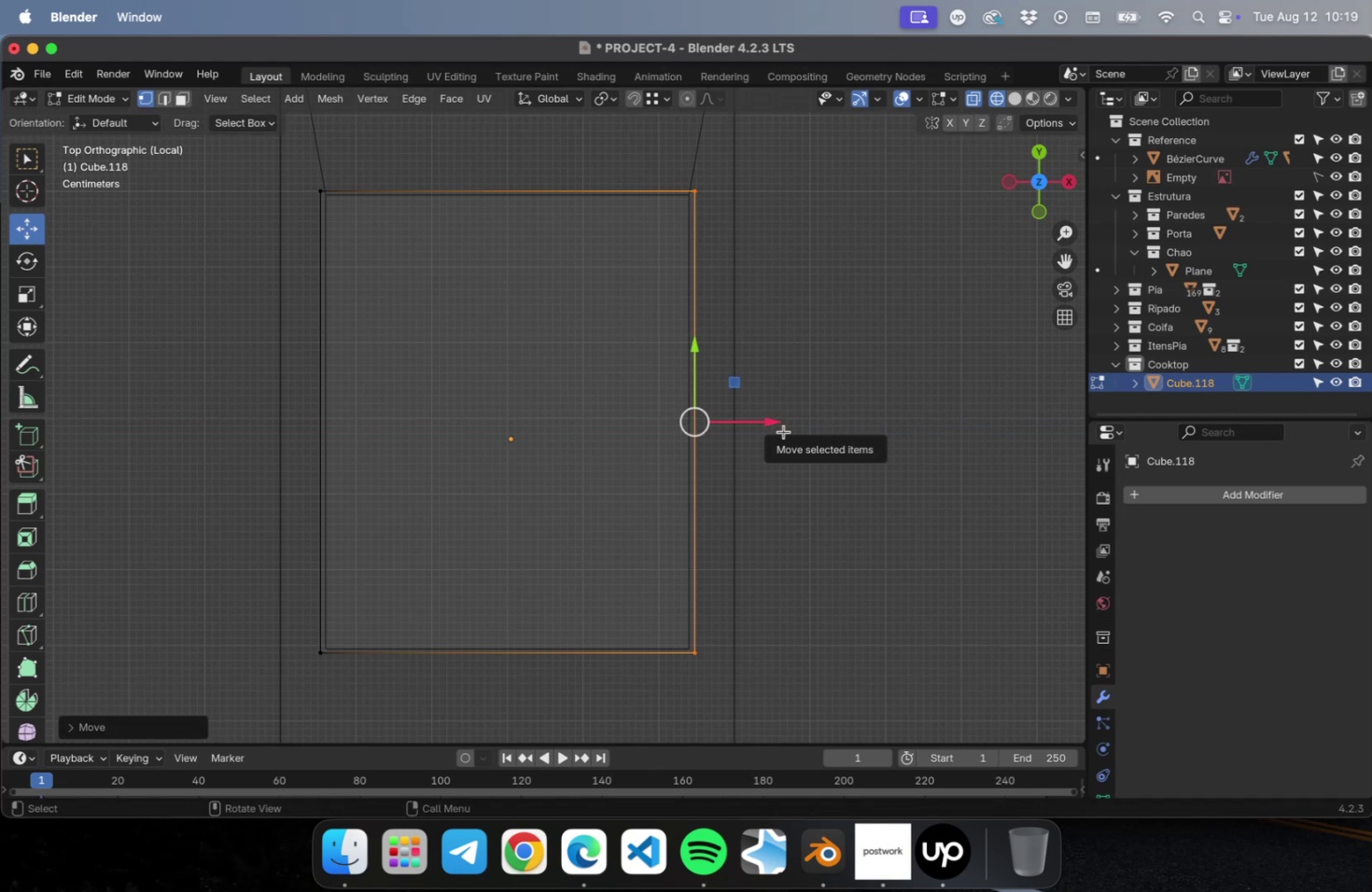 
key(Numpad1)
 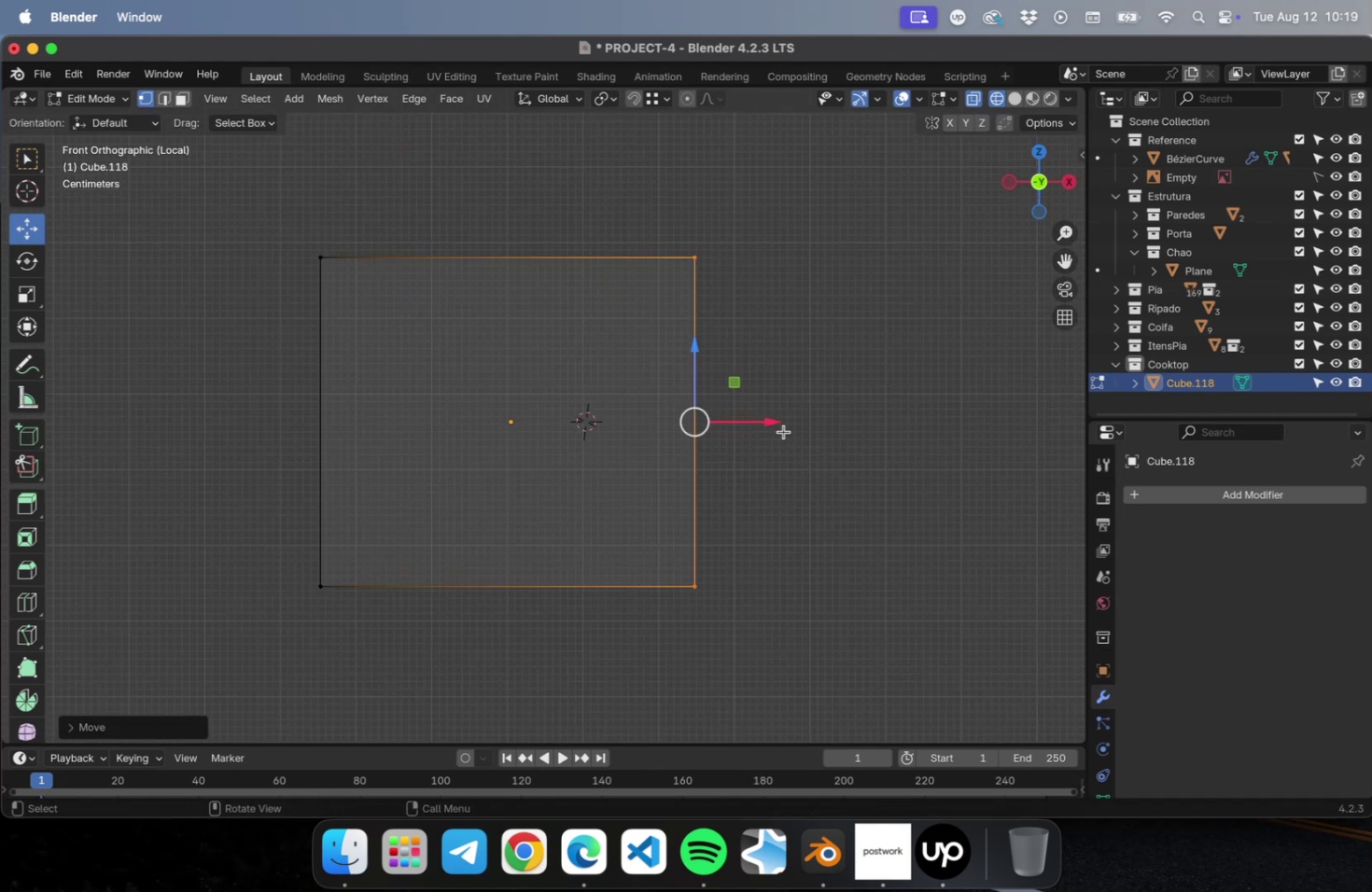 
scroll: coordinate [730, 526], scroll_direction: down, amount: 65.0
 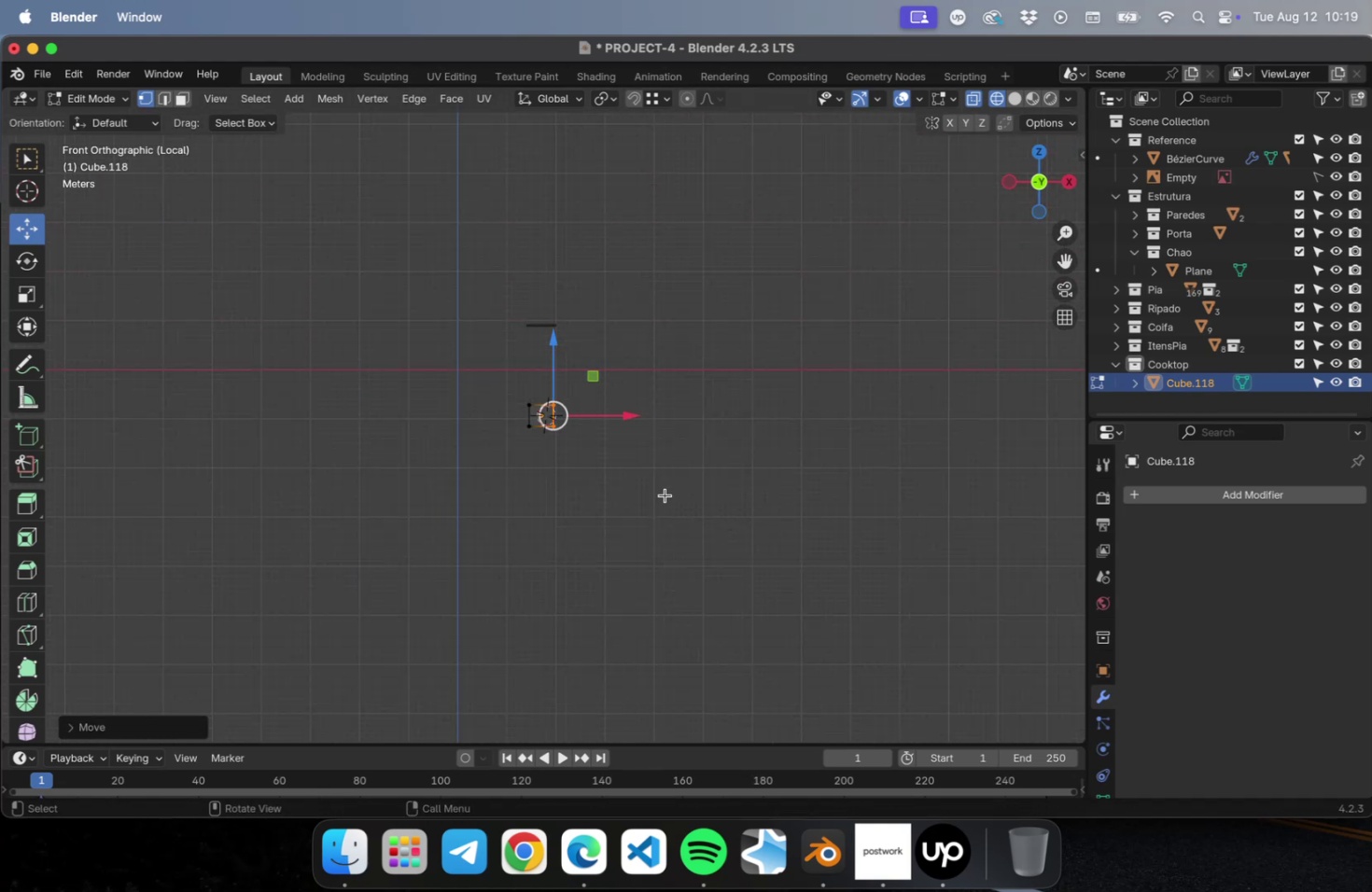 
left_click_drag(start_coordinate=[663, 510], to_coordinate=[388, 293])
 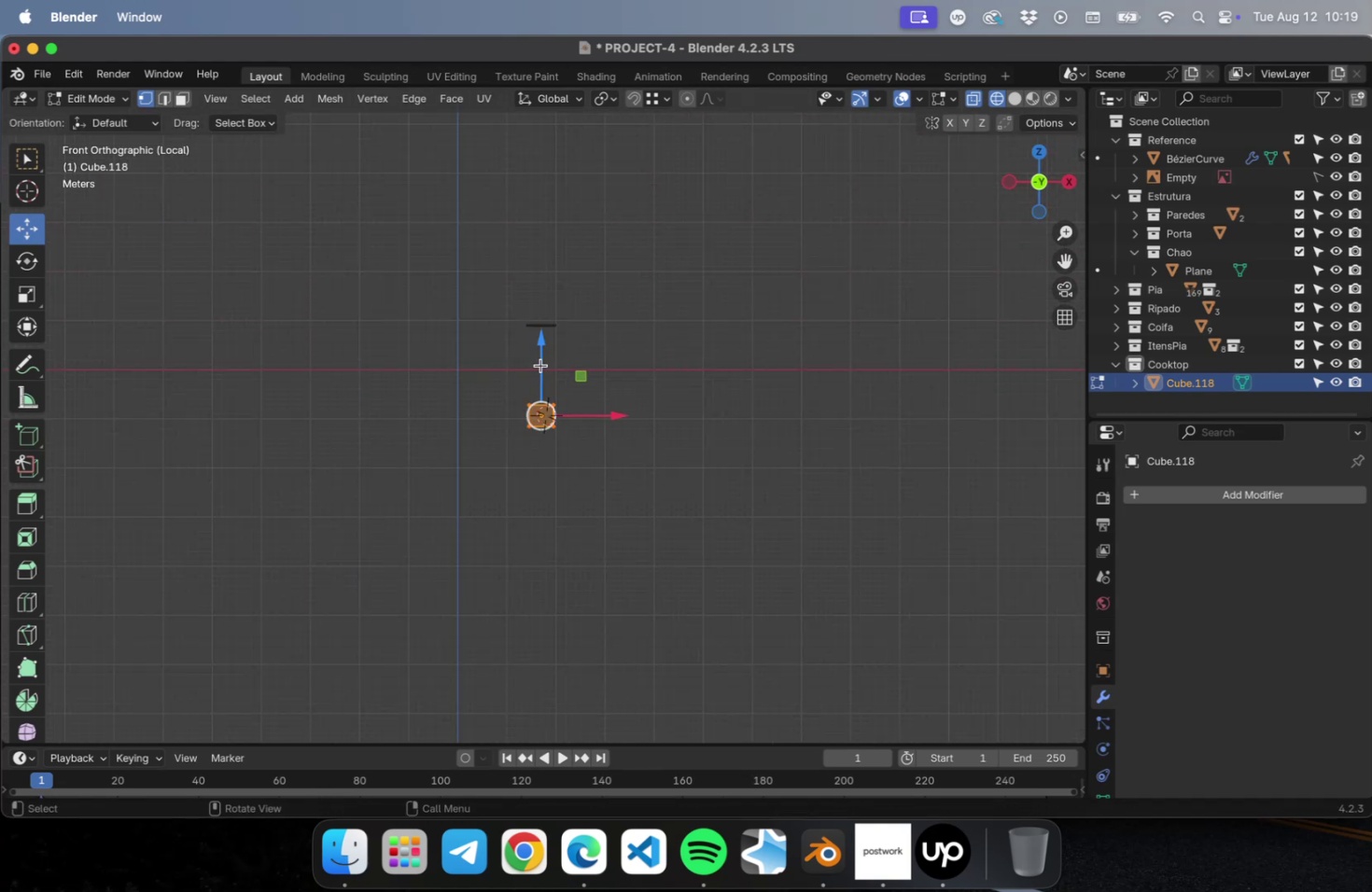 
key(Tab)
 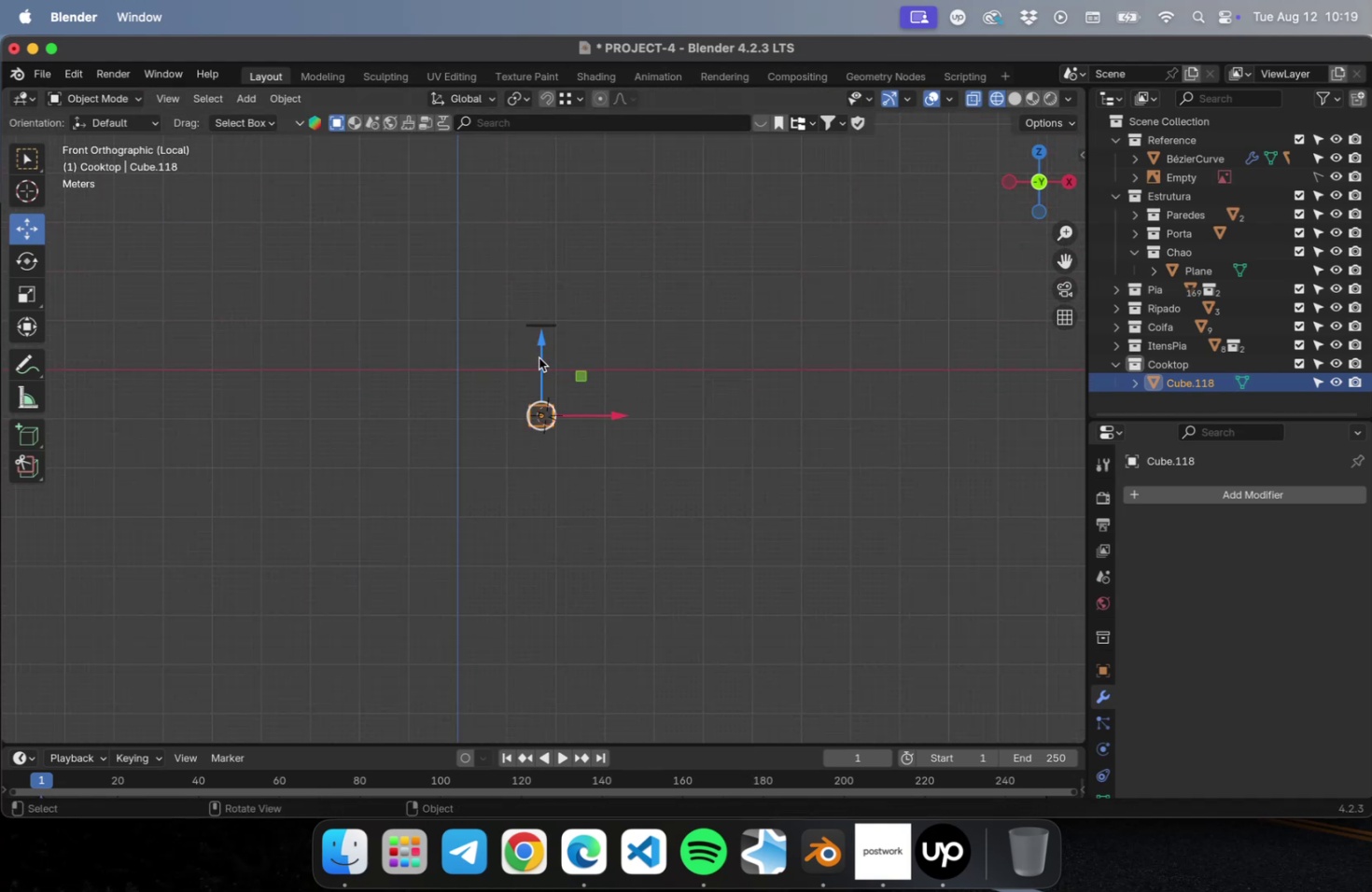 
left_click_drag(start_coordinate=[539, 356], to_coordinate=[536, 258])
 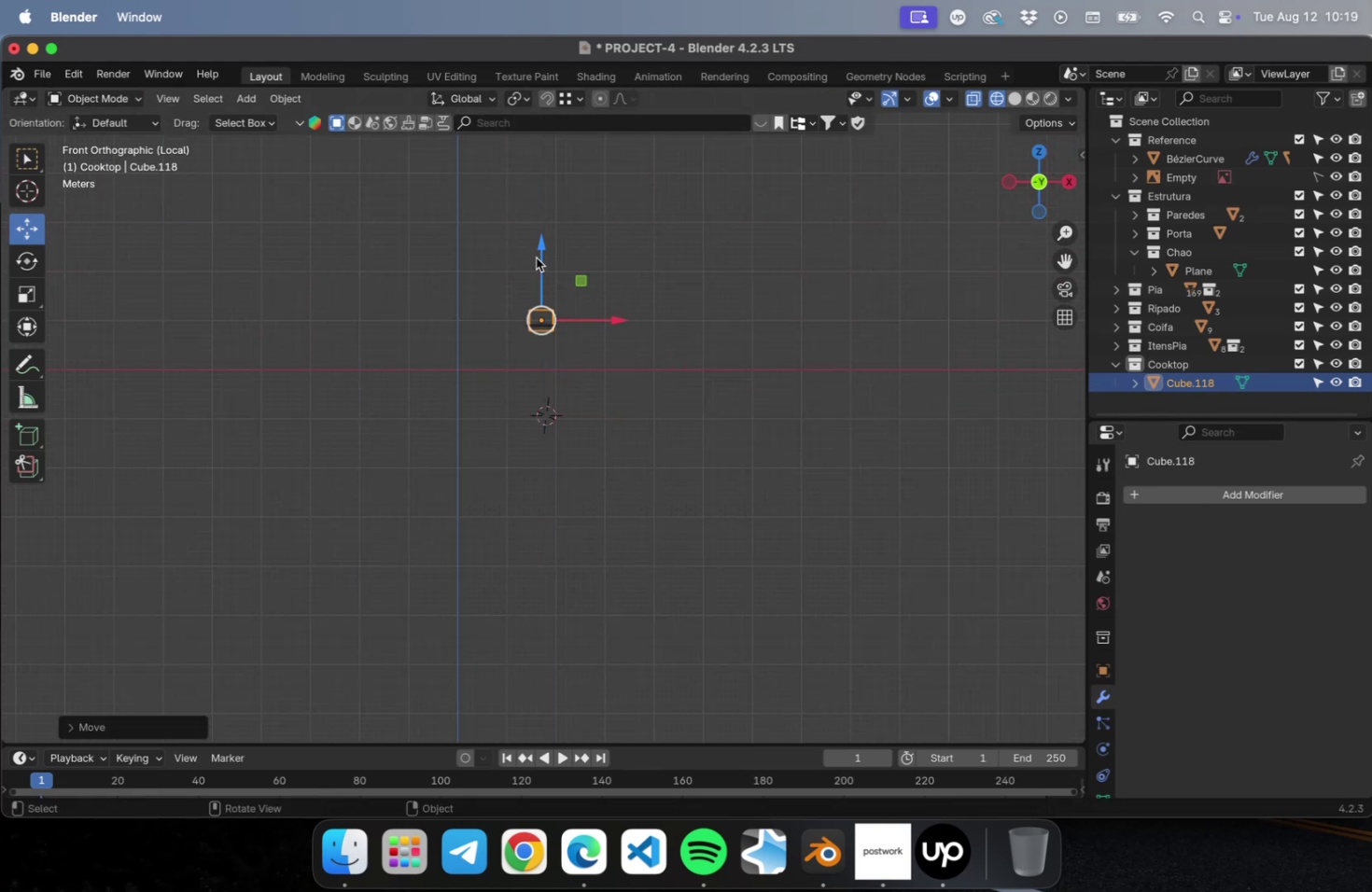 
key(NumLock)
 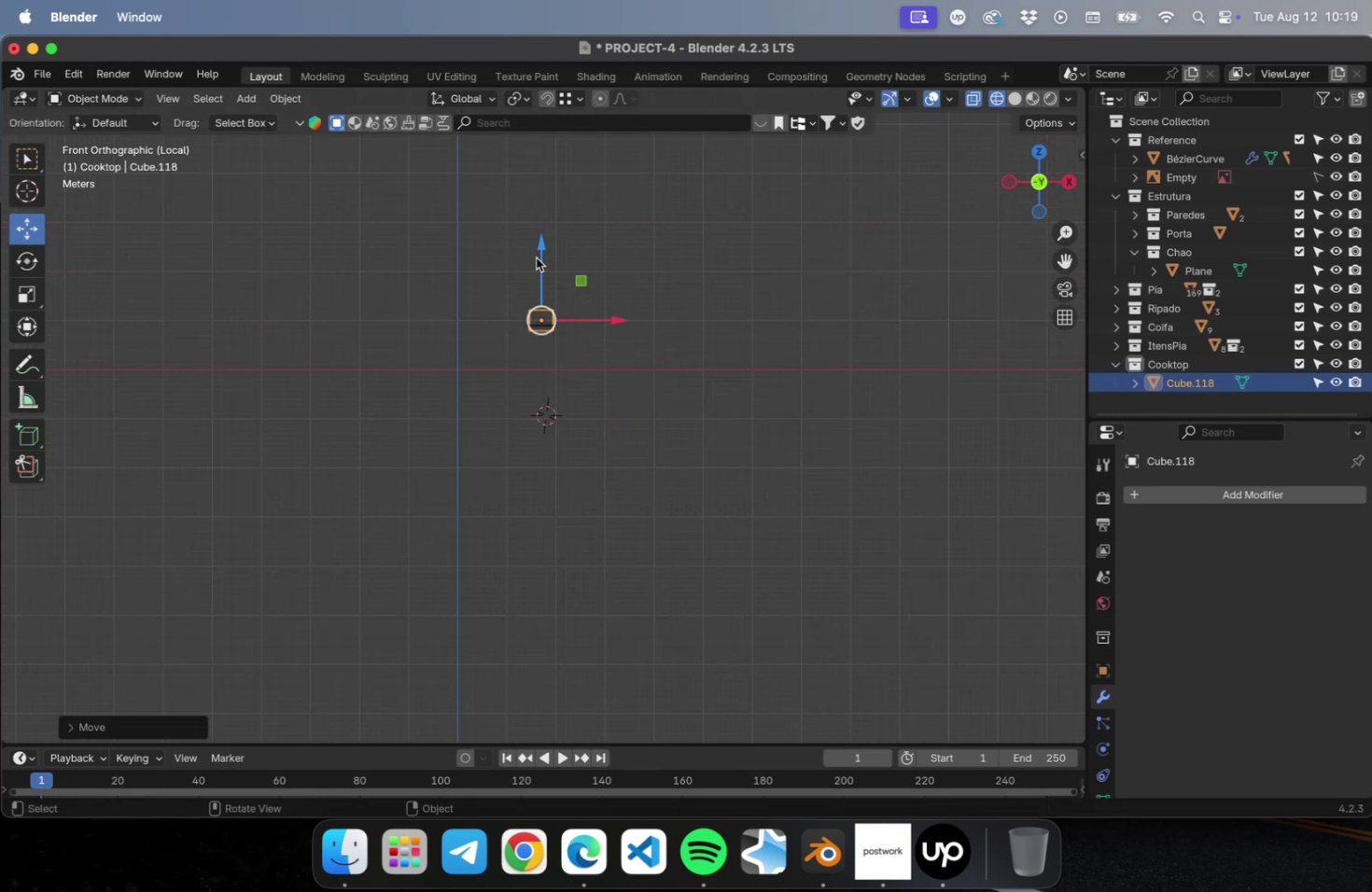 
key(NumpadDecimal)
 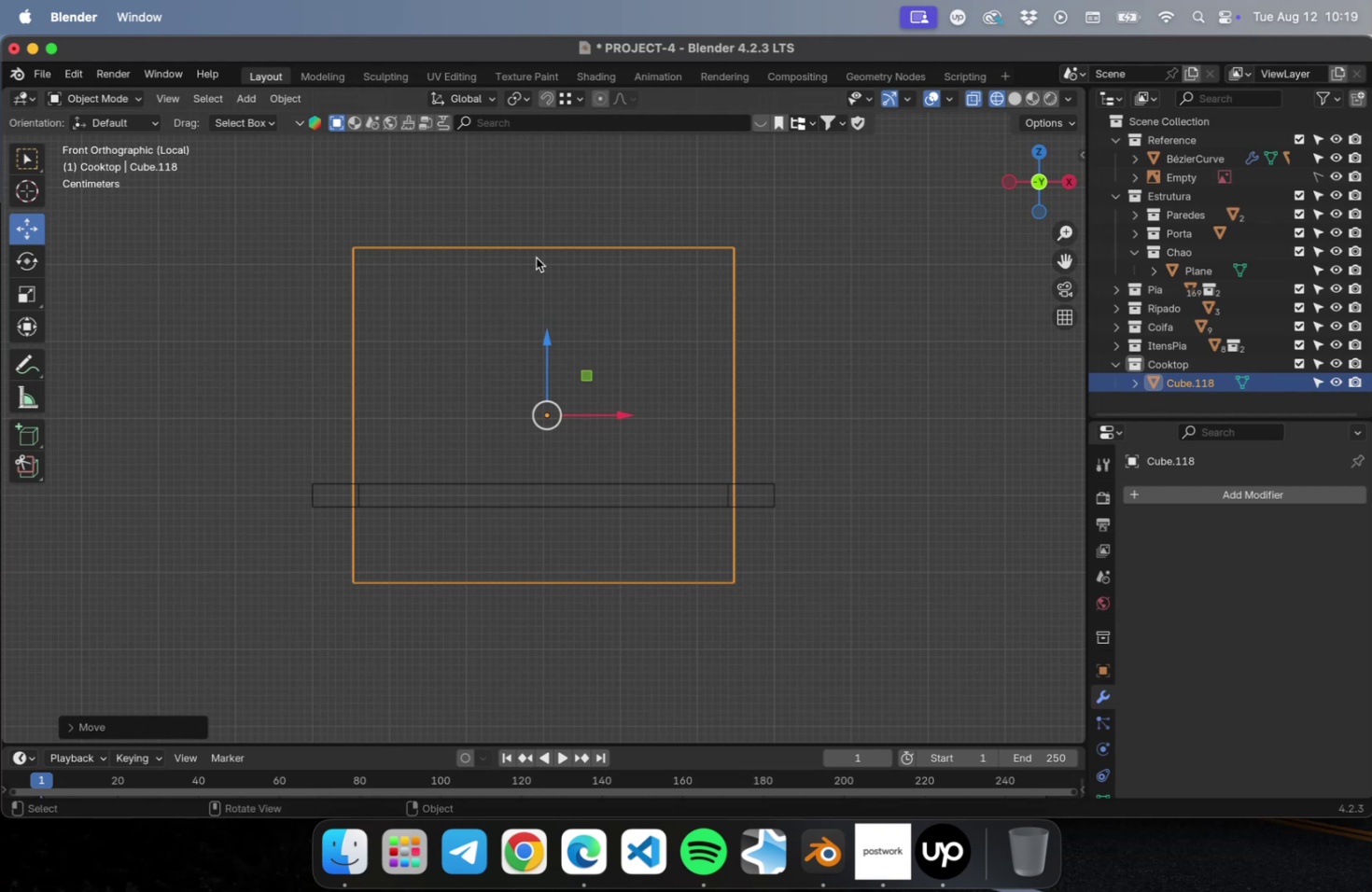 
key(Tab)
 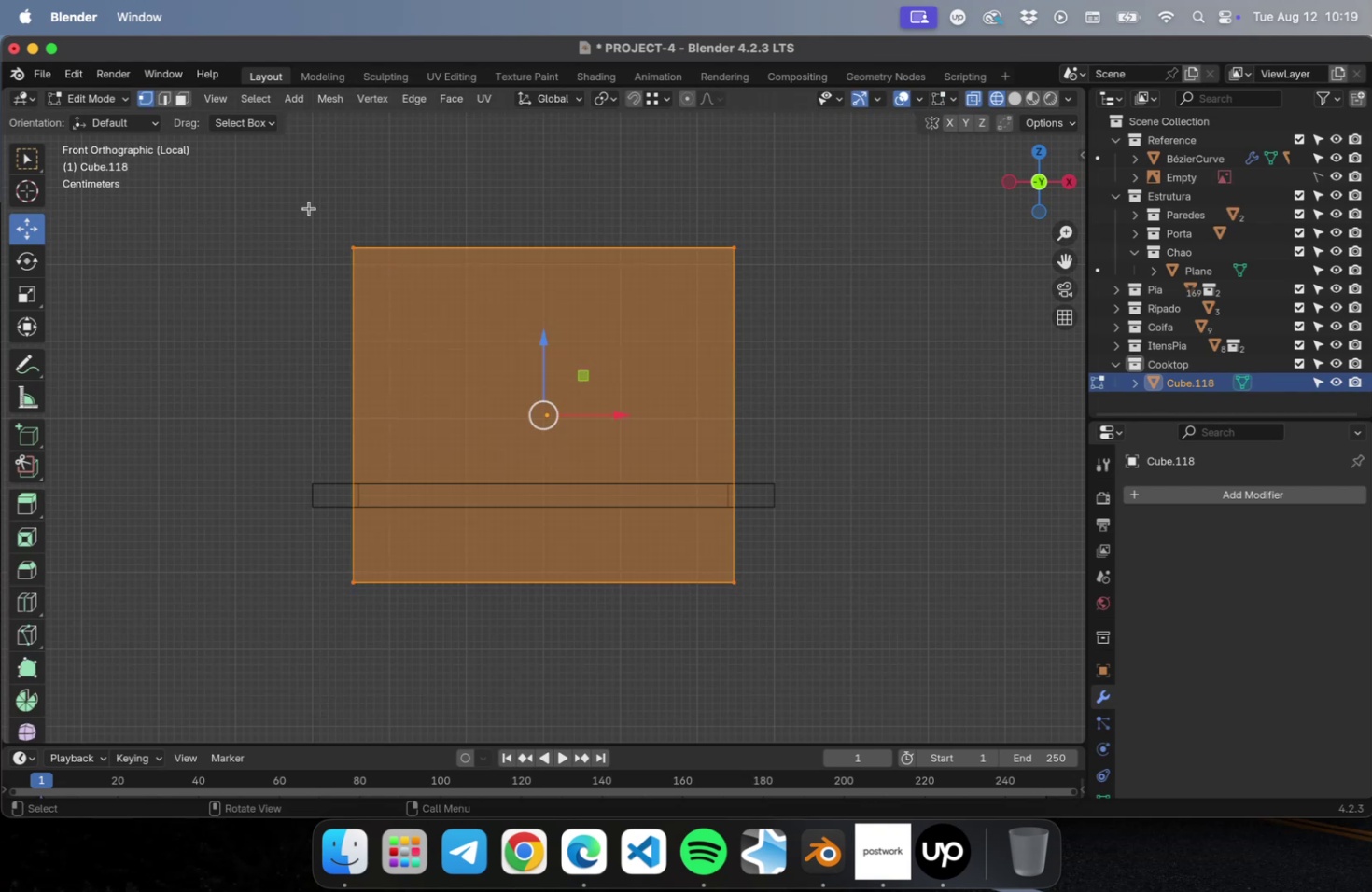 
left_click_drag(start_coordinate=[307, 208], to_coordinate=[824, 256])
 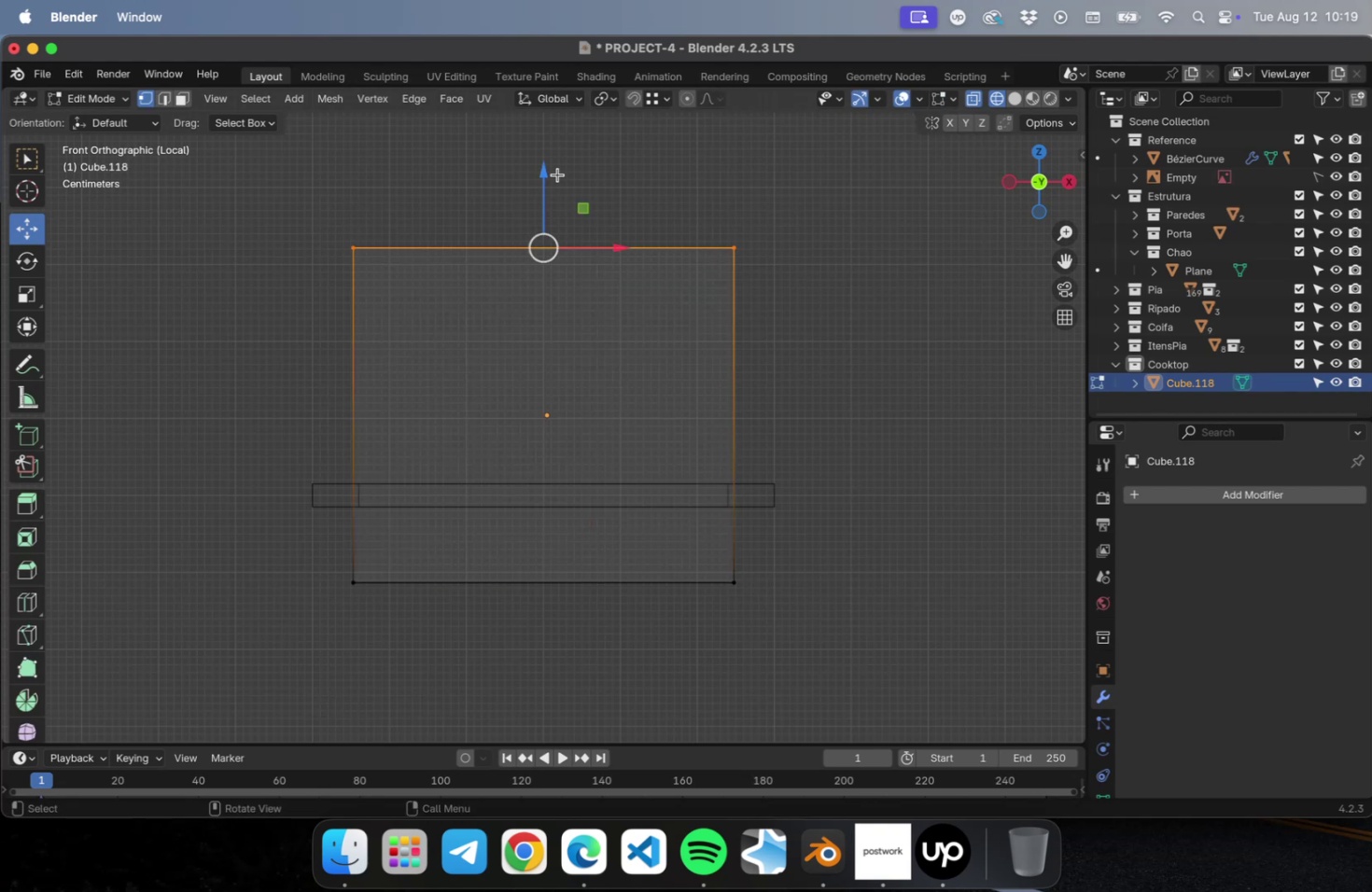 
left_click_drag(start_coordinate=[535, 174], to_coordinate=[553, 410])
 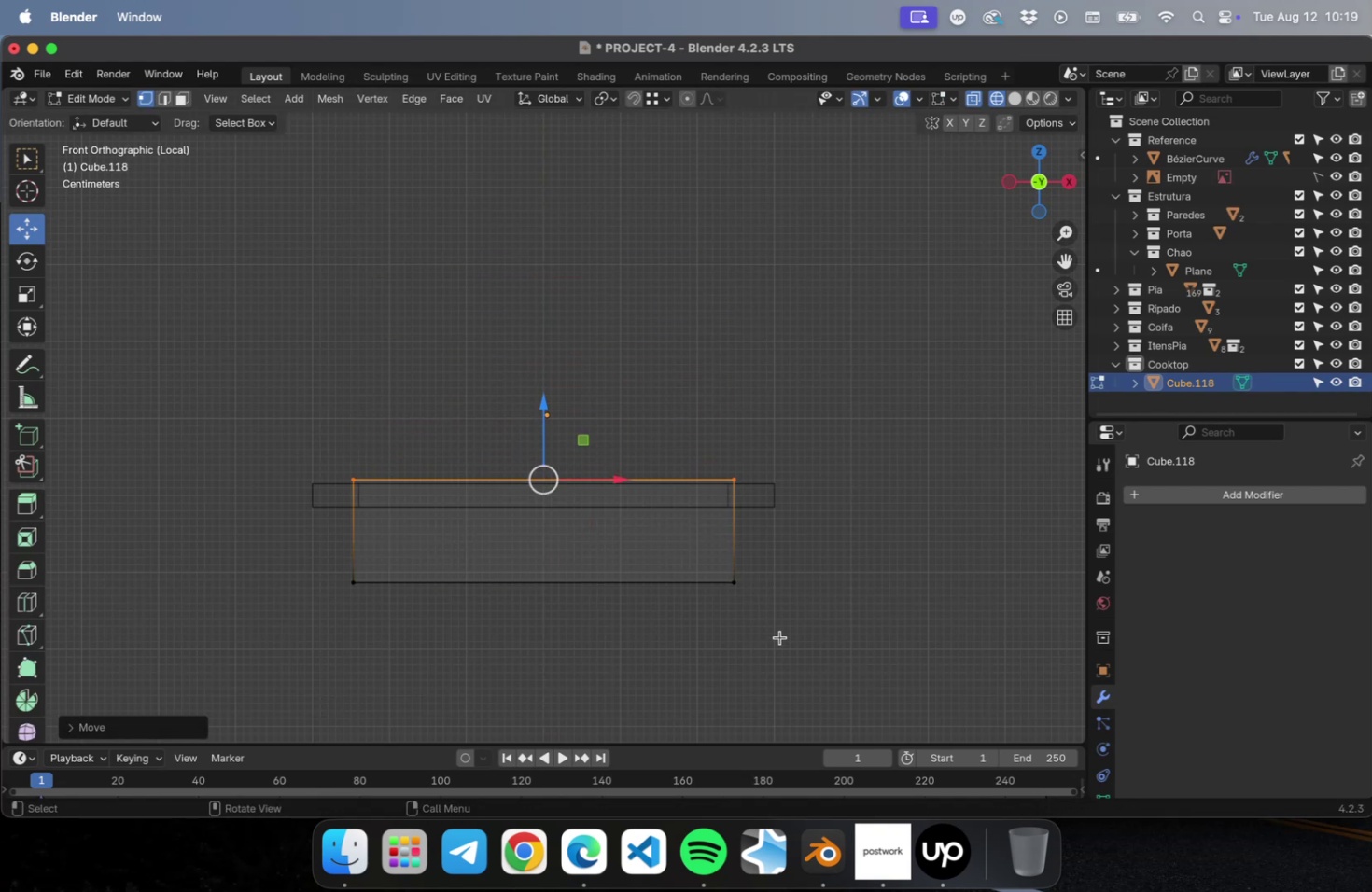 
left_click_drag(start_coordinate=[783, 638], to_coordinate=[274, 551])
 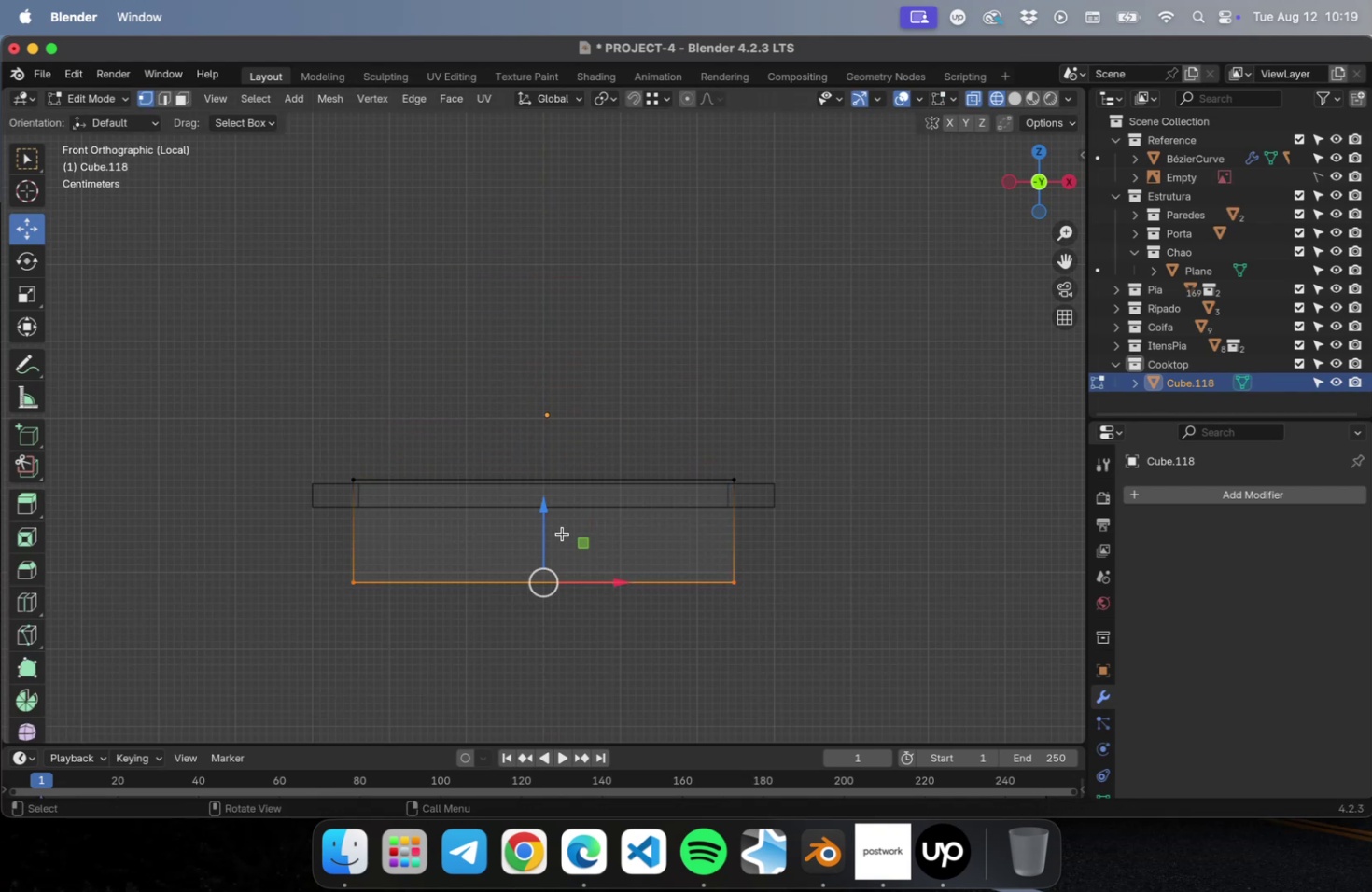 
left_click_drag(start_coordinate=[546, 509], to_coordinate=[546, 405])
 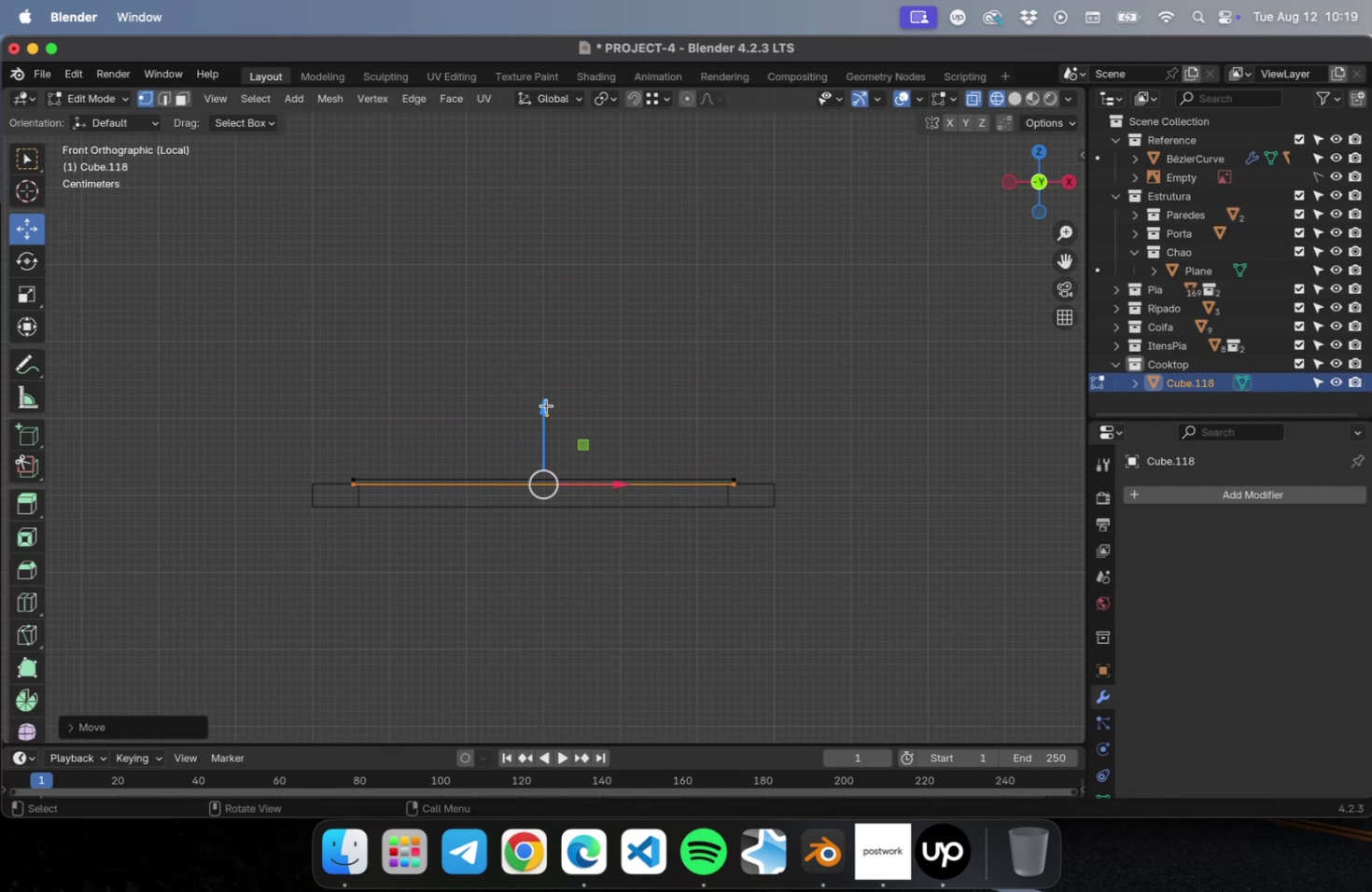 
key(NumLock)
 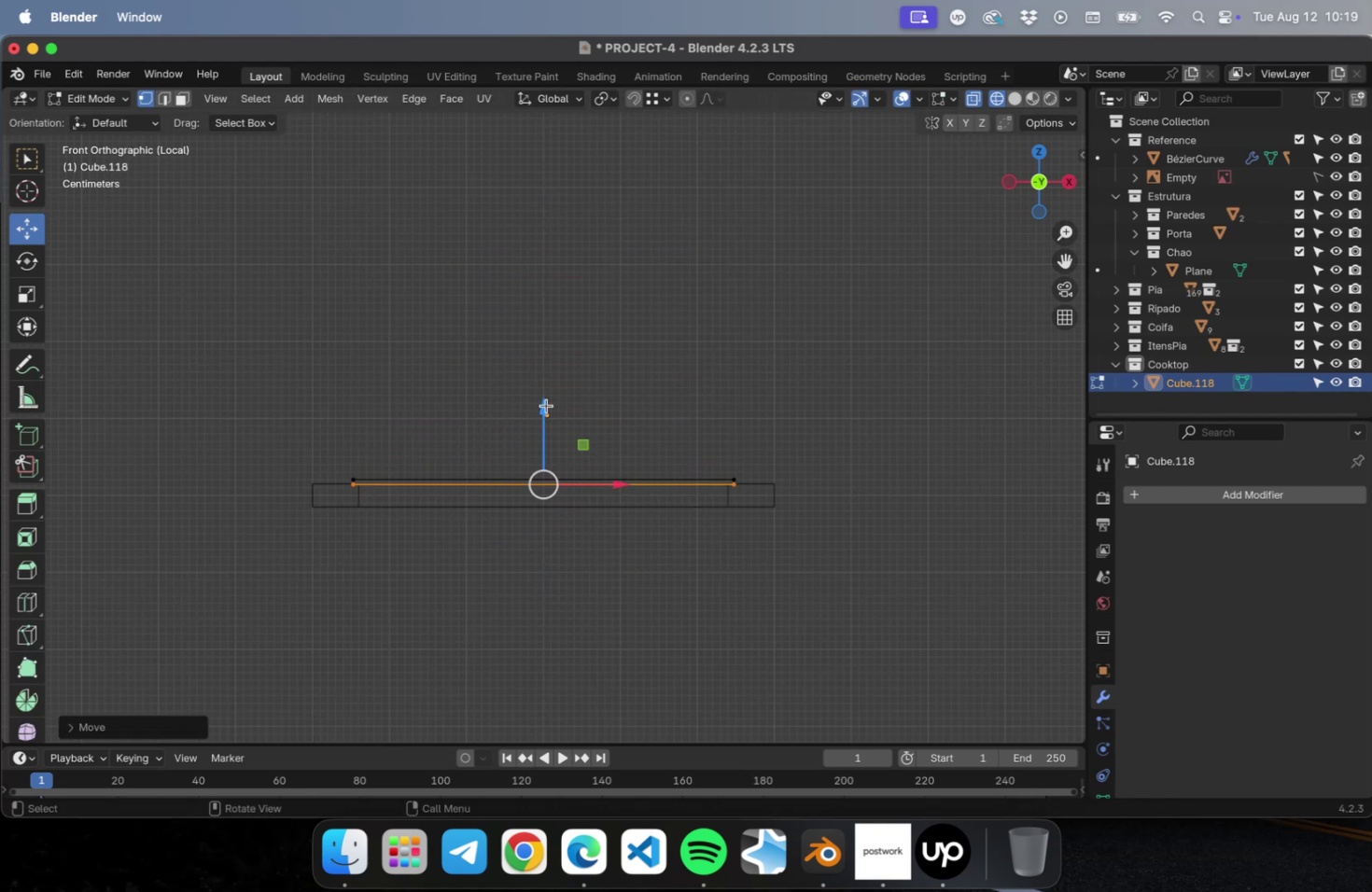 
key(NumpadDecimal)
 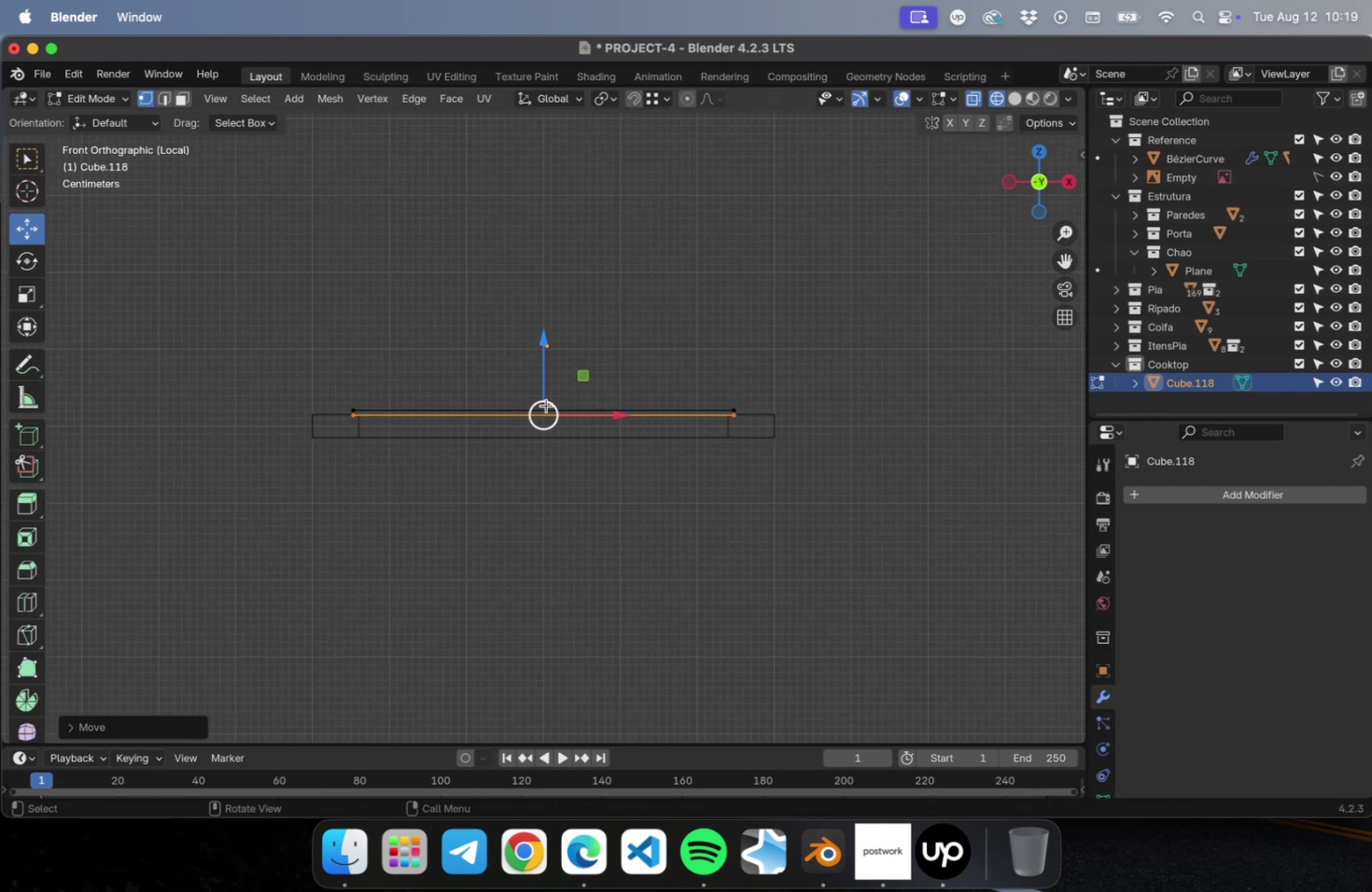 
scroll: coordinate [530, 429], scroll_direction: up, amount: 58.0
 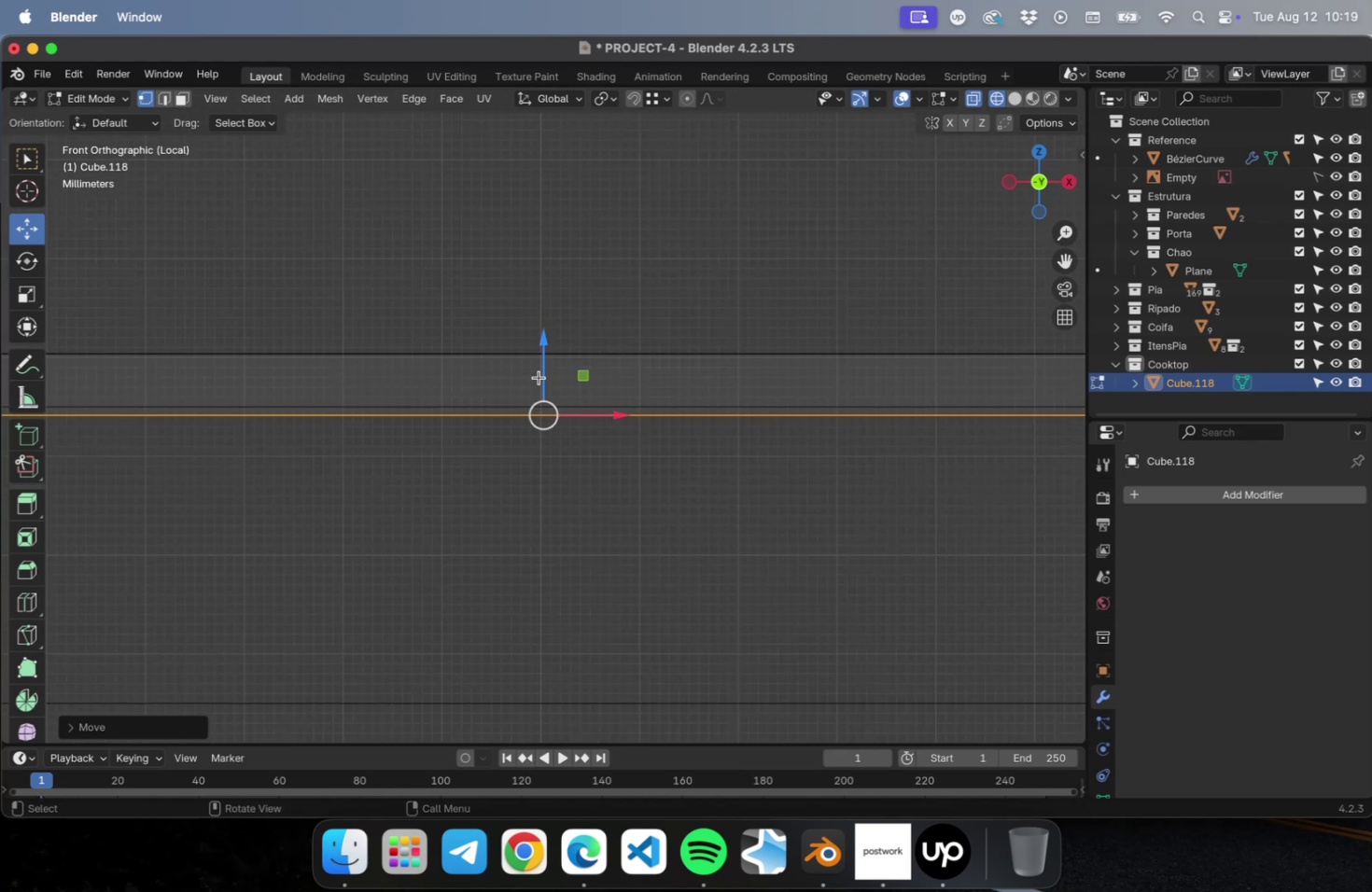 
left_click_drag(start_coordinate=[539, 369], to_coordinate=[539, 357])
 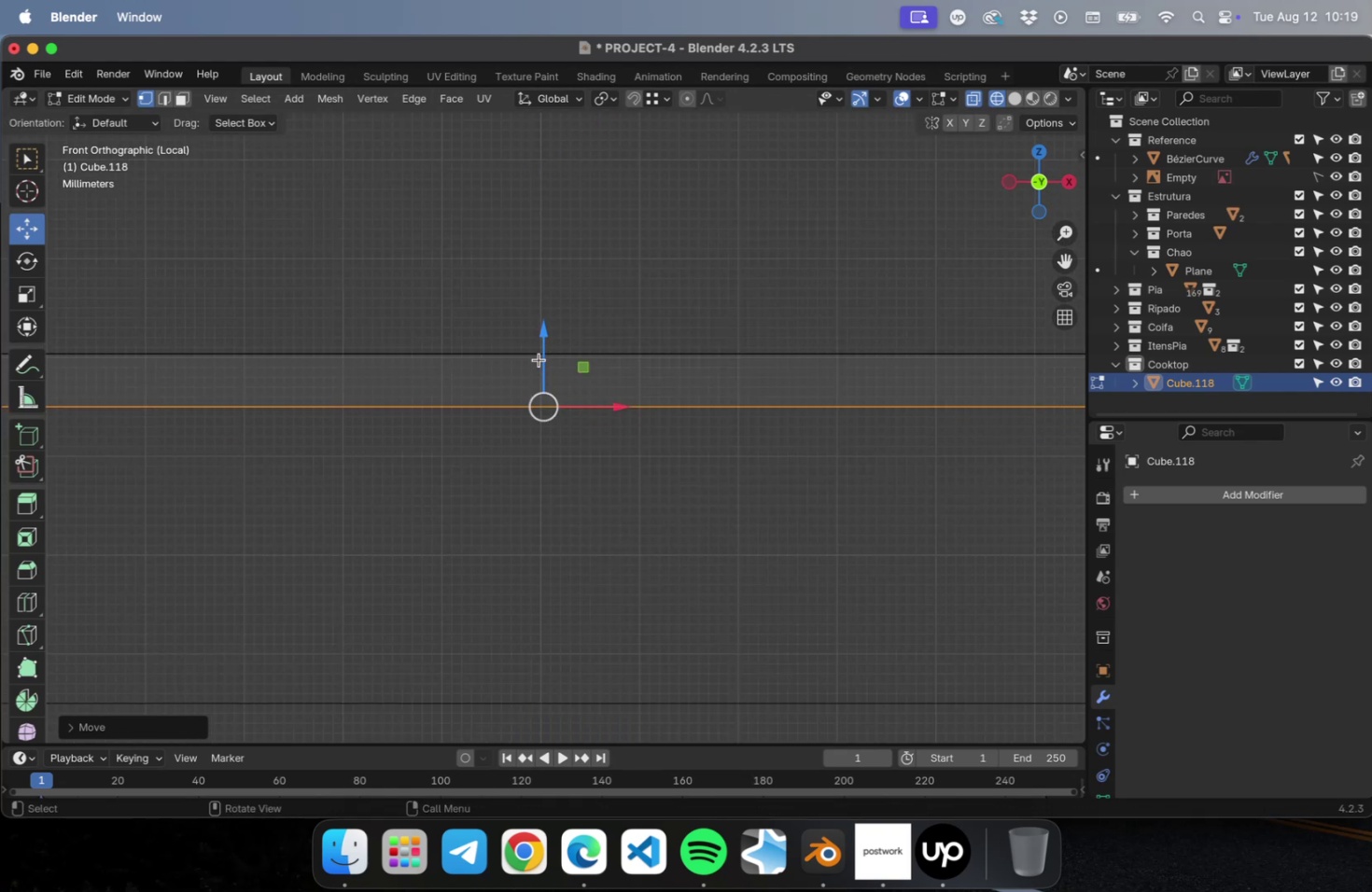 
scroll: coordinate [561, 558], scroll_direction: down, amount: 41.0
 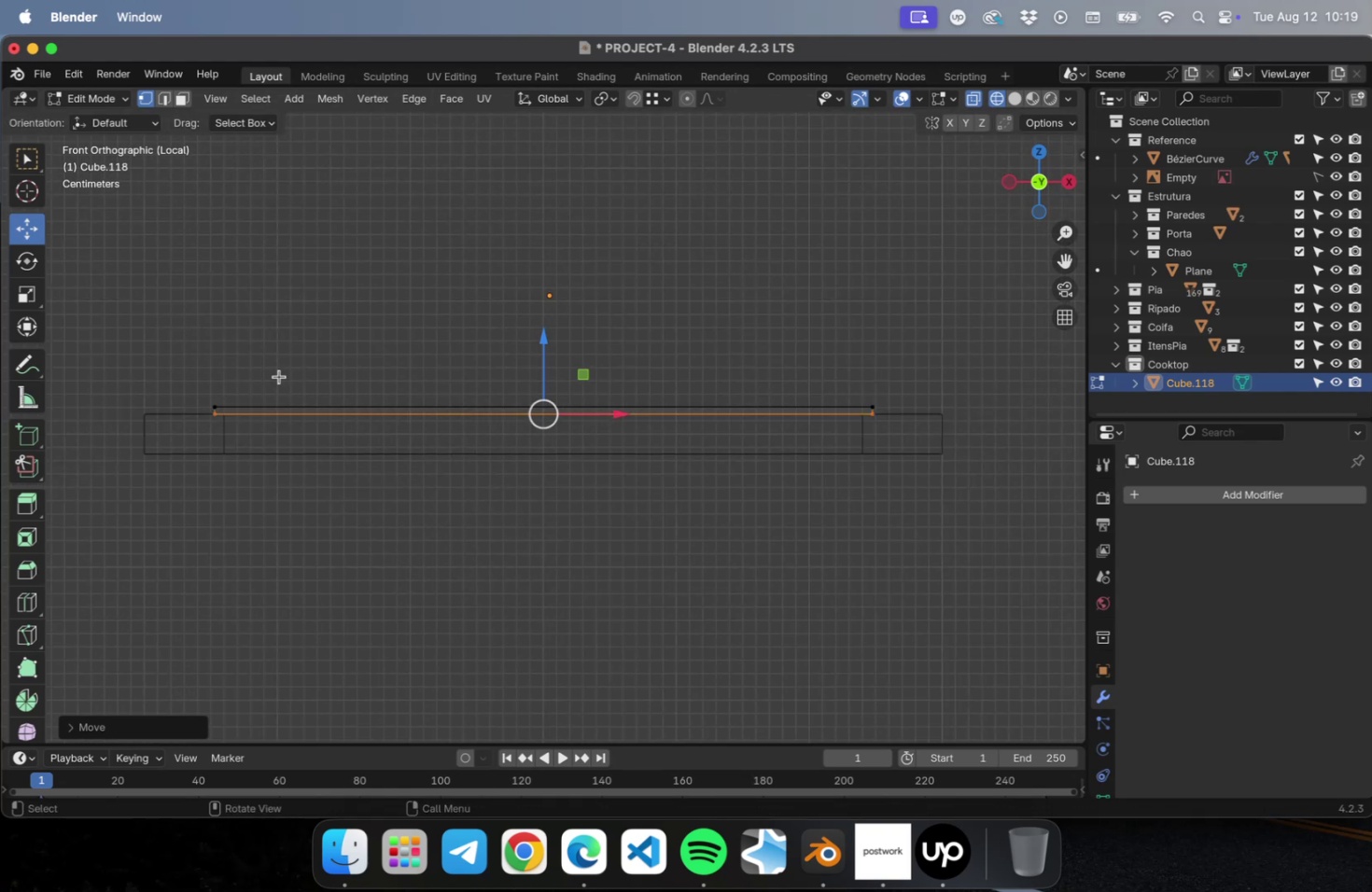 
left_click_drag(start_coordinate=[182, 335], to_coordinate=[973, 407])
 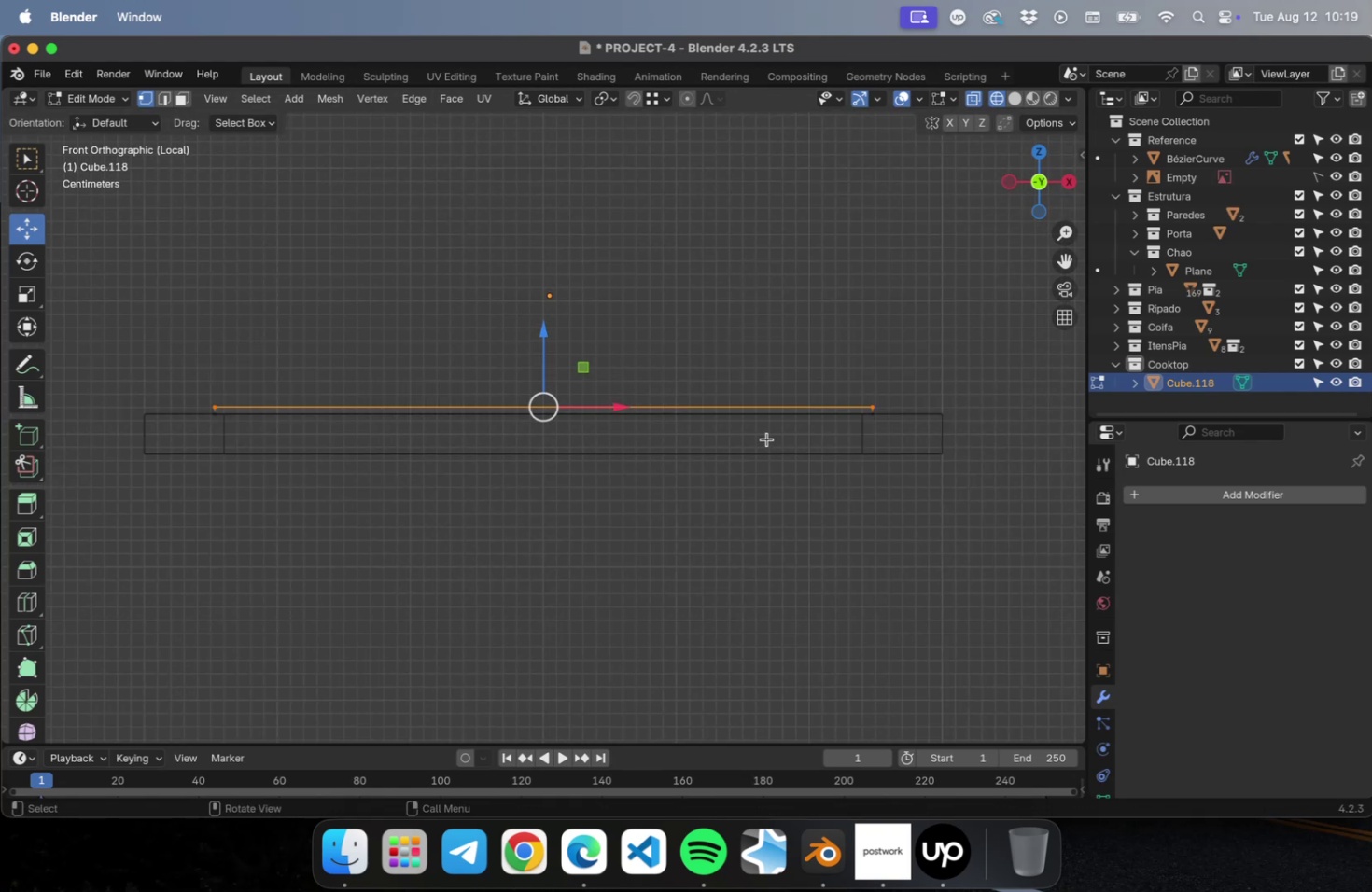 
scroll: coordinate [762, 438], scroll_direction: up, amount: 14.0
 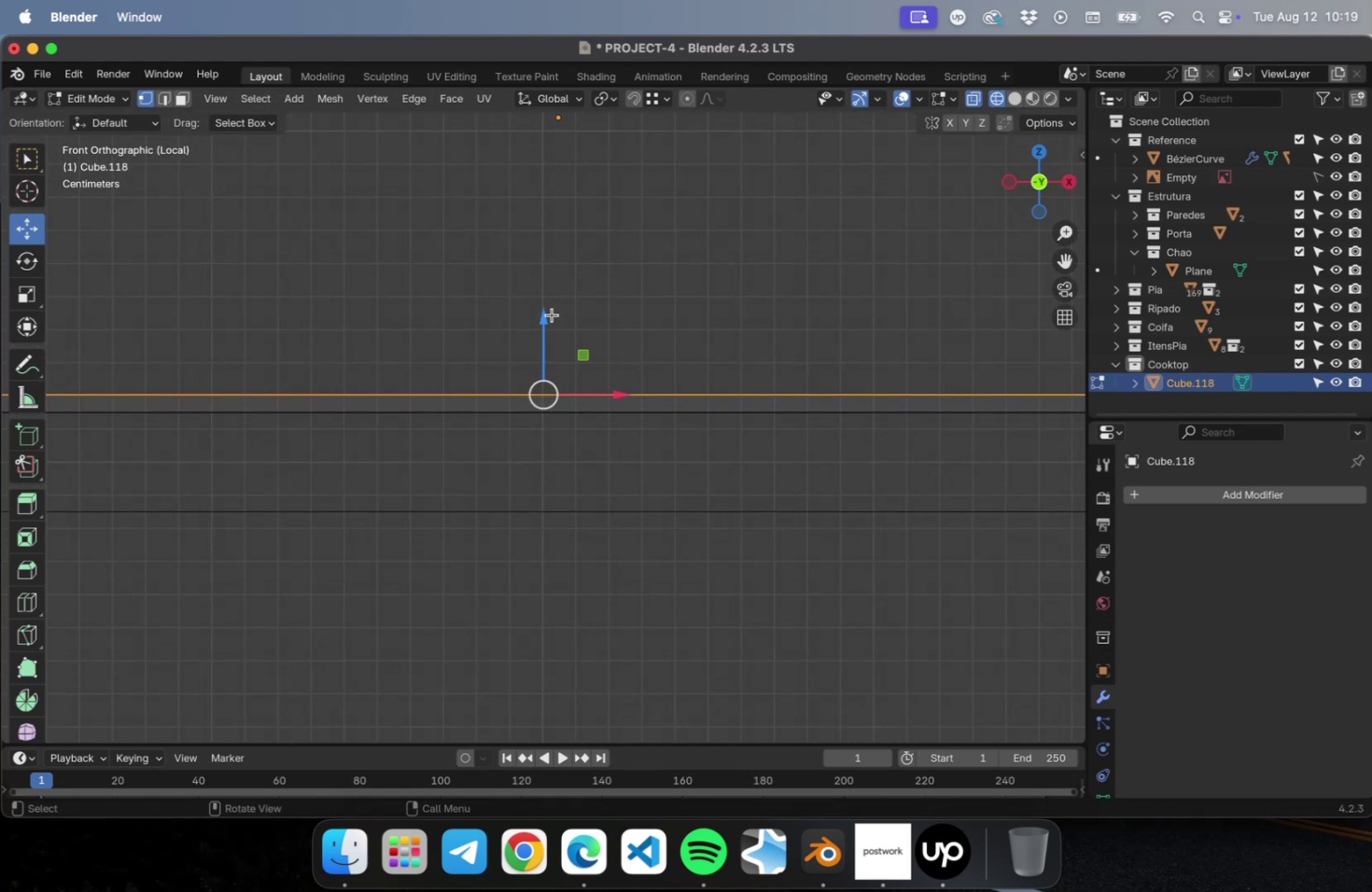 
left_click_drag(start_coordinate=[545, 317], to_coordinate=[540, 329])
 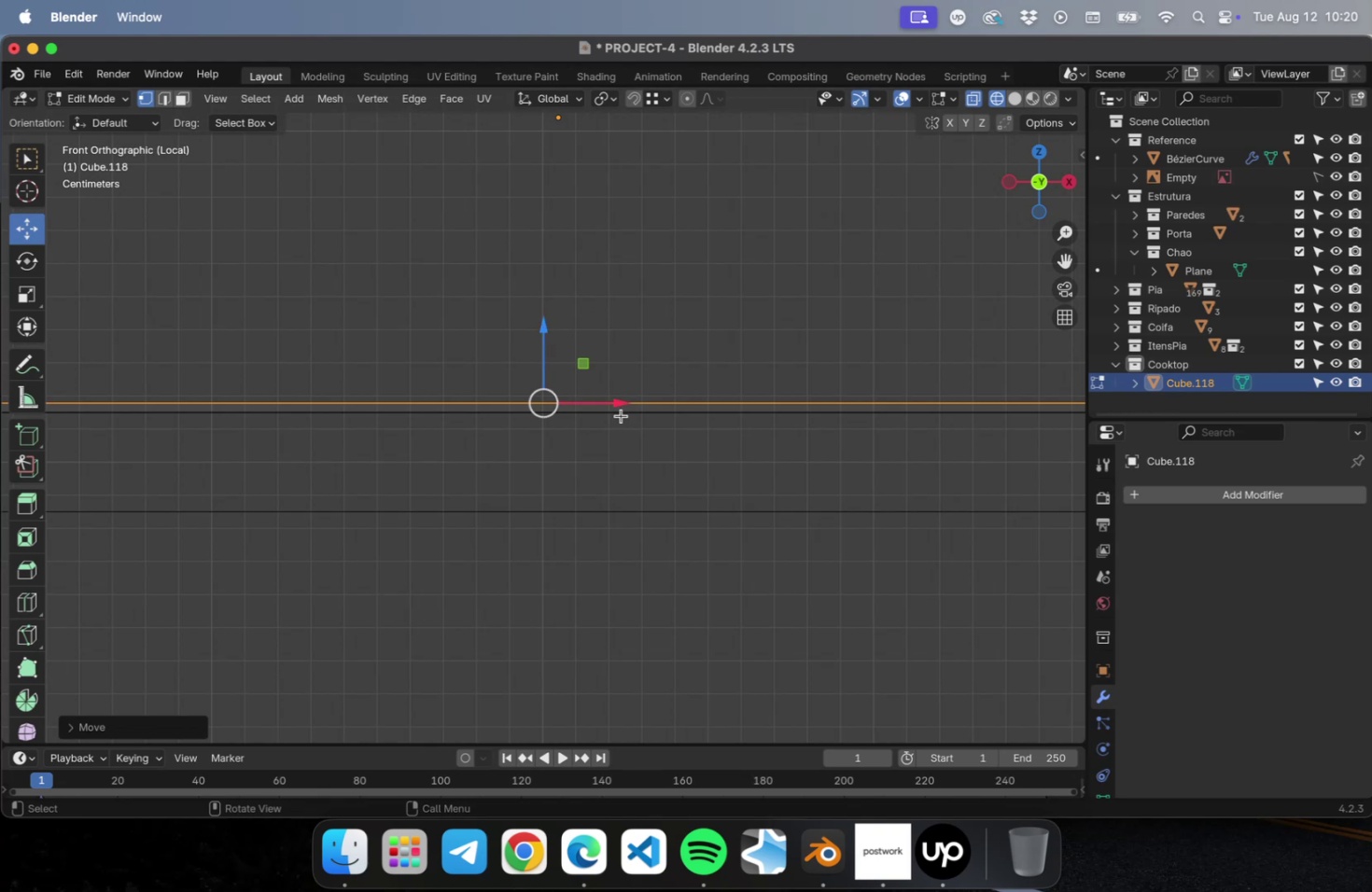 
scroll: coordinate [701, 538], scroll_direction: down, amount: 22.0
 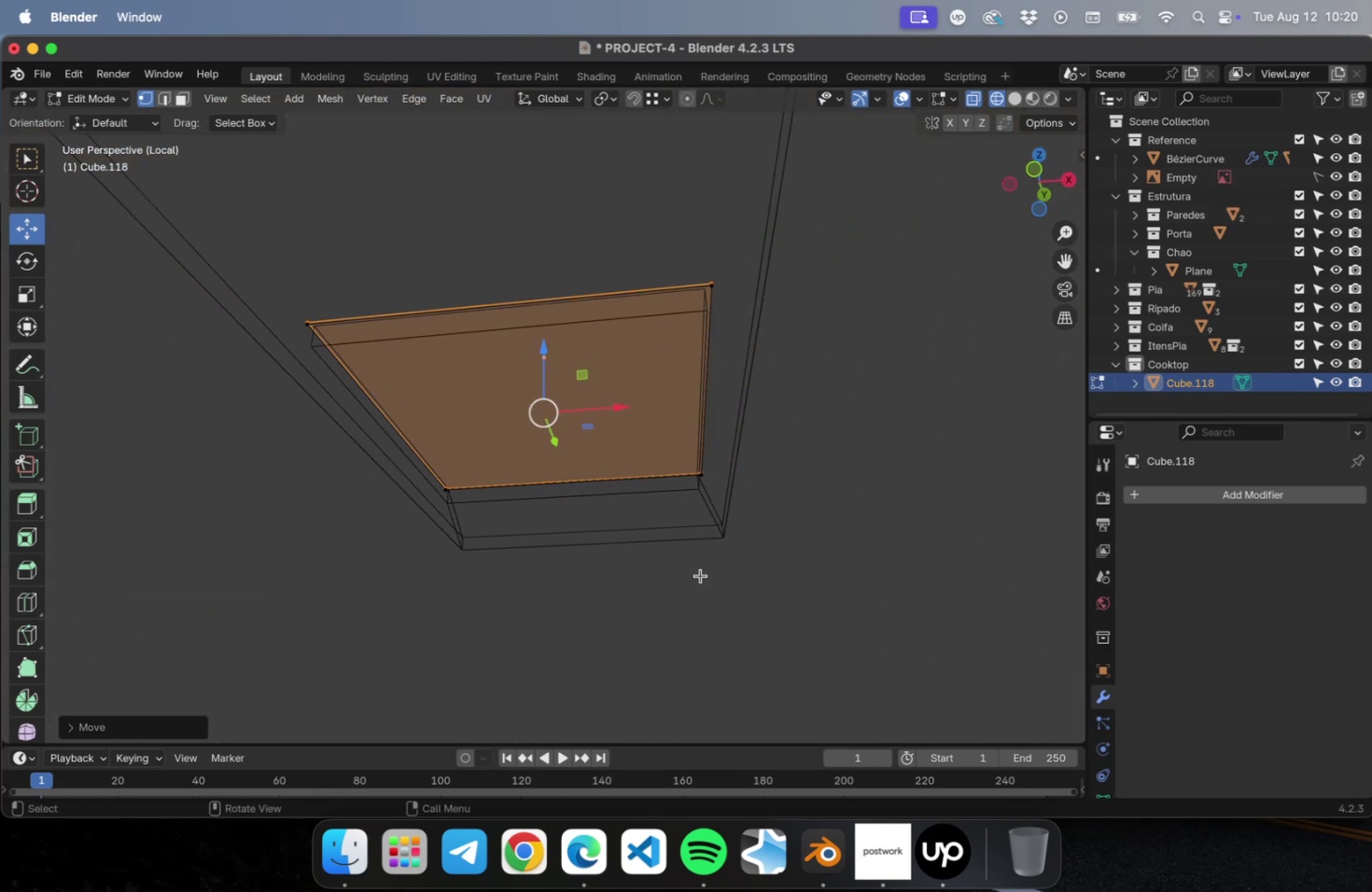 
key(3)
 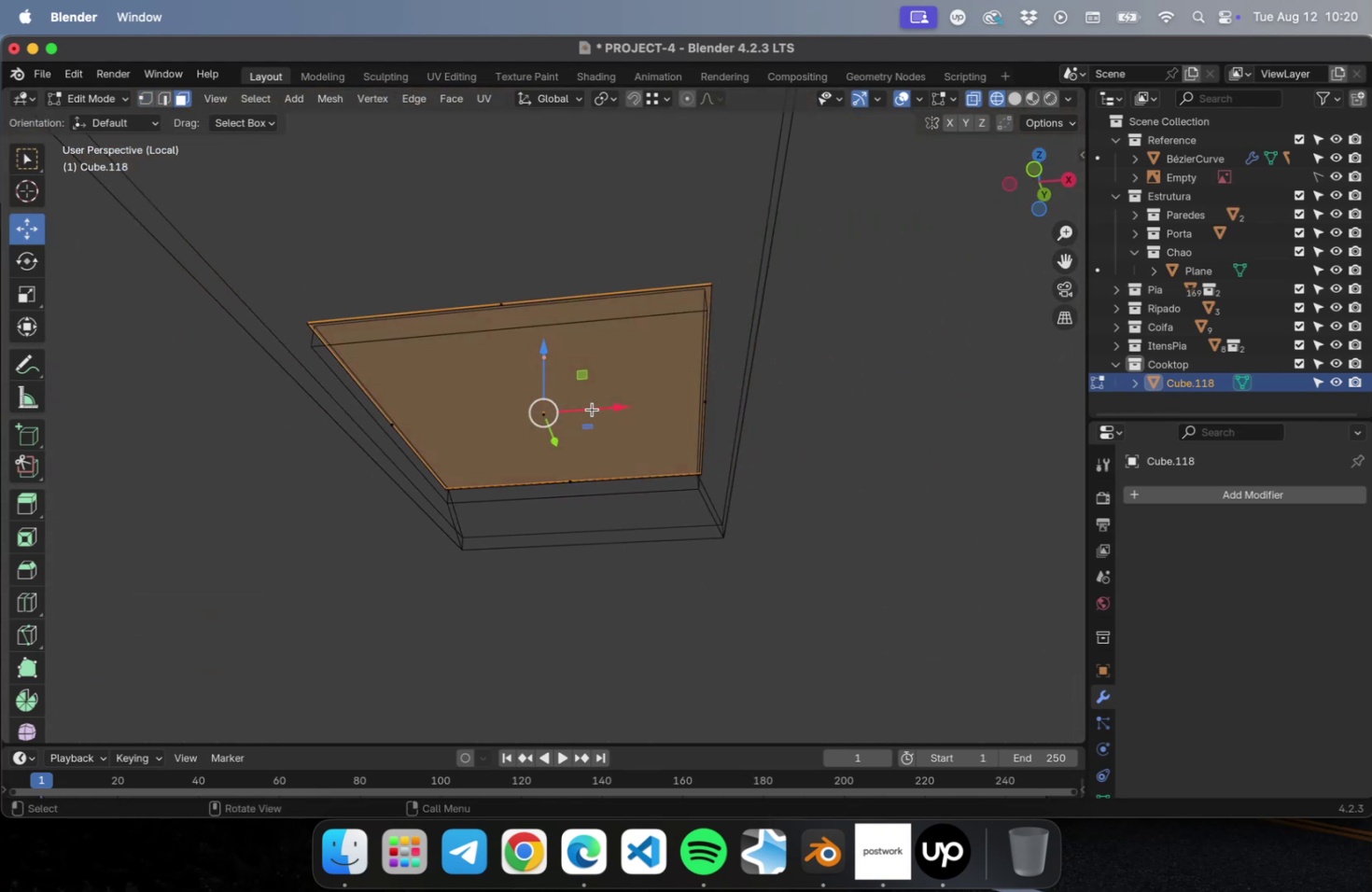 
left_click([593, 409])
 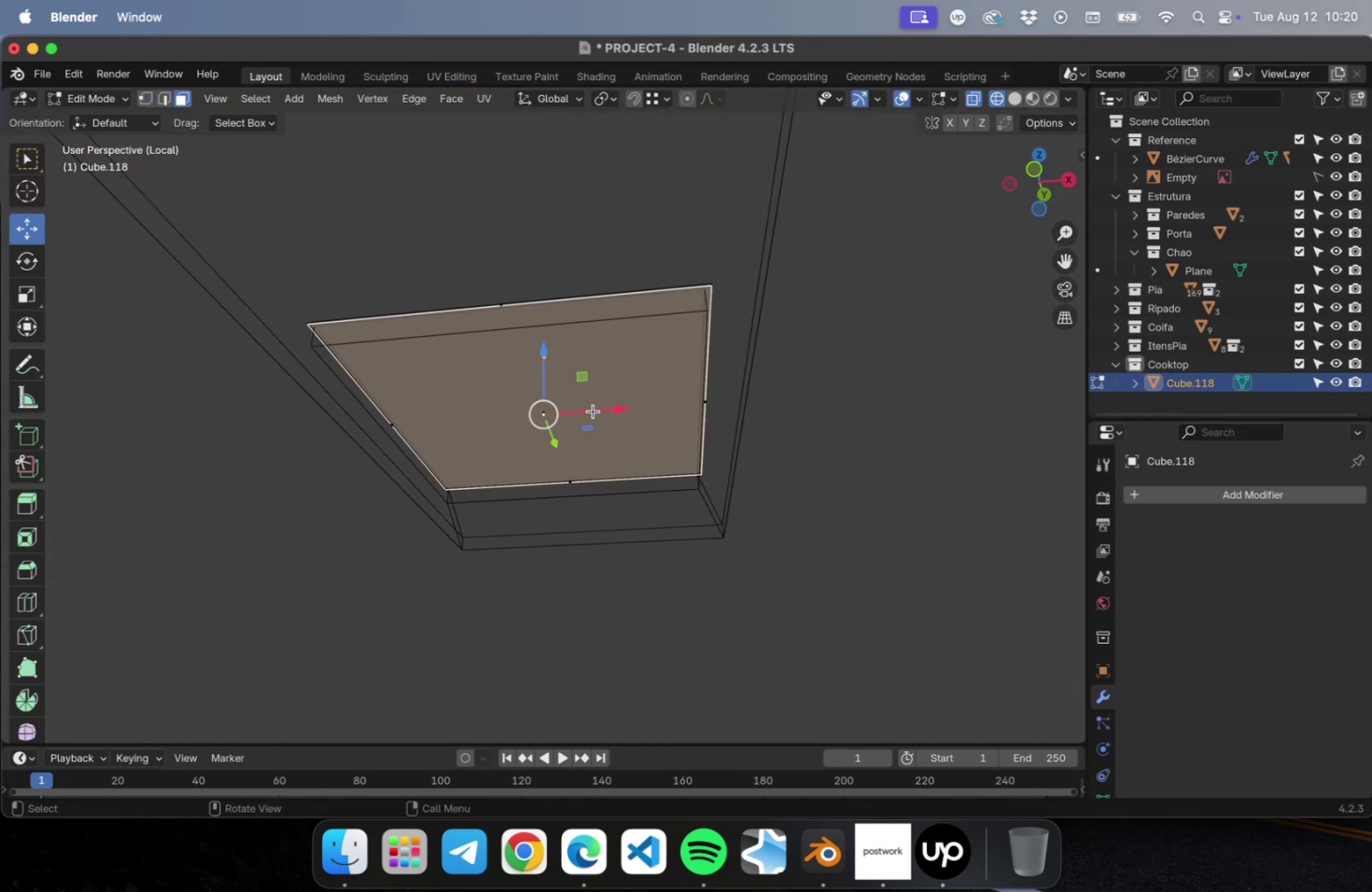 
key(NumLock)
 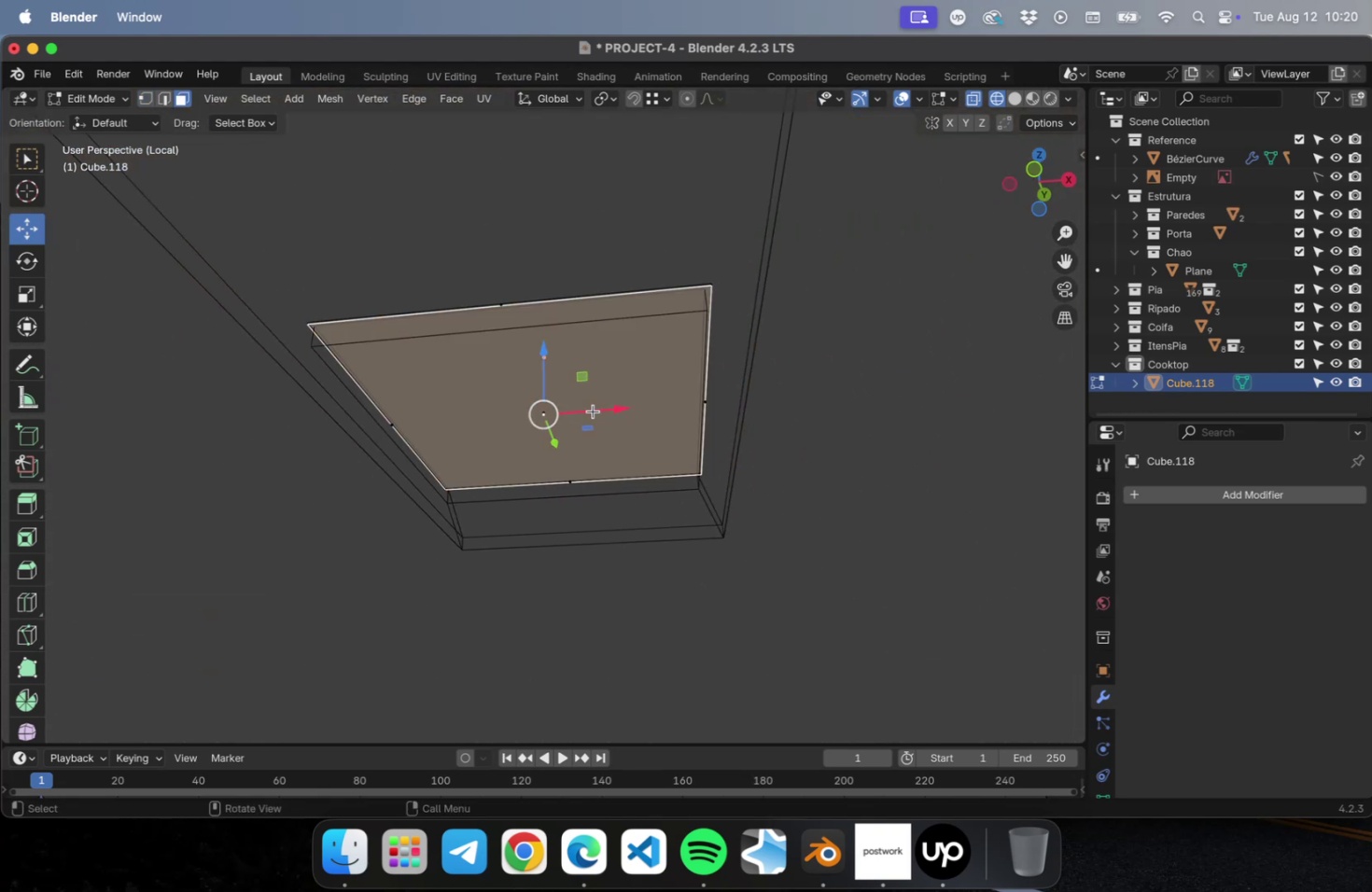 
key(Numpad7)
 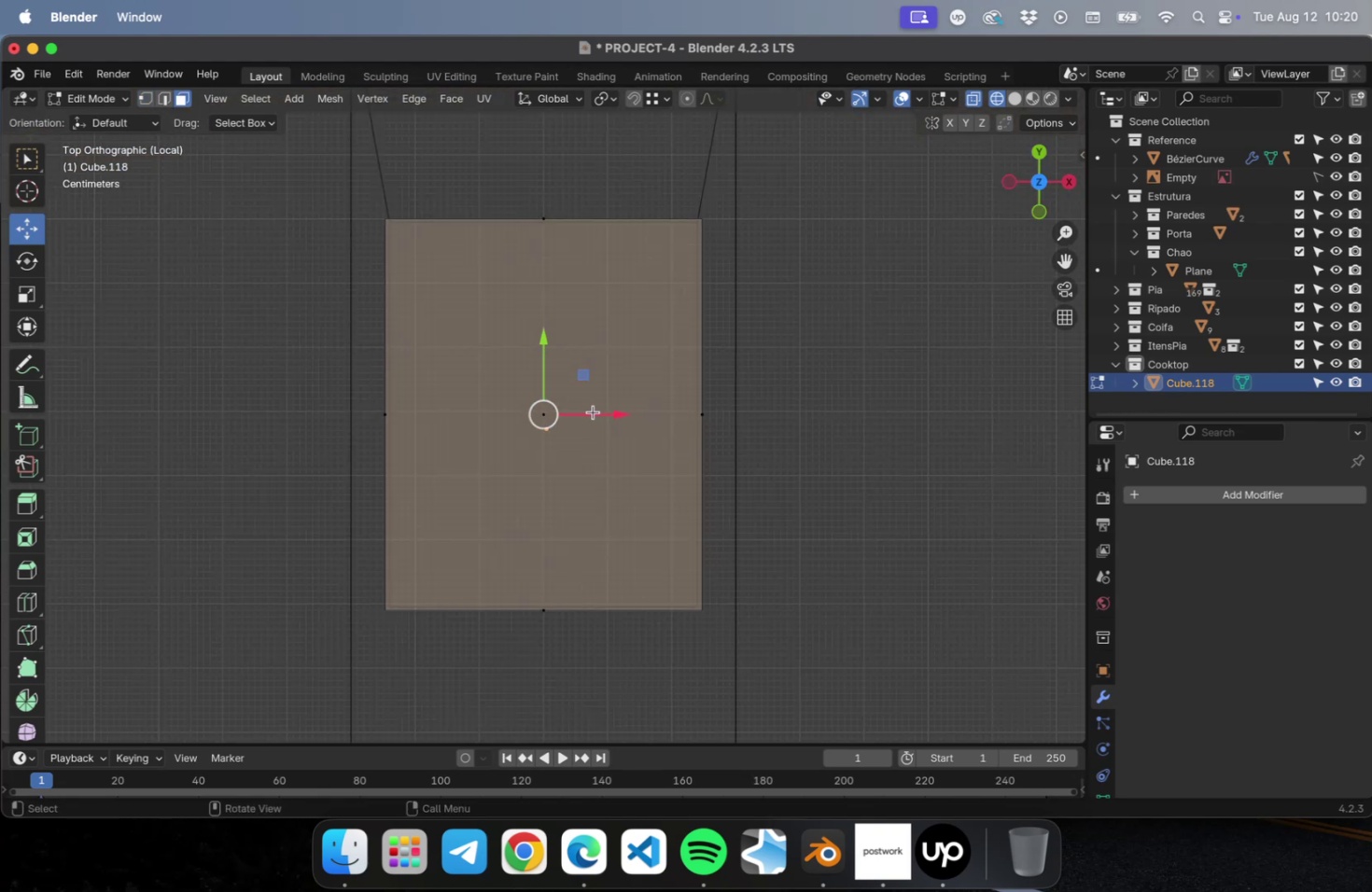 
key(I)
 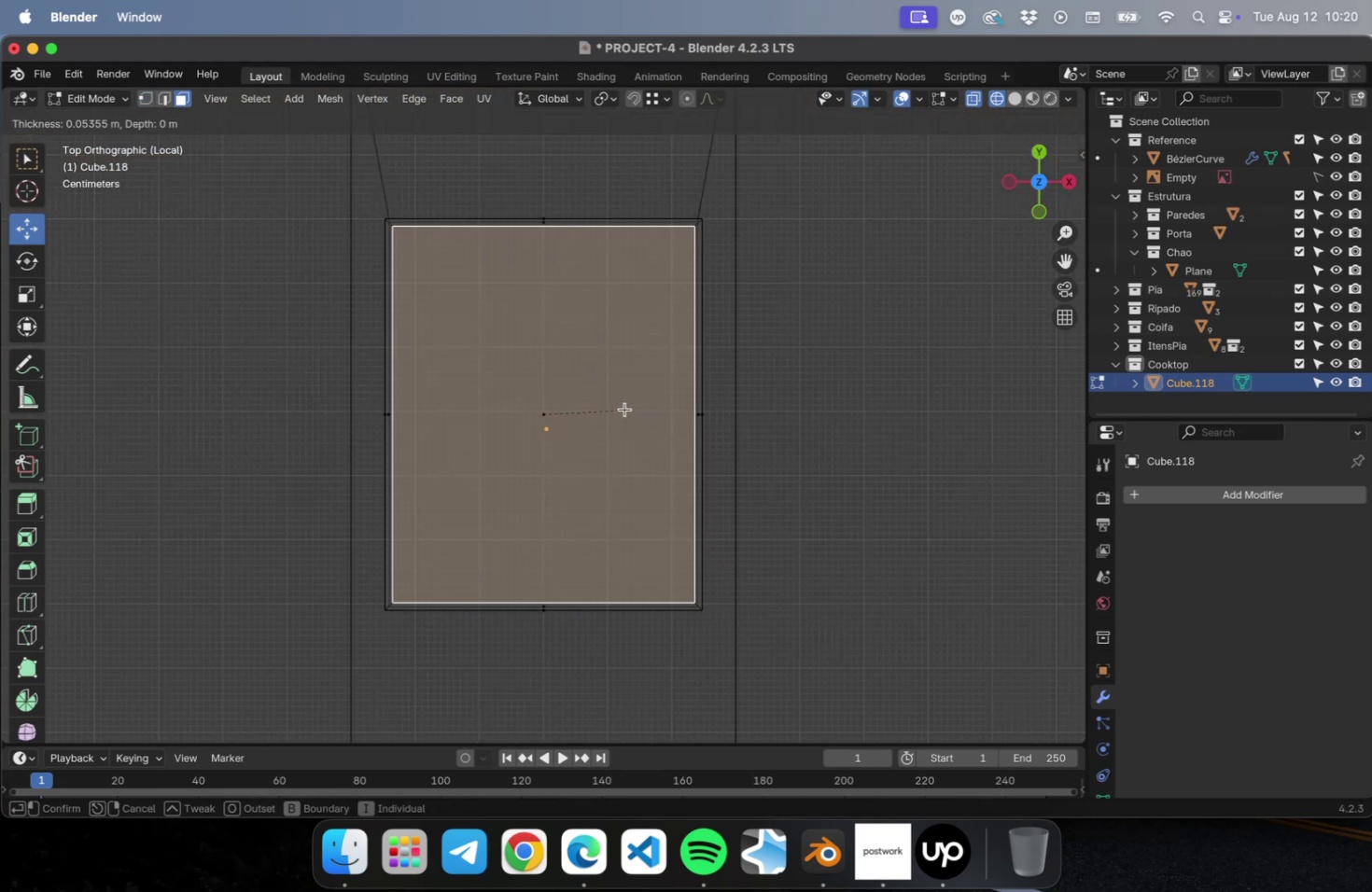 
left_click([623, 409])
 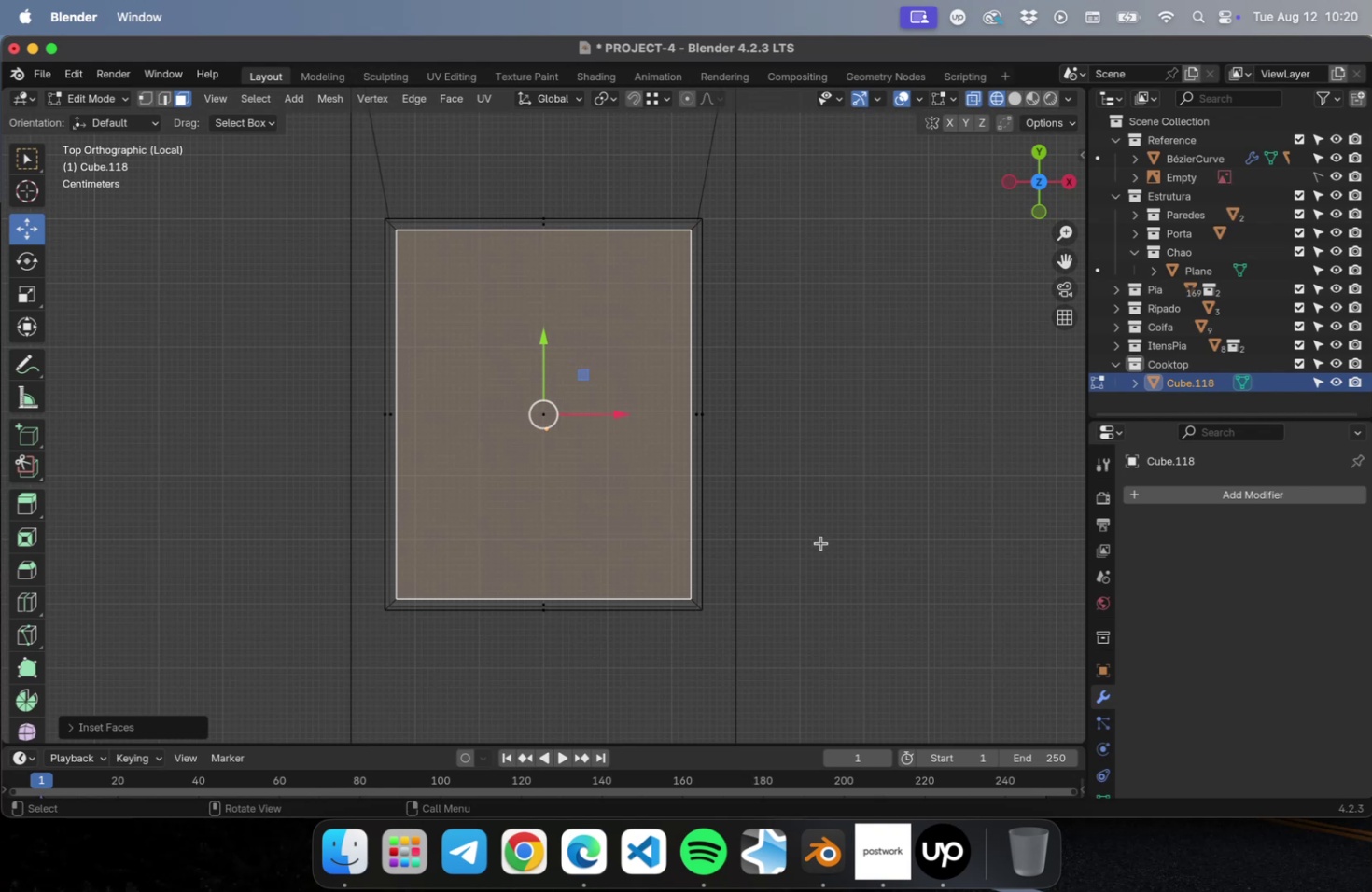 
key(NumLock)
 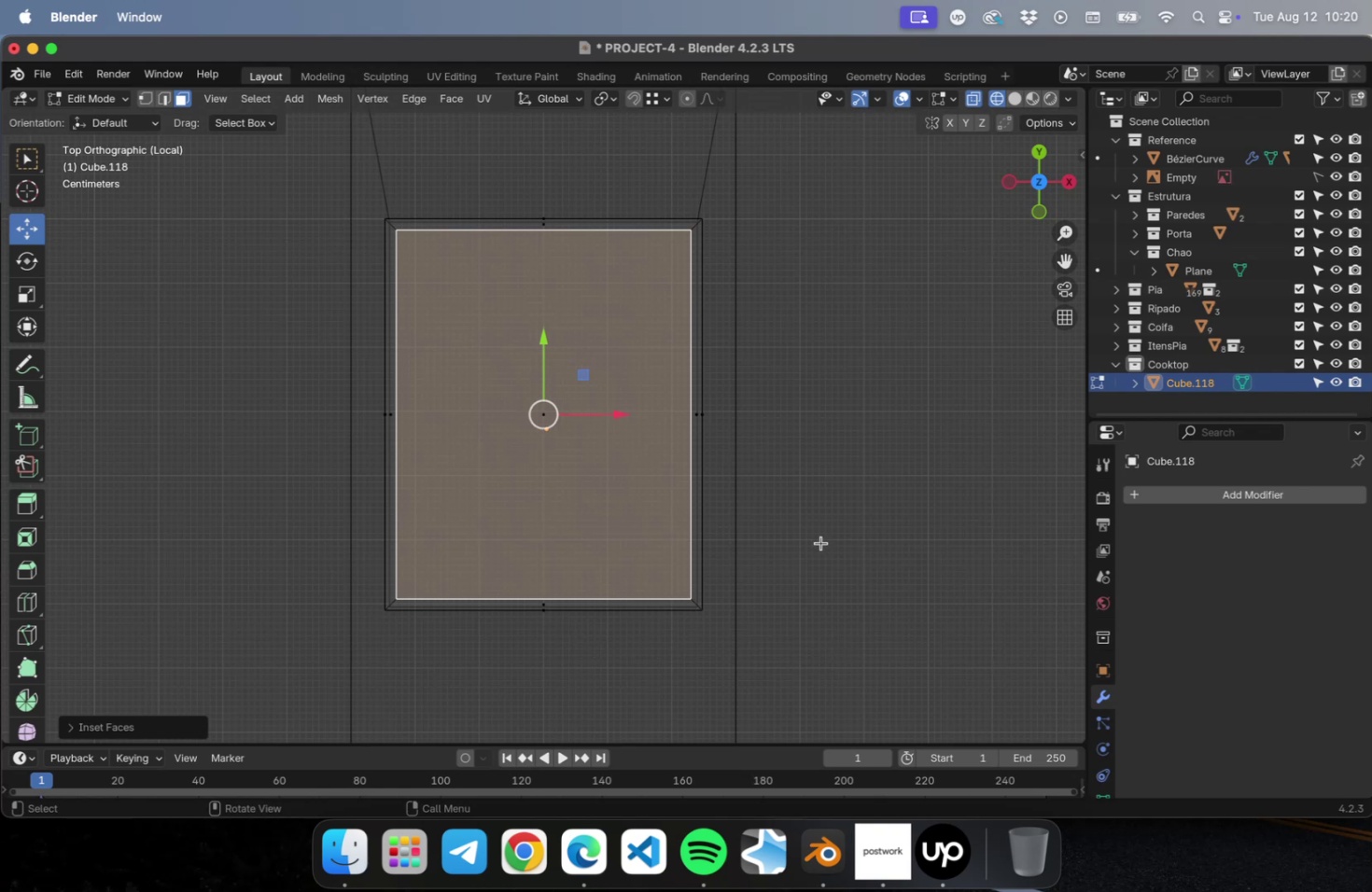 
key(Numpad1)
 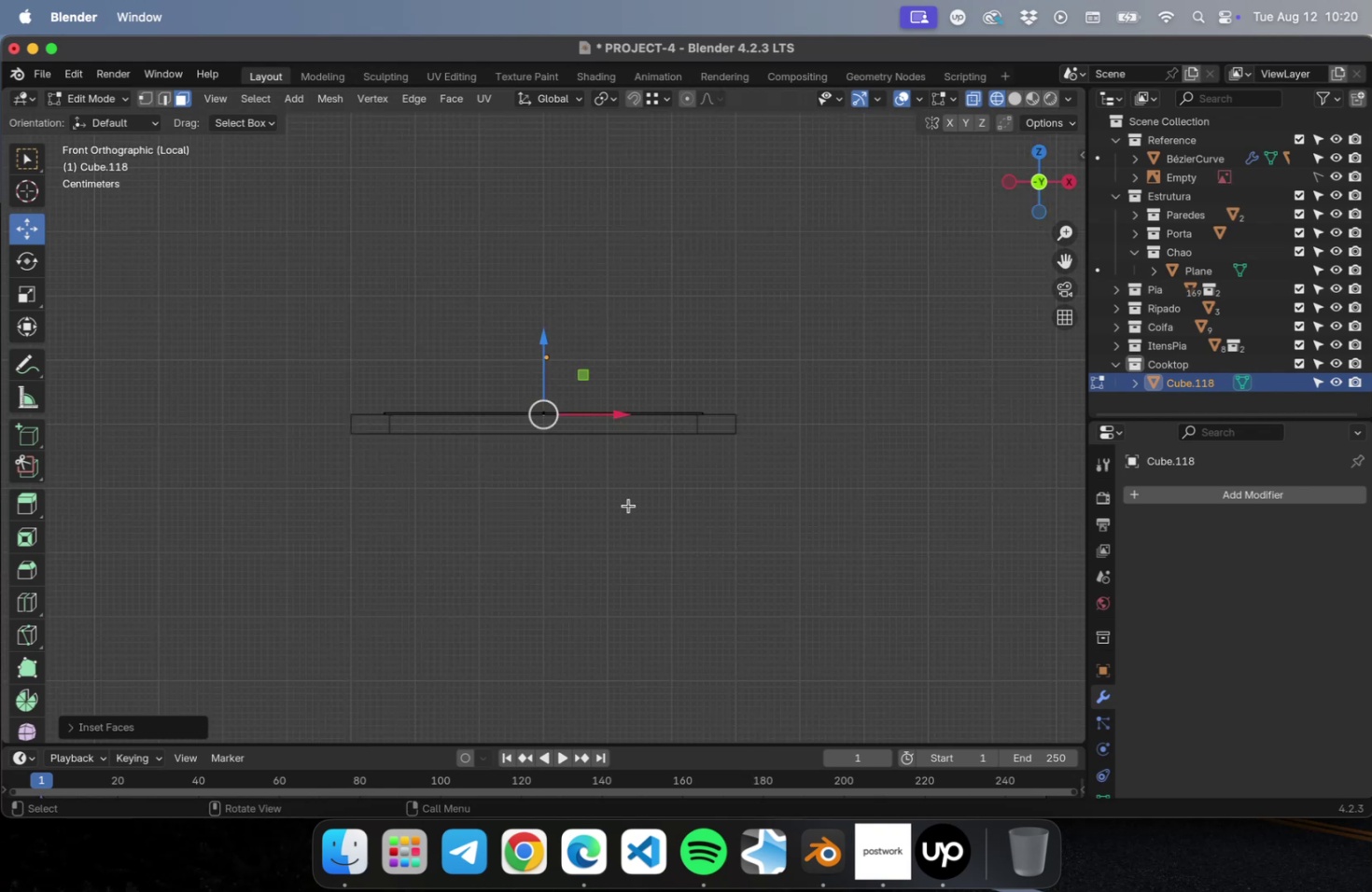 
key(E)
 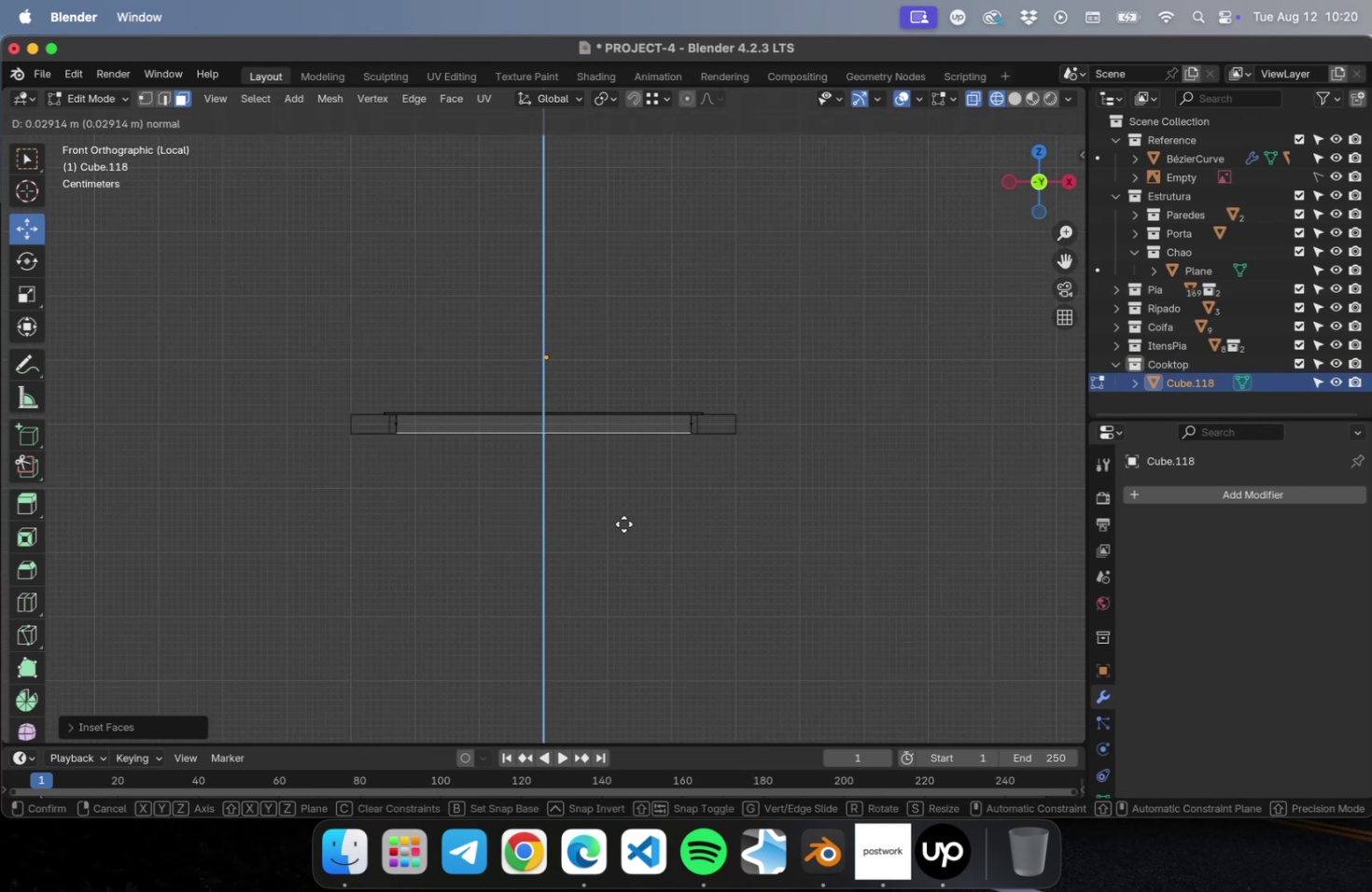 
left_click([623, 527])
 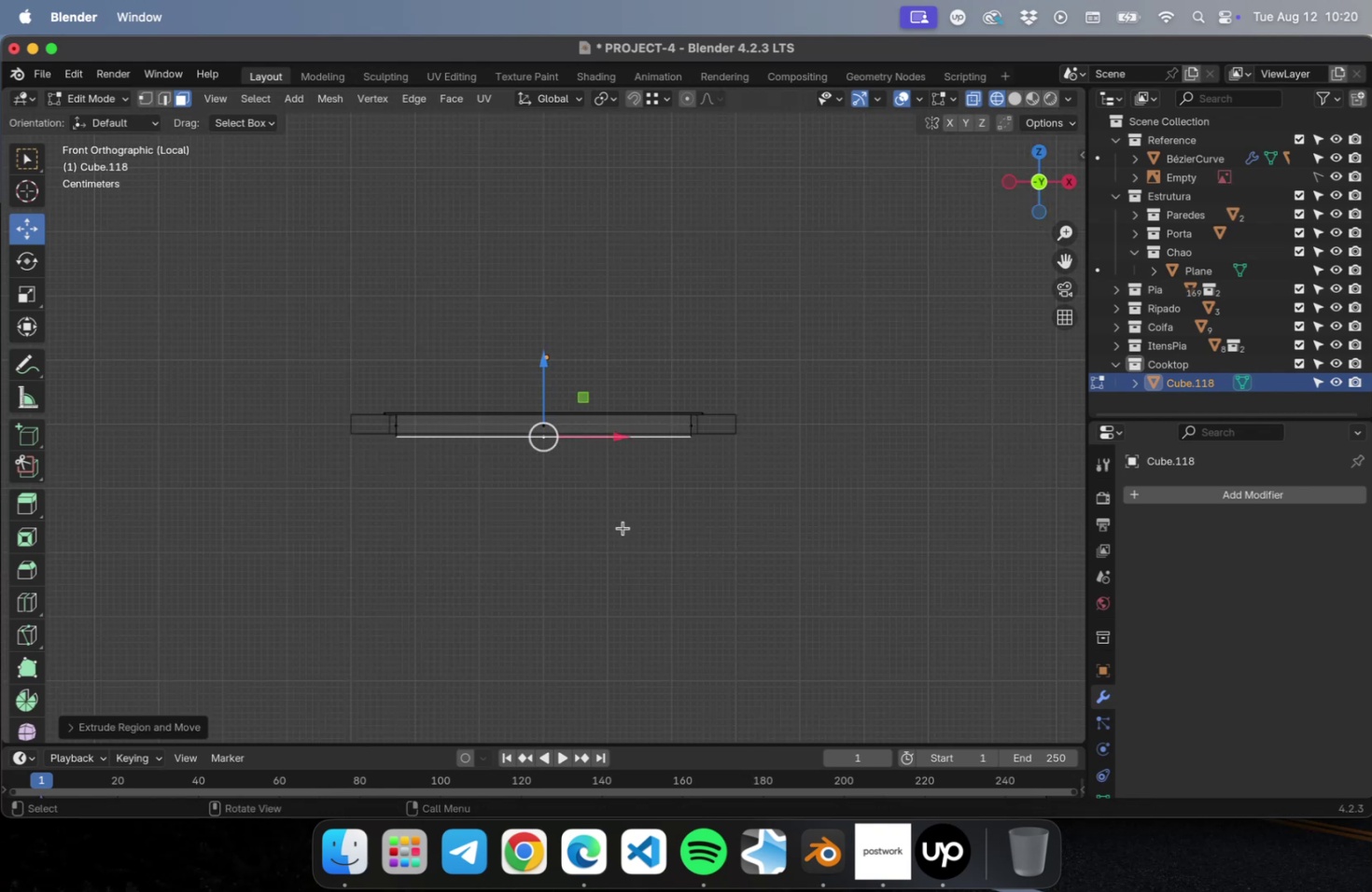 
key(I)
 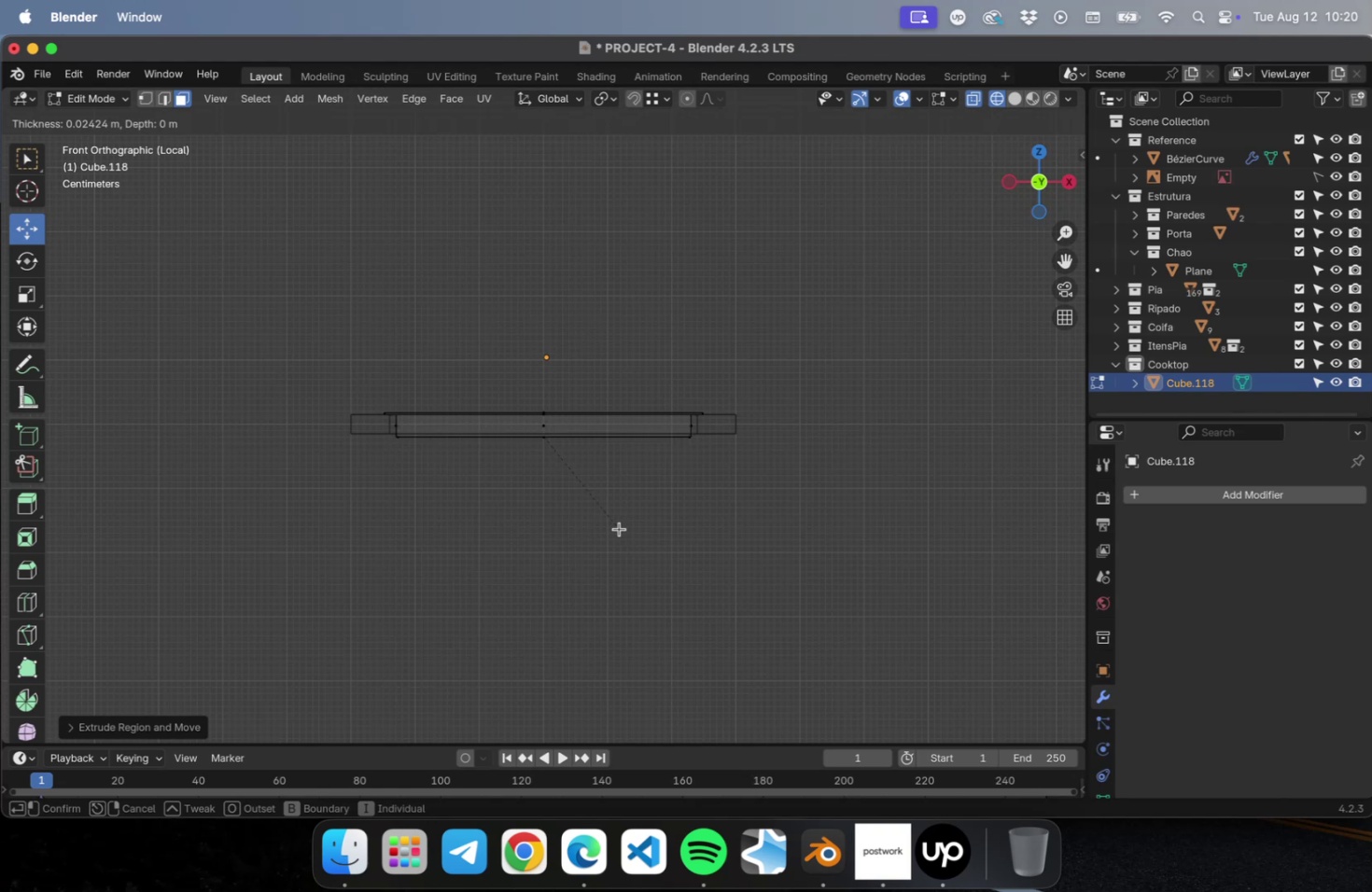 
left_click([619, 528])
 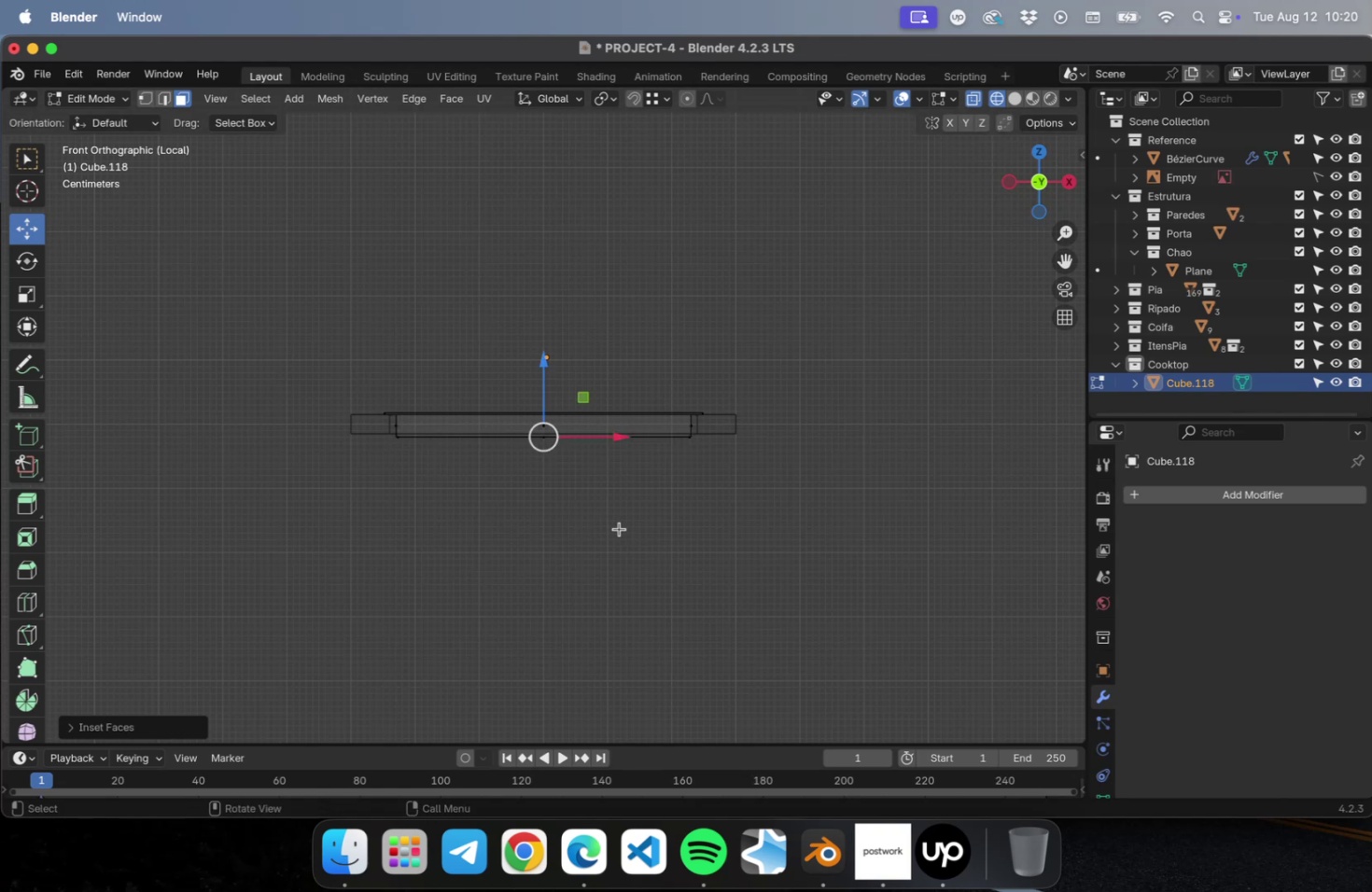 
key(E)
 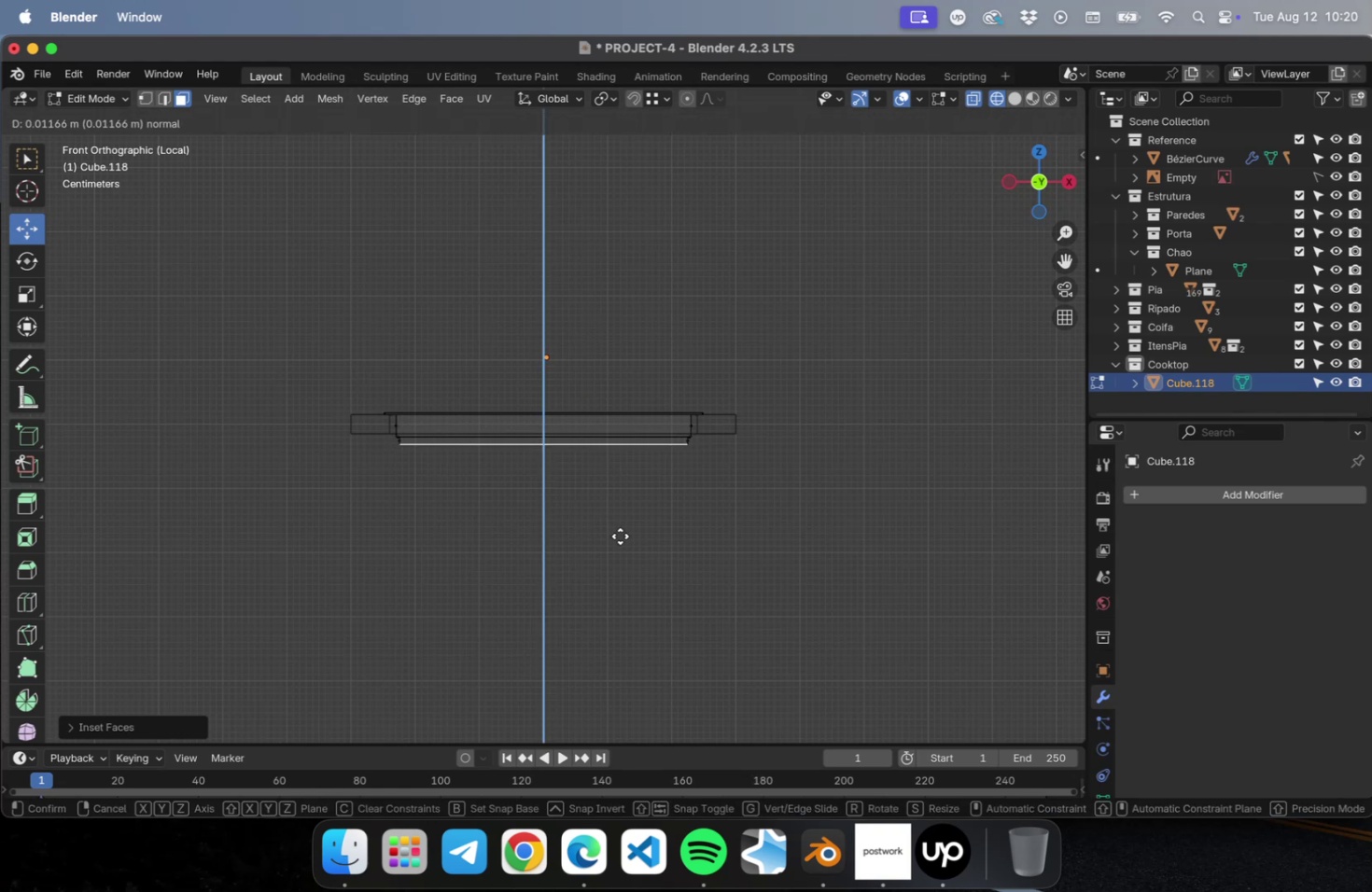 
left_click([620, 536])
 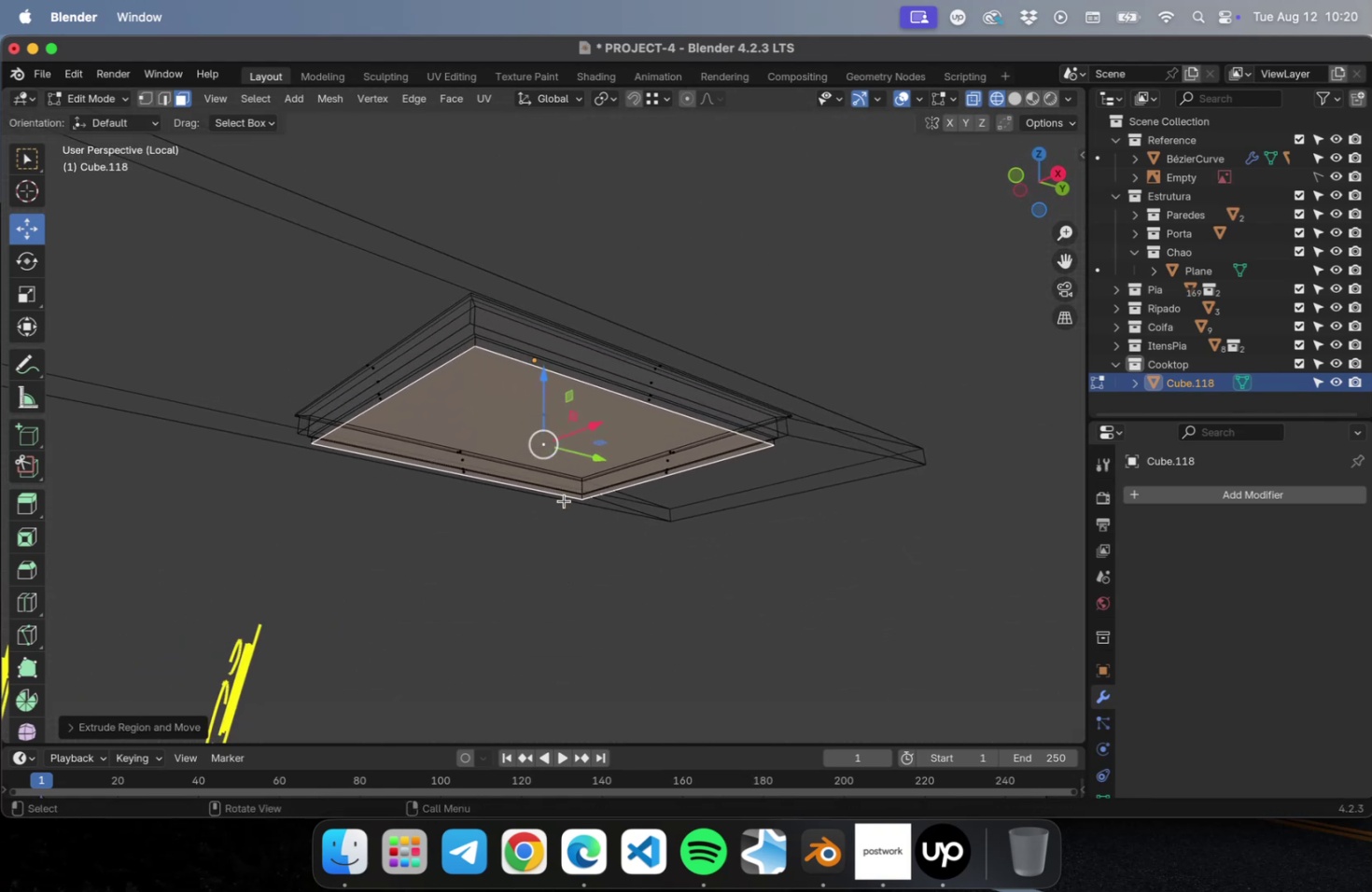 
key(S)
 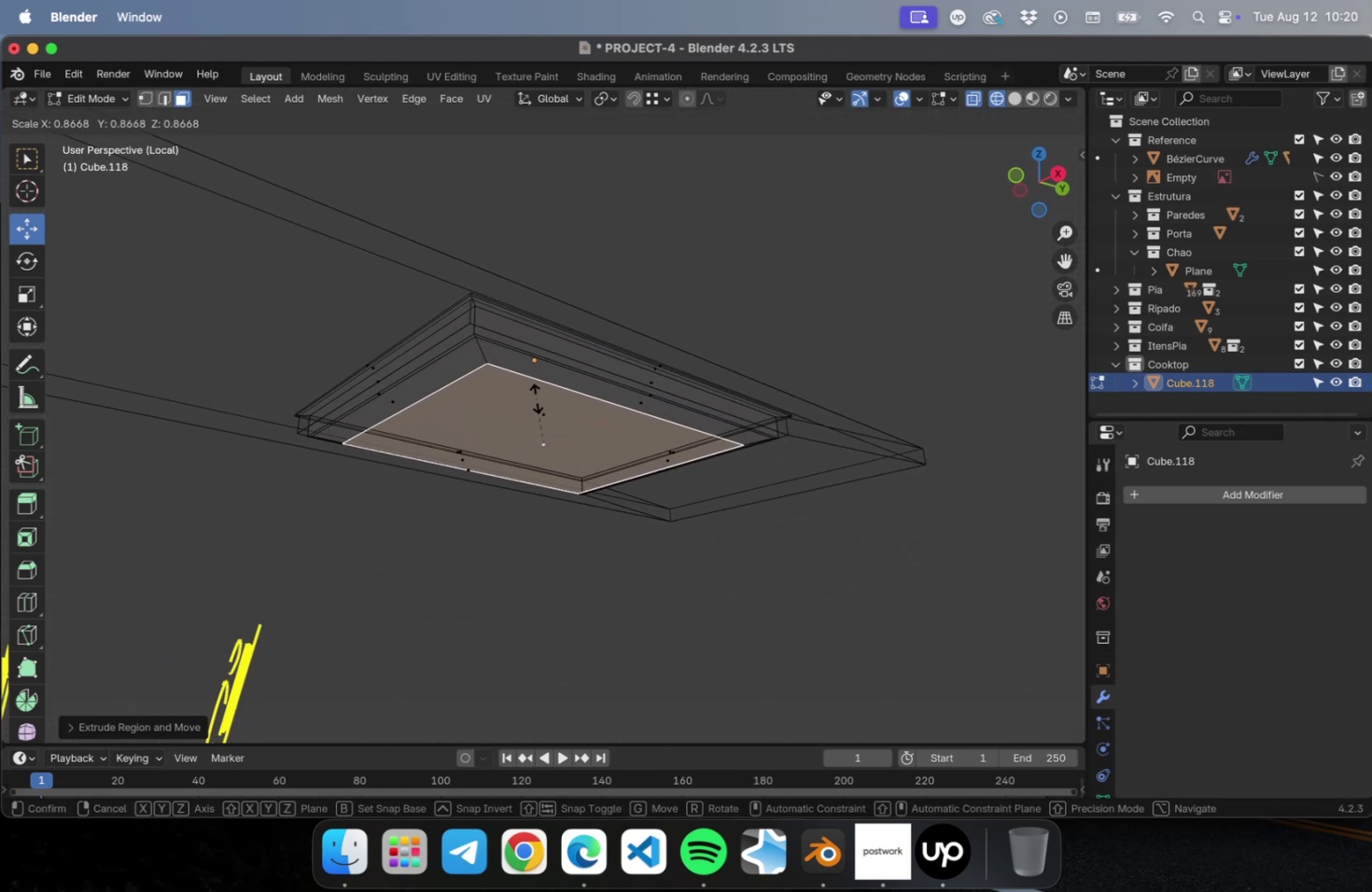 
key(Tab)
 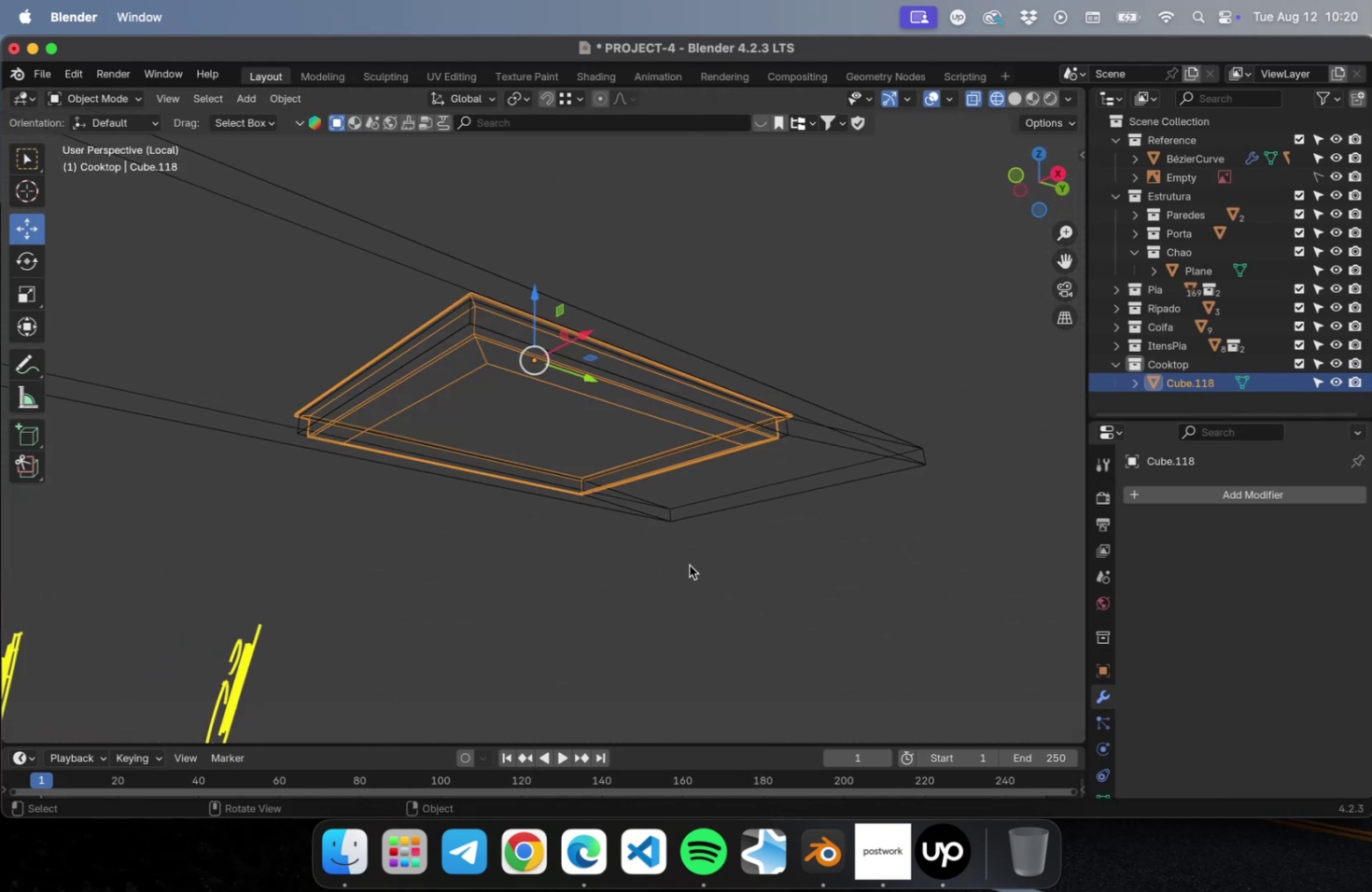 
left_click([689, 564])
 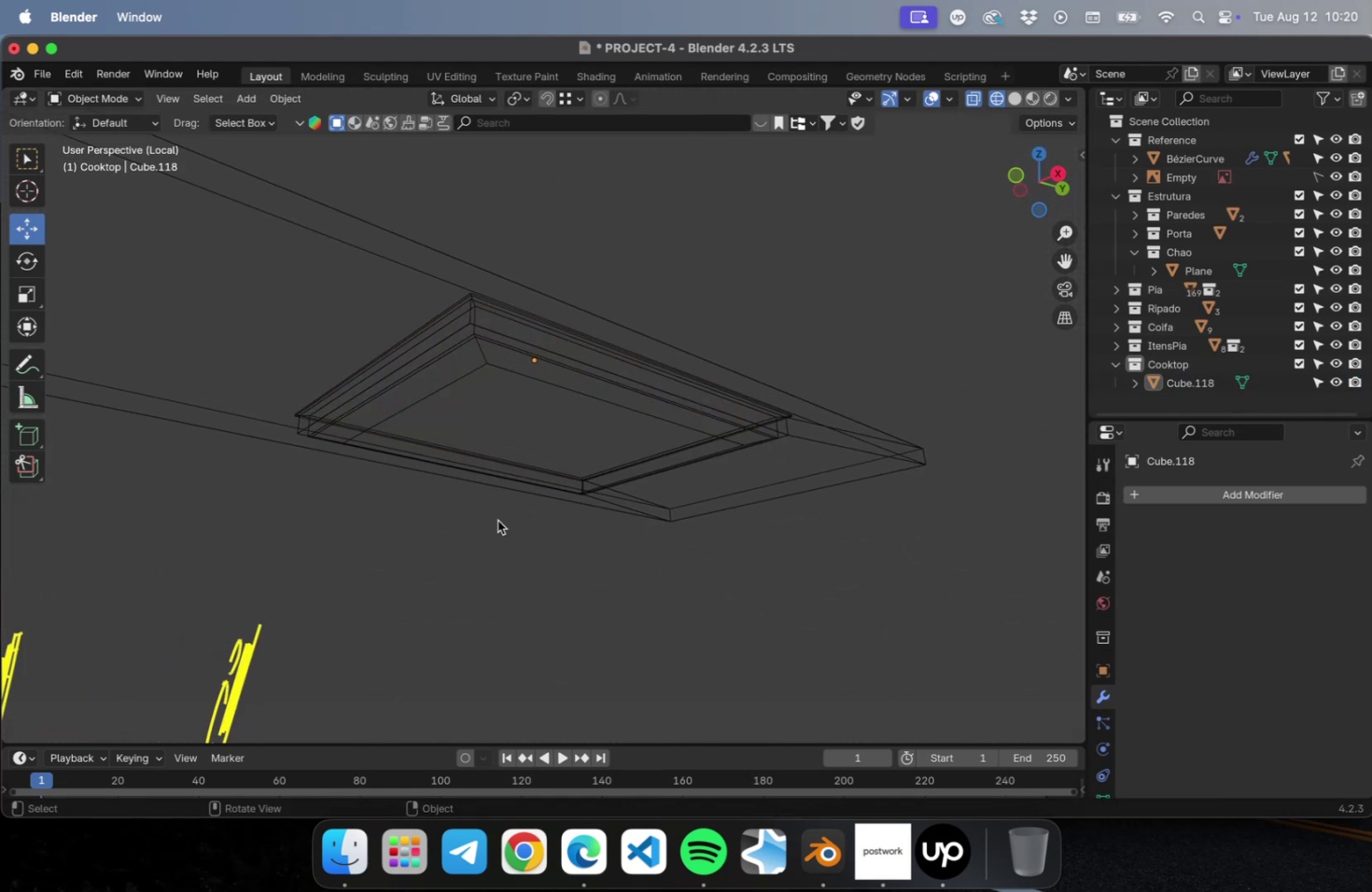 
key(Meta+CommandLeft)
 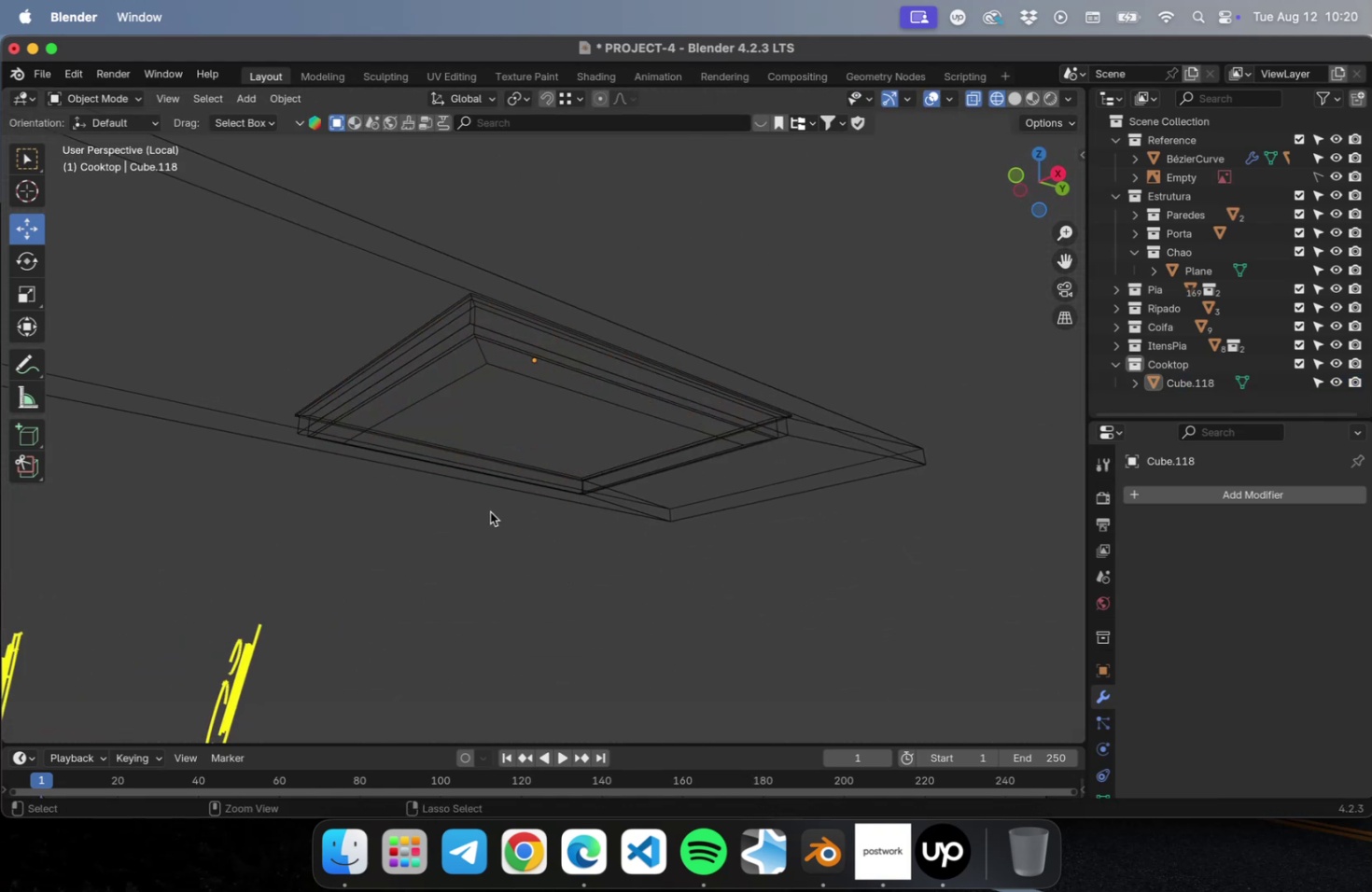 
key(Meta+S)
 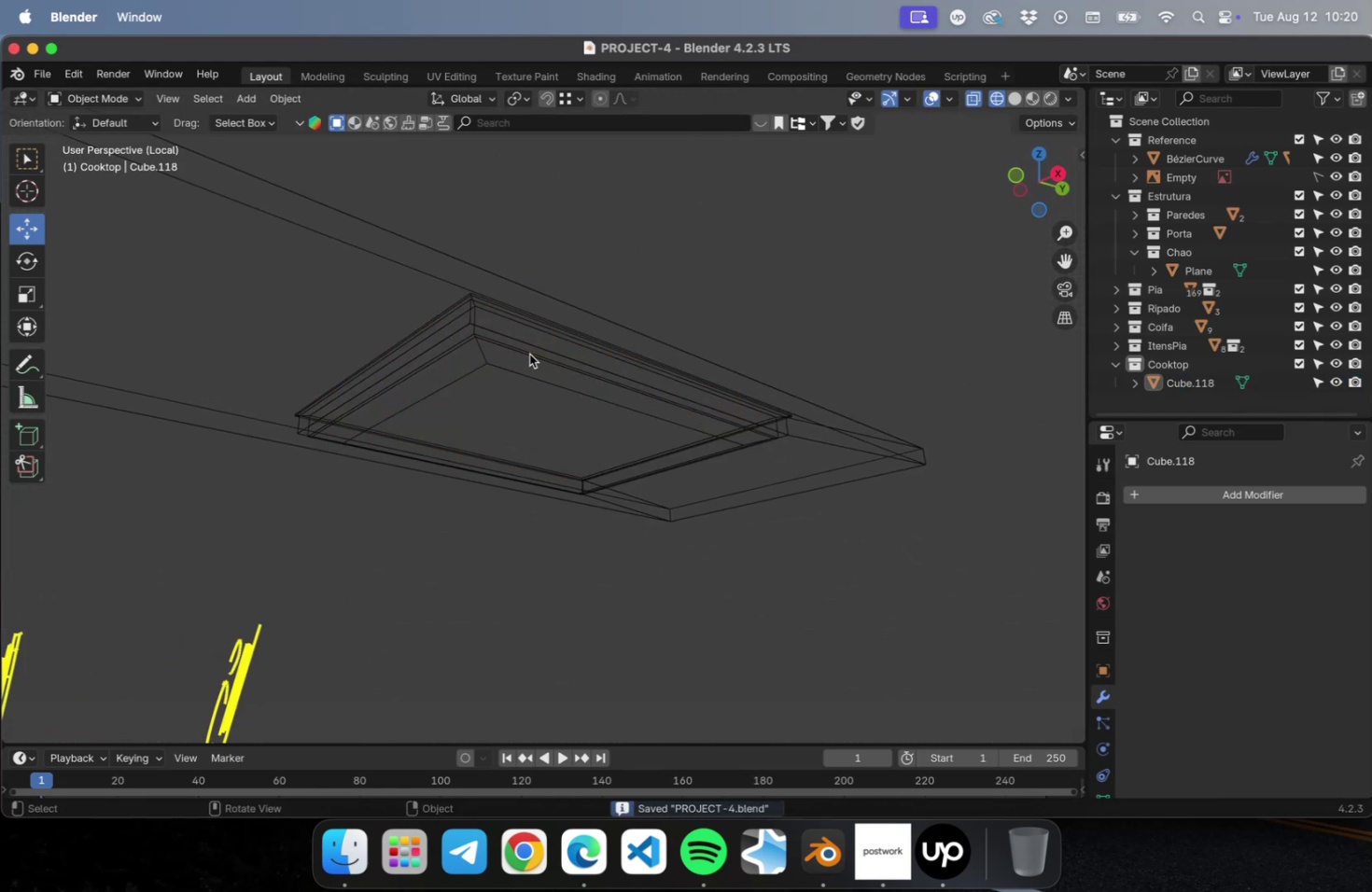 
left_click([529, 353])
 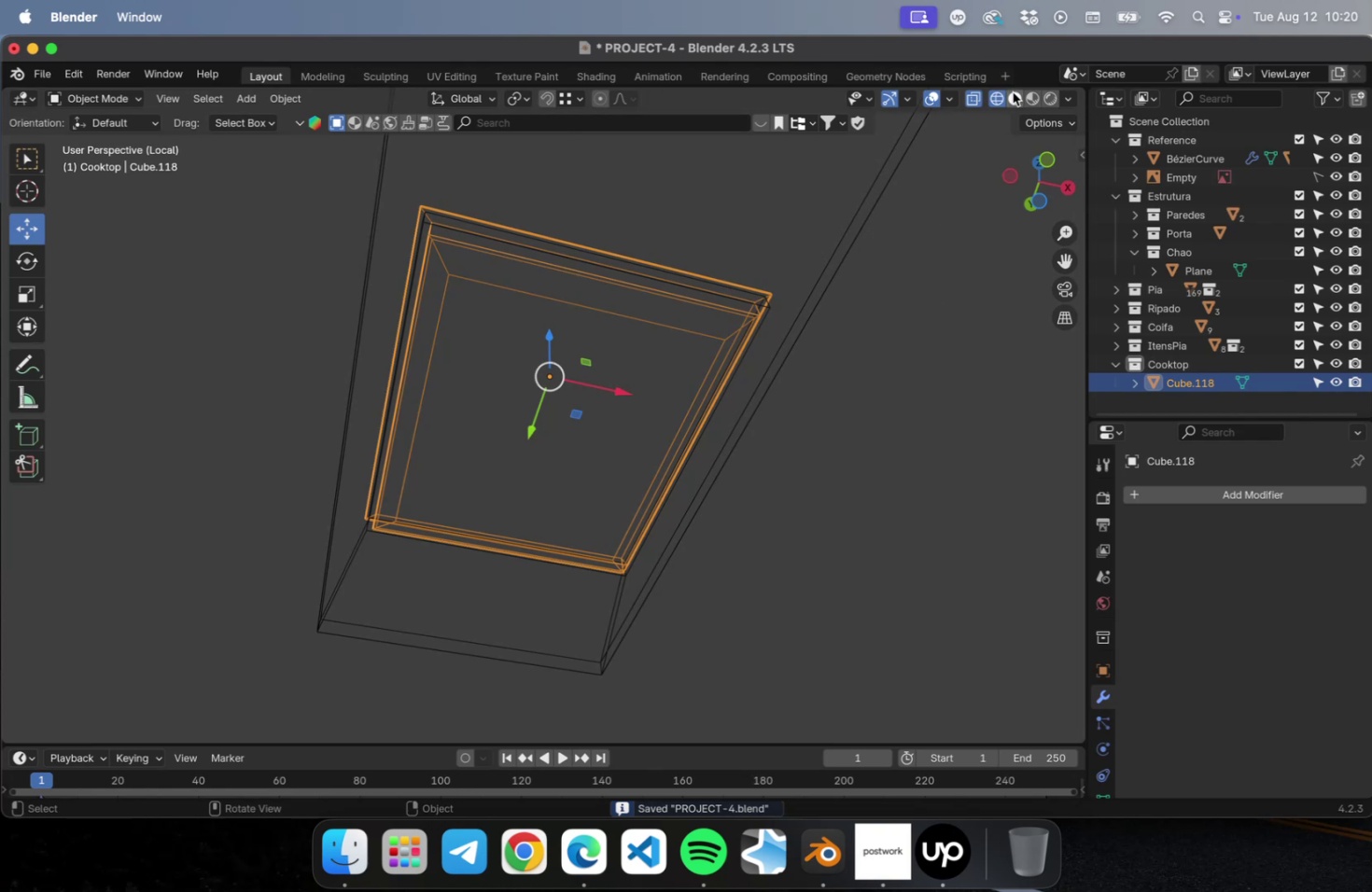 
double_click([852, 397])
 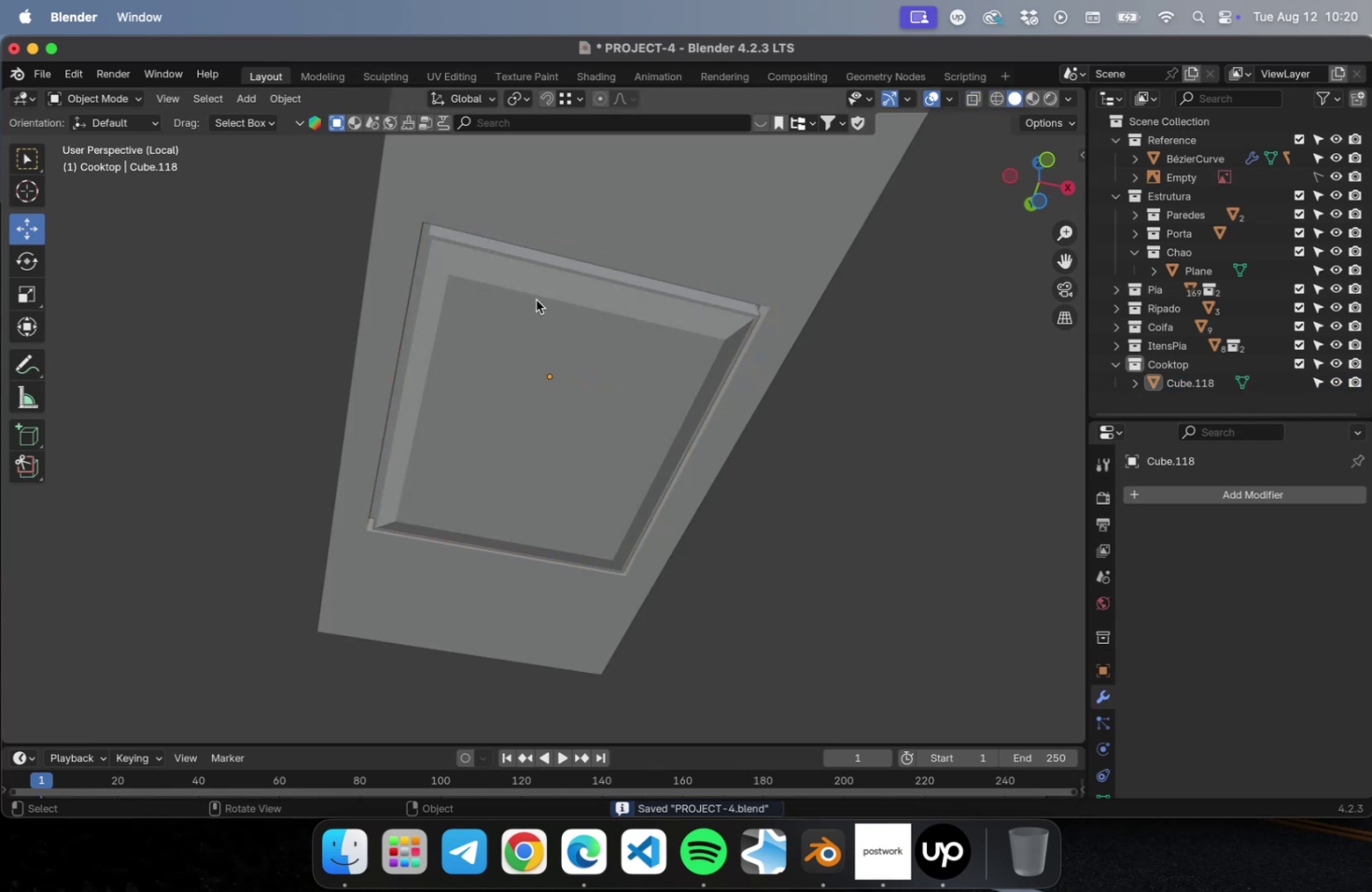 
left_click([536, 300])
 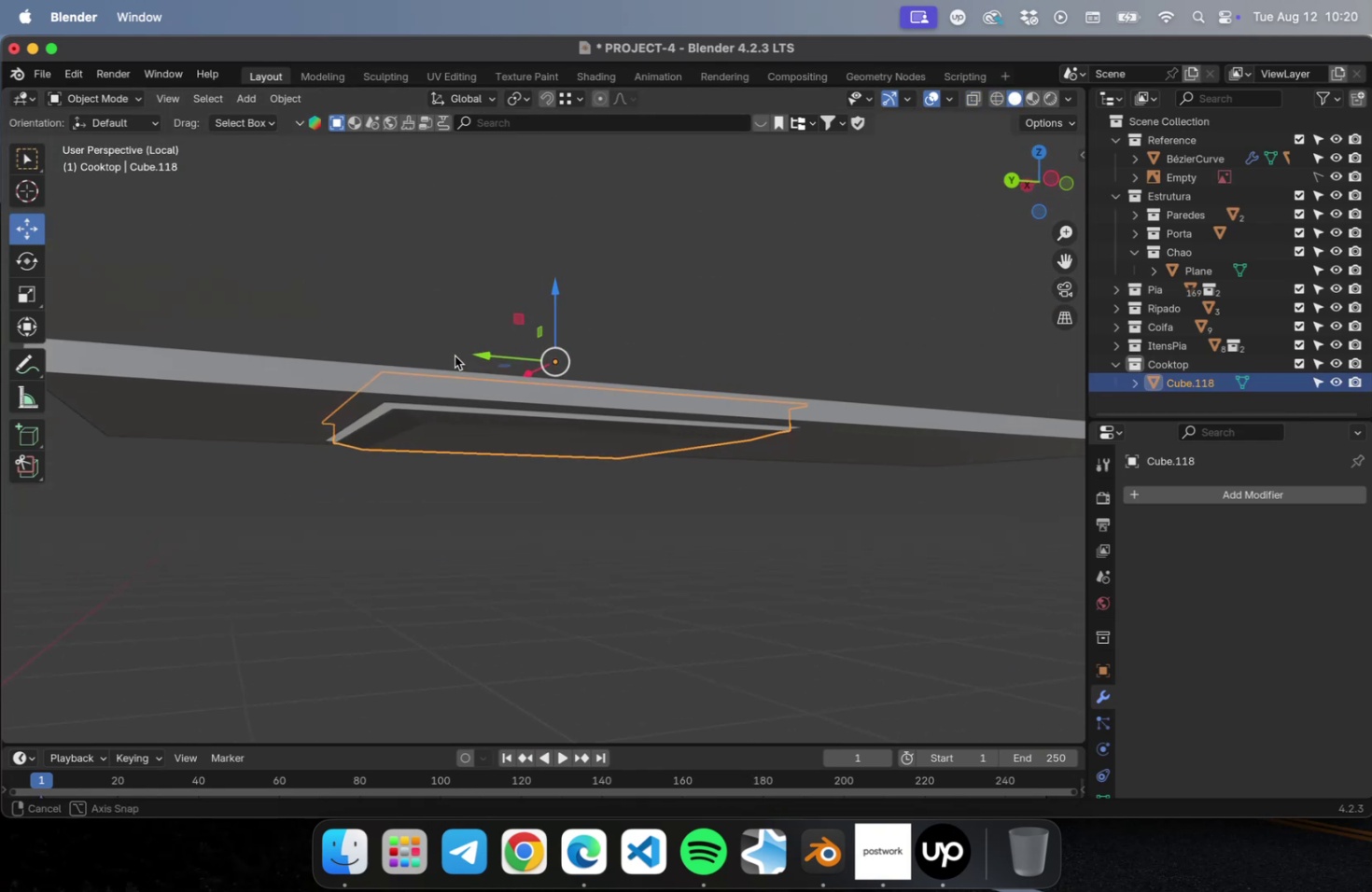 
wait(5.2)
 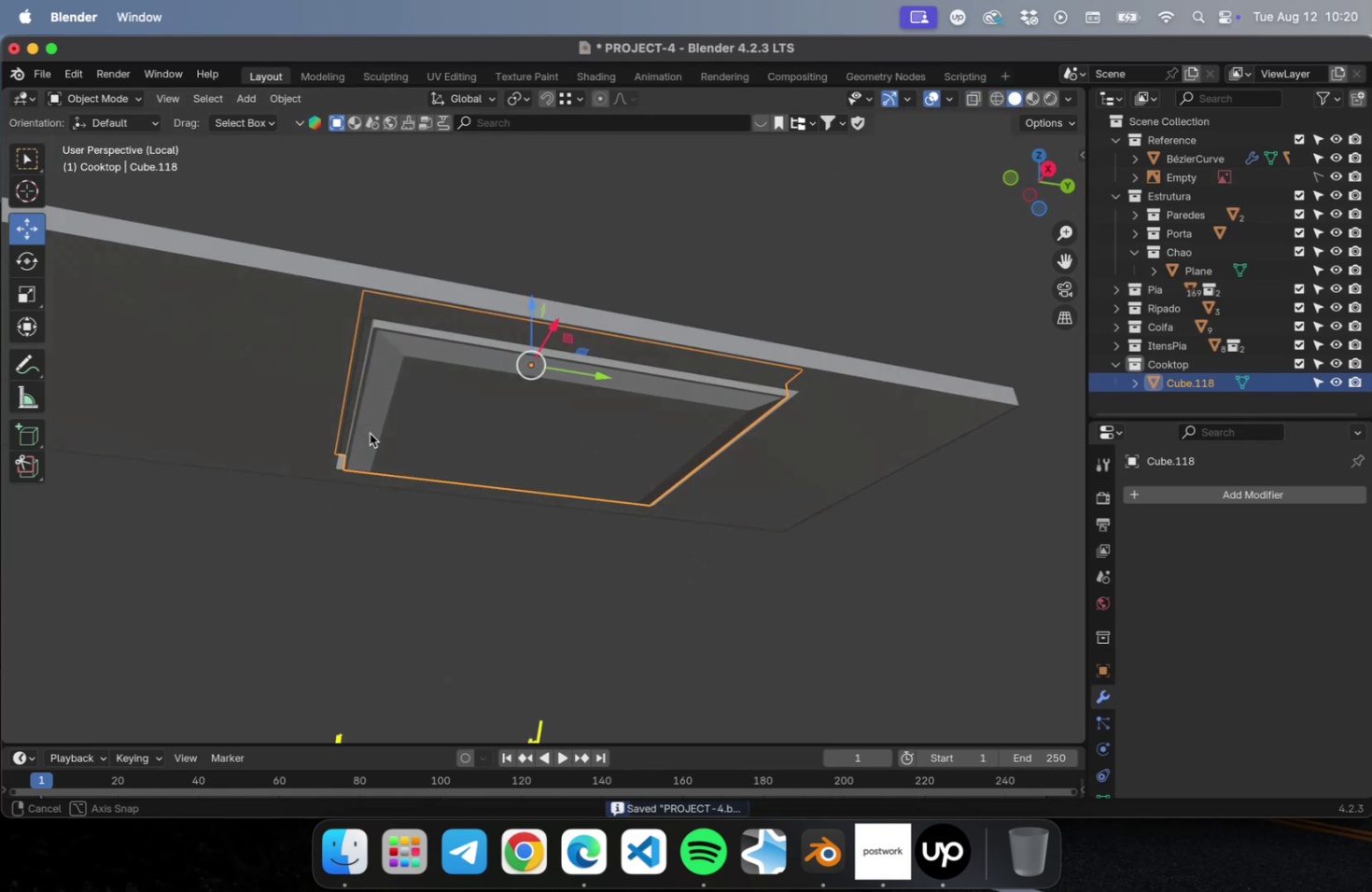 
left_click([621, 557])
 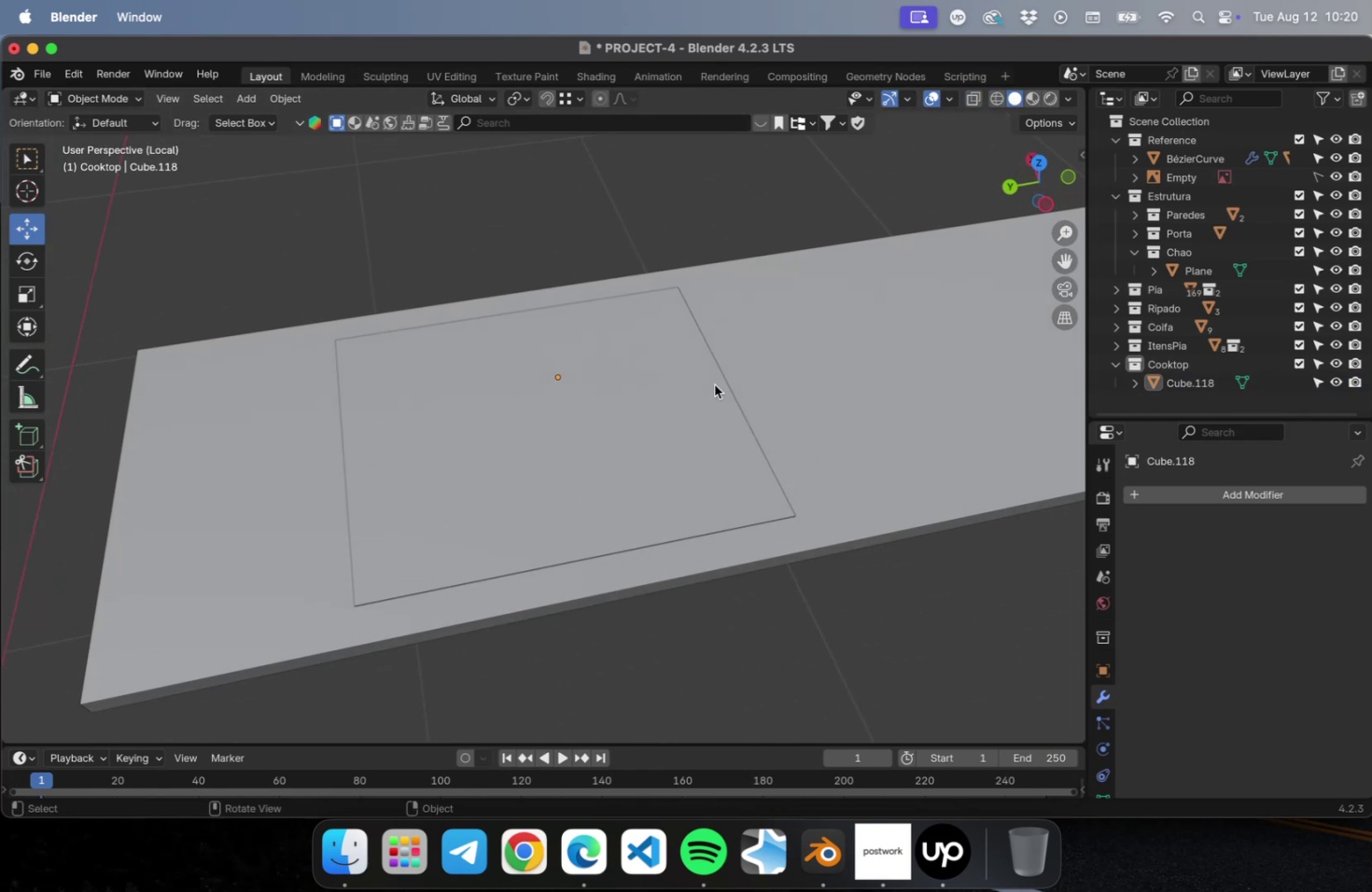 
scroll: coordinate [713, 351], scroll_direction: down, amount: 4.0
 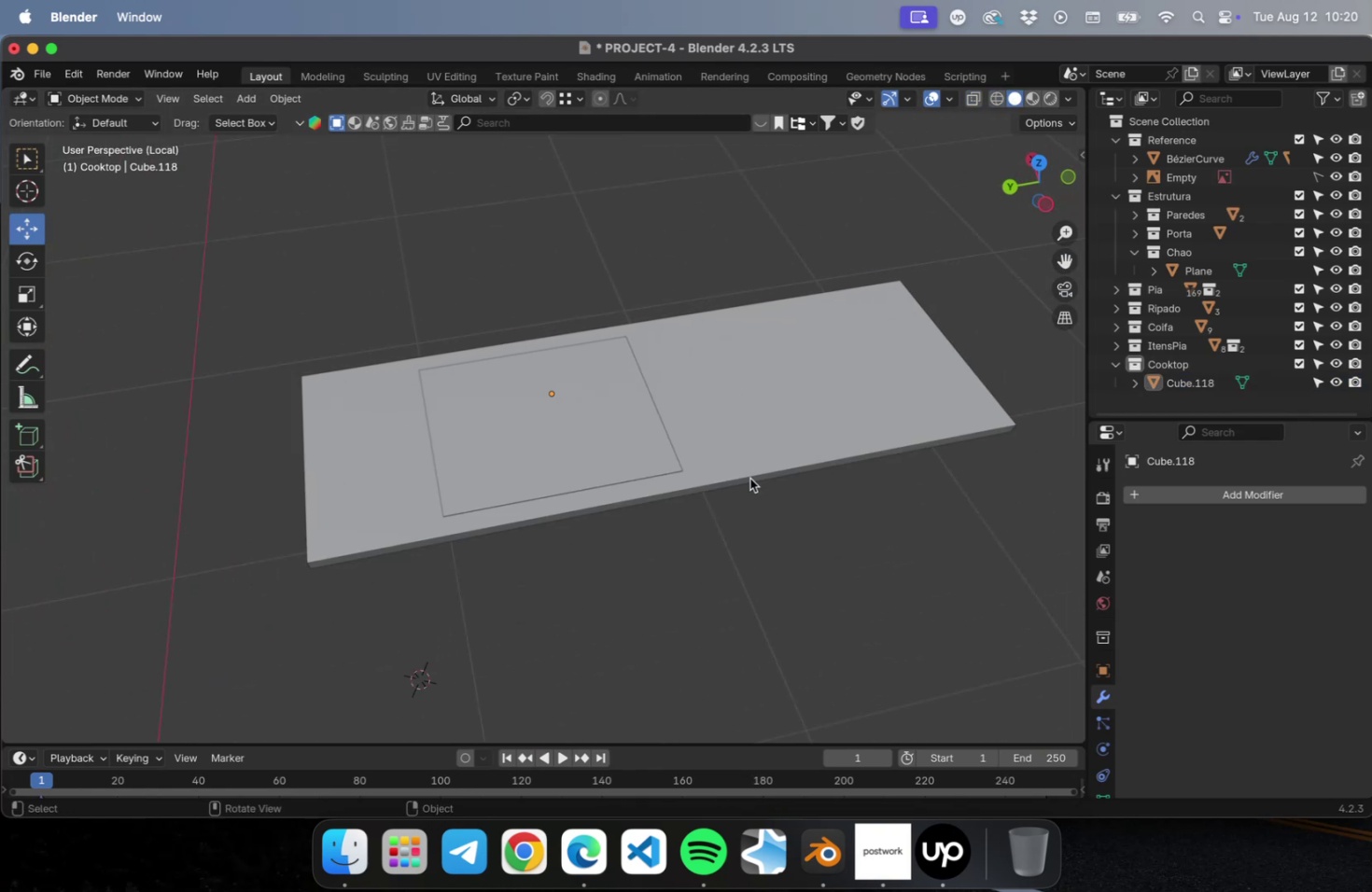 
left_click([840, 563])
 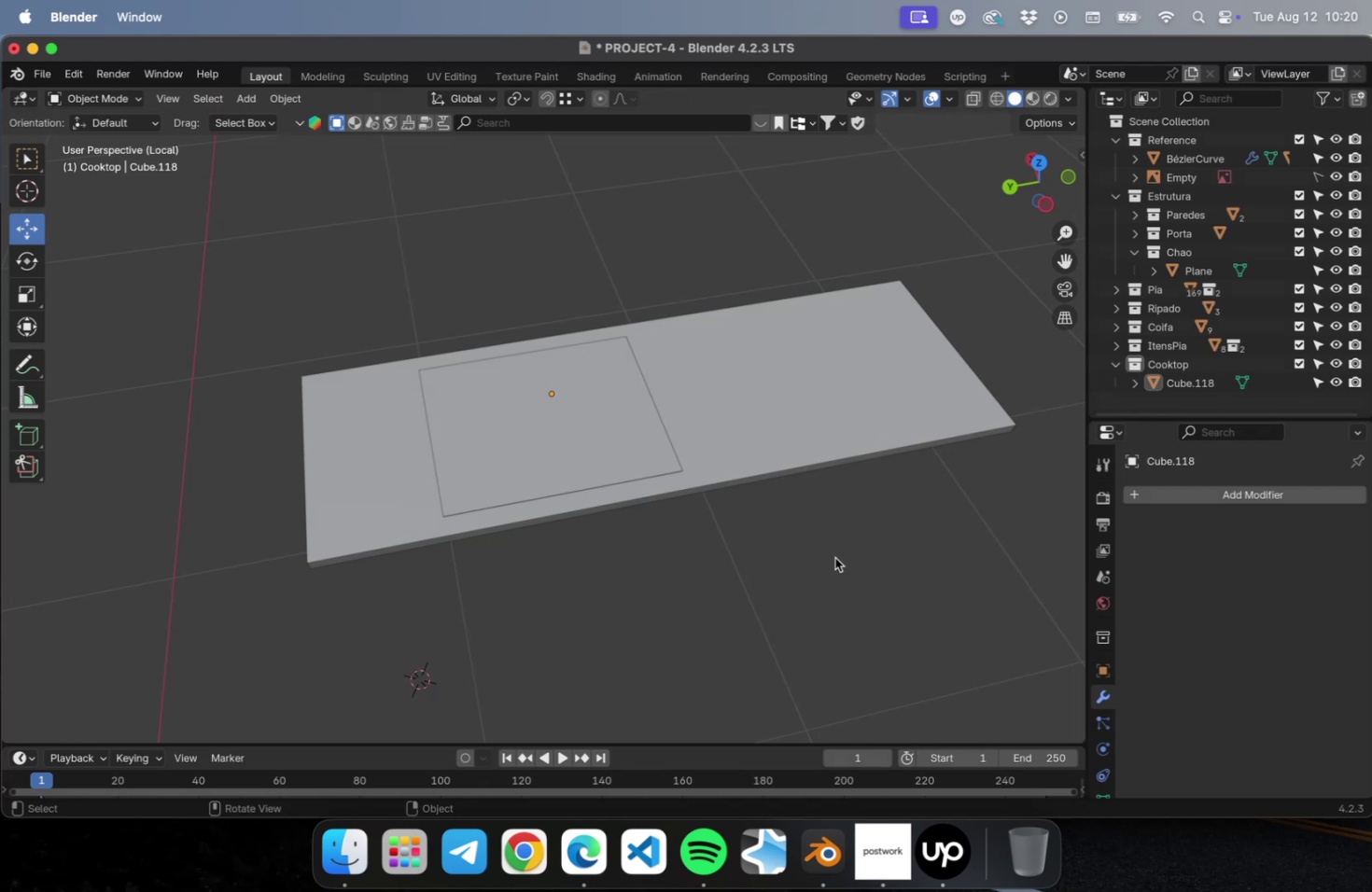 
key(NumLock)
 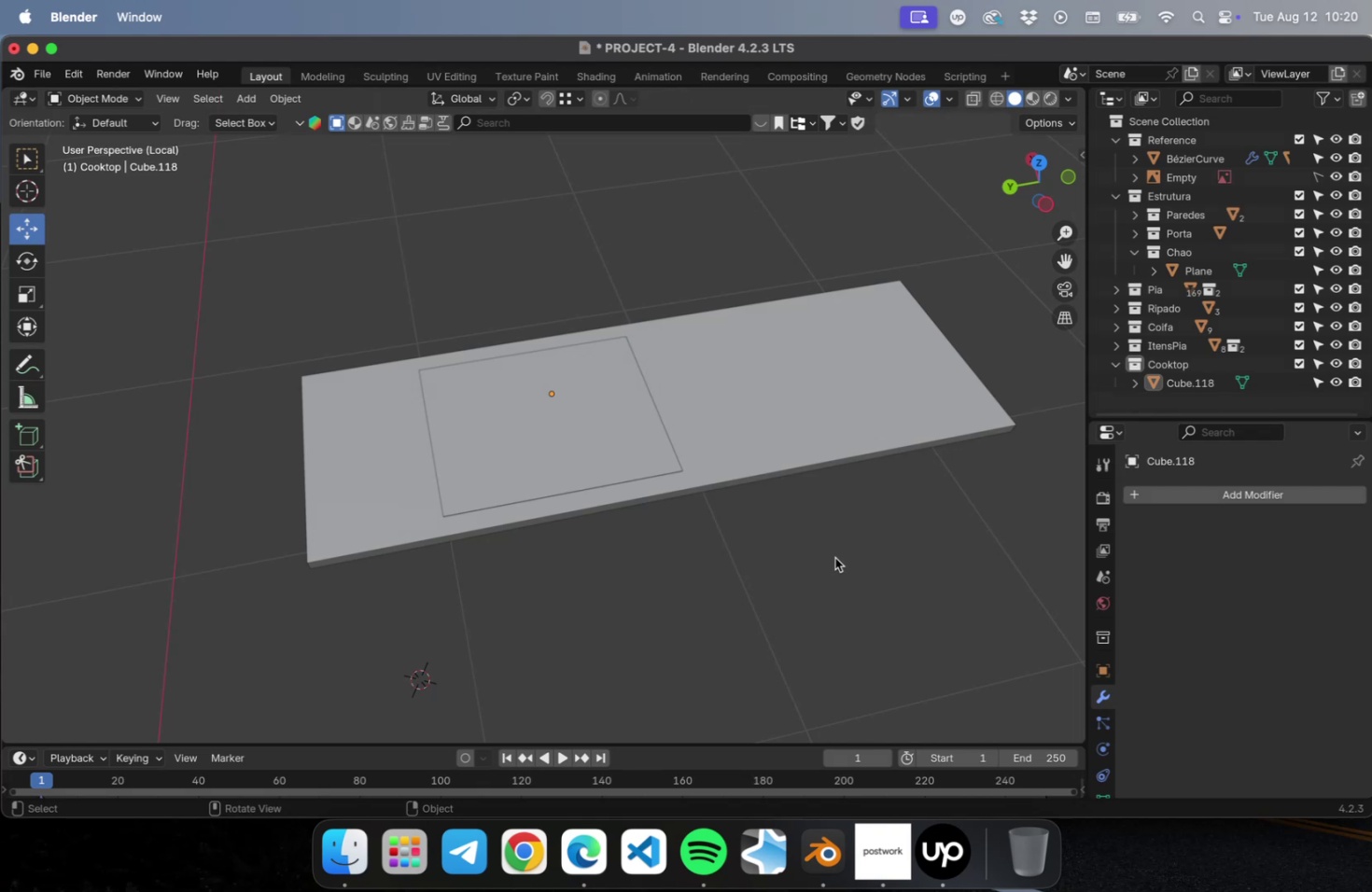 
key(NumpadDivide)
 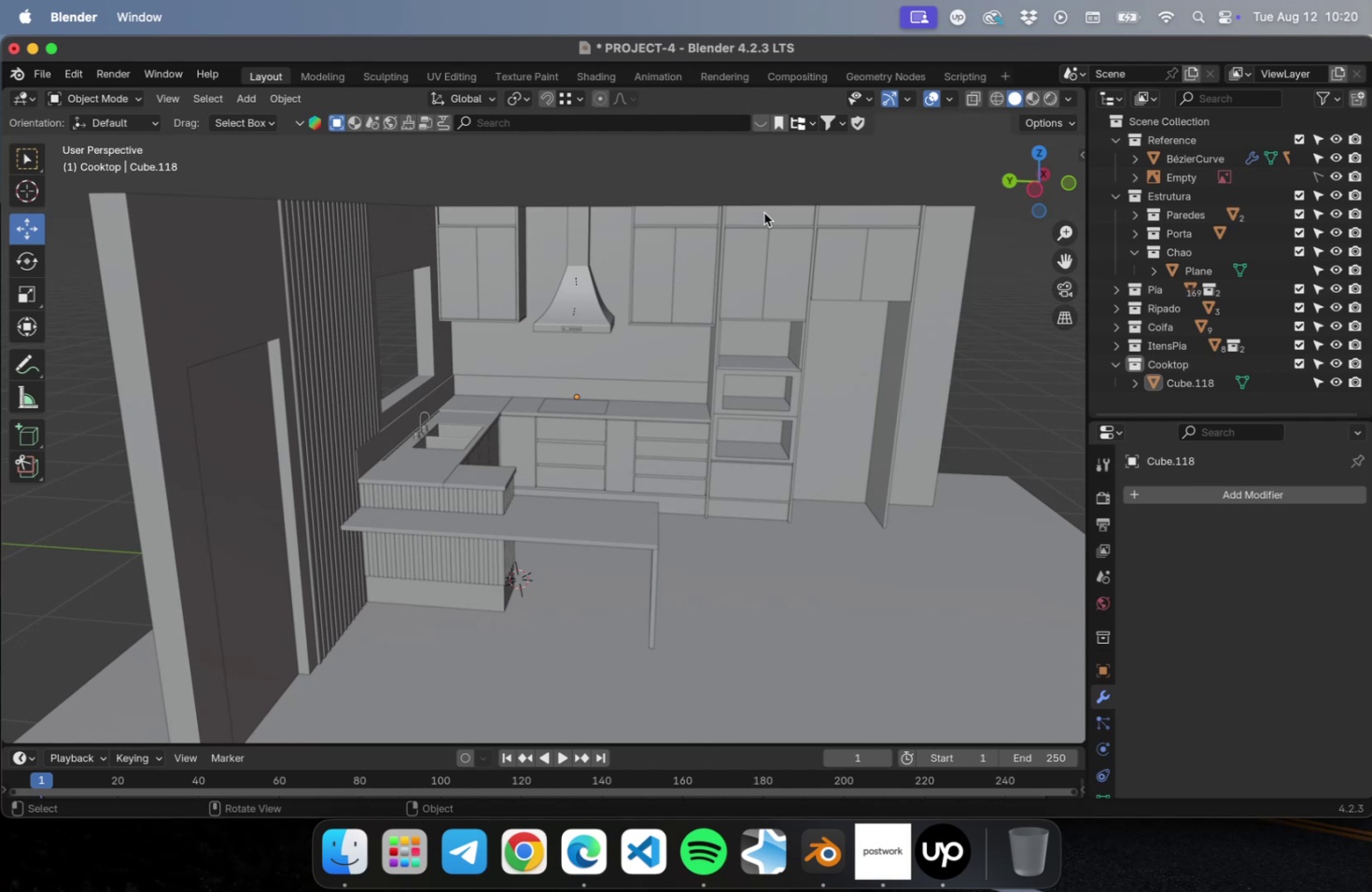 
wait(16.1)
 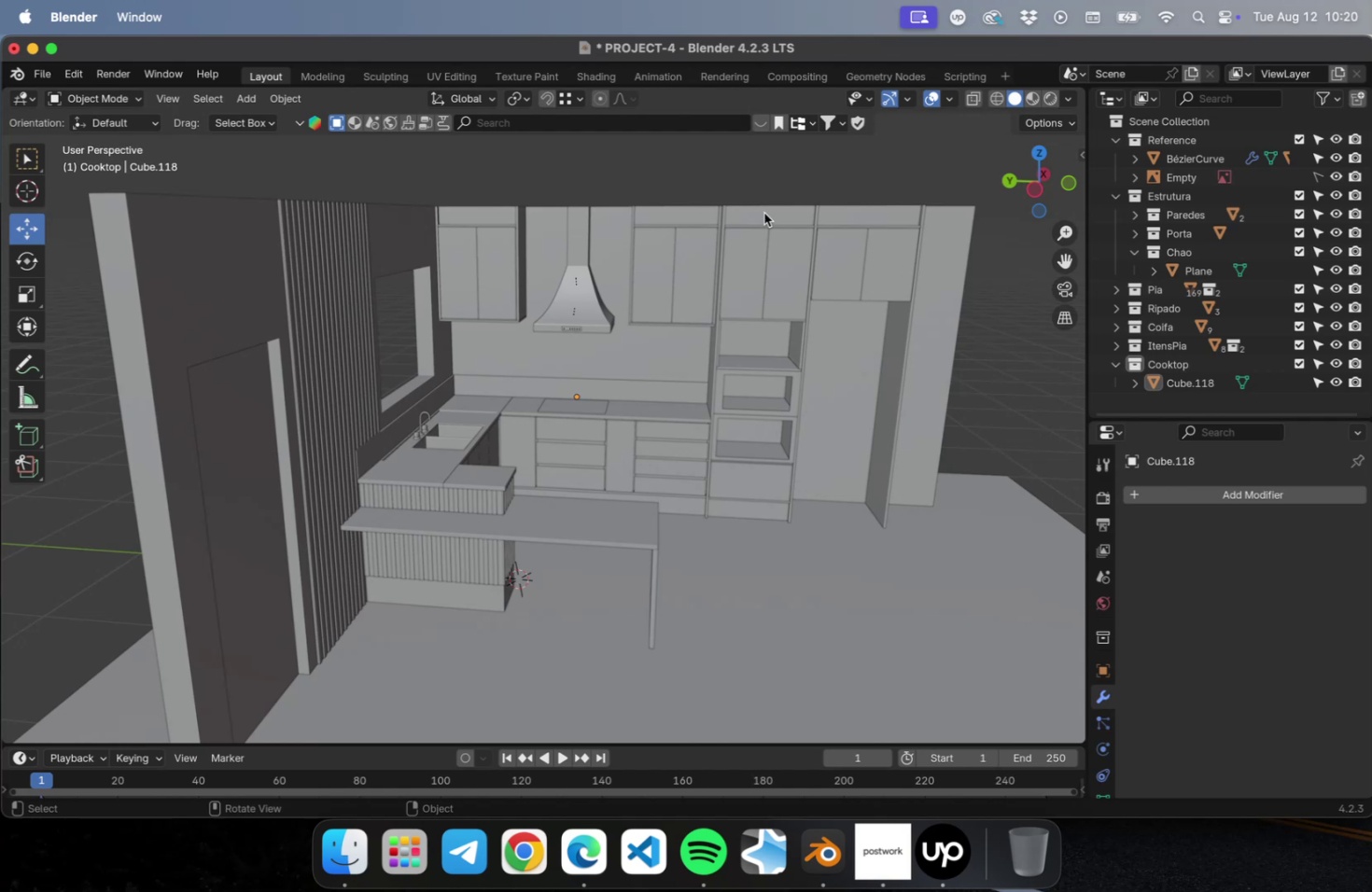 
key(Meta+CommandLeft)
 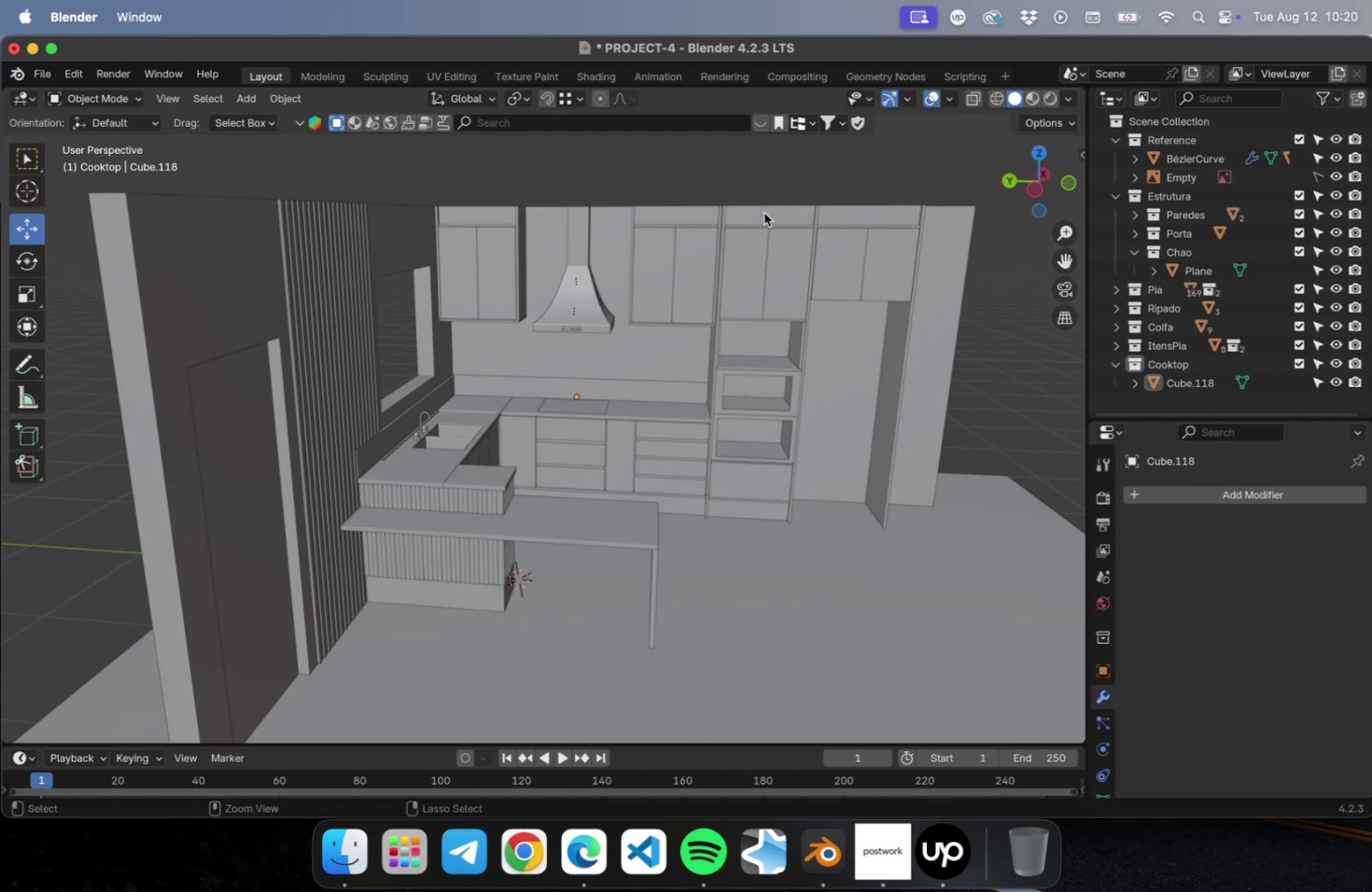 
key(Meta+S)
 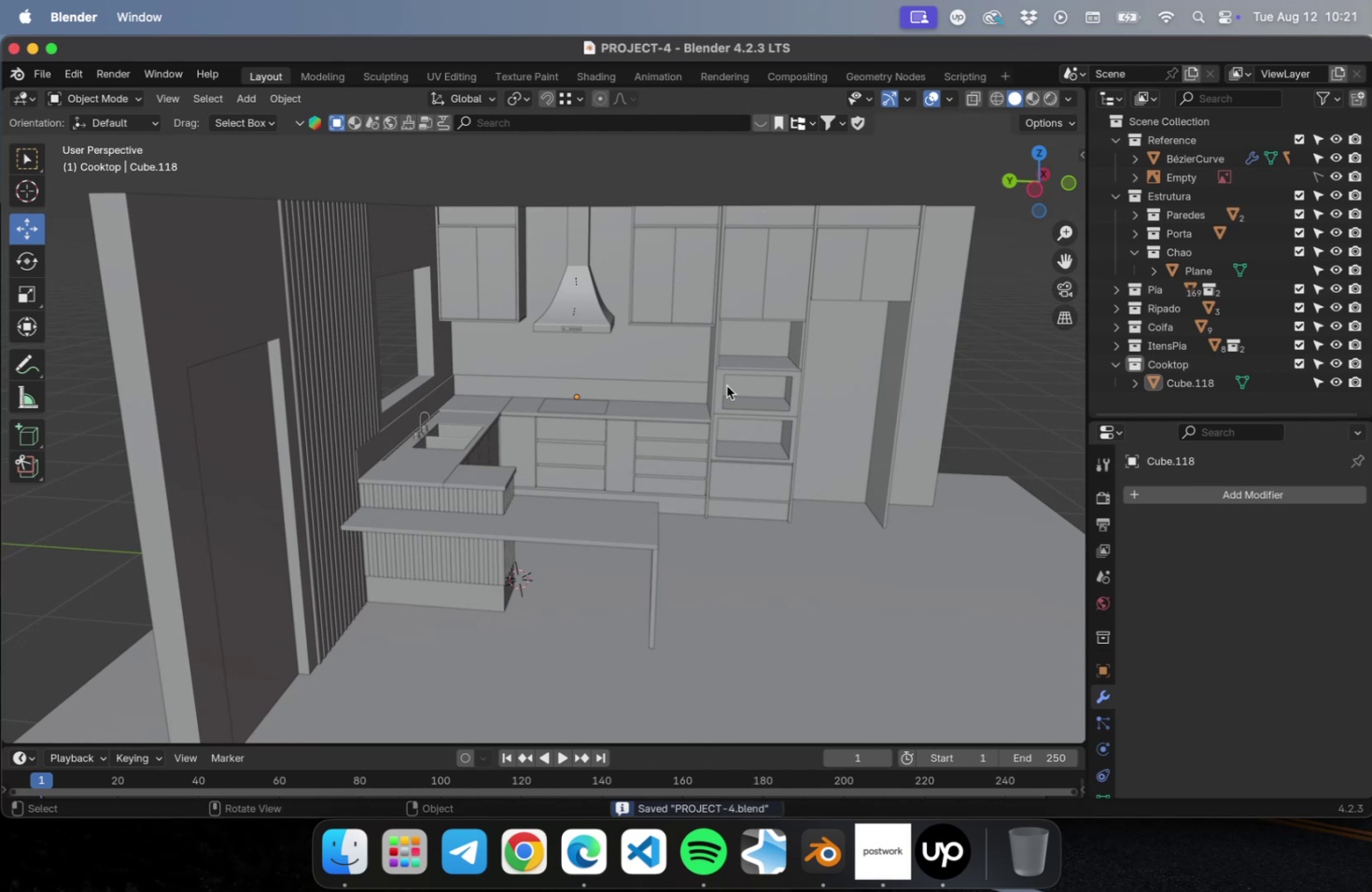 
scroll: coordinate [675, 472], scroll_direction: down, amount: 1.0
 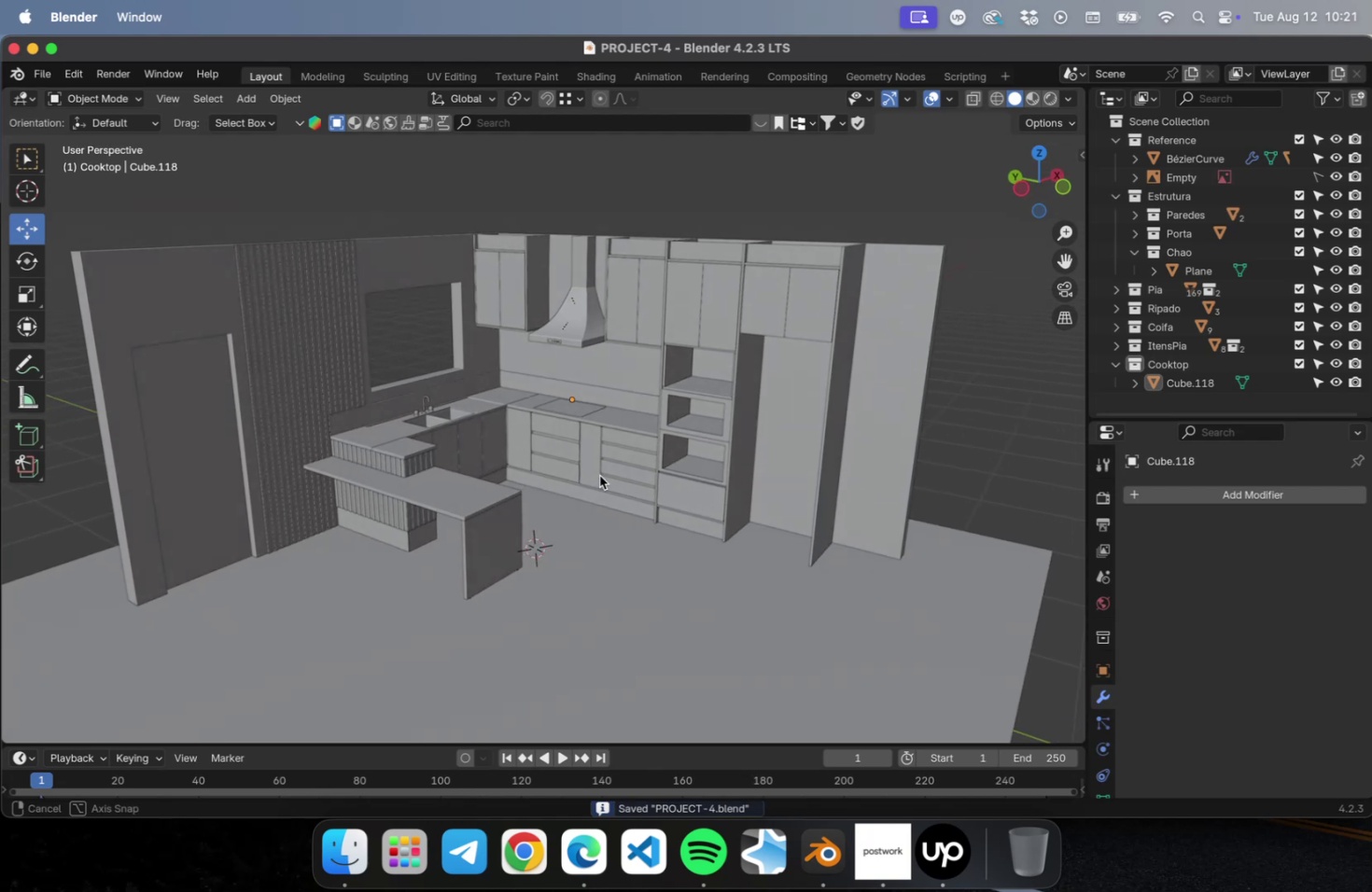 
hold_key(key=ShiftLeft, duration=0.54)
 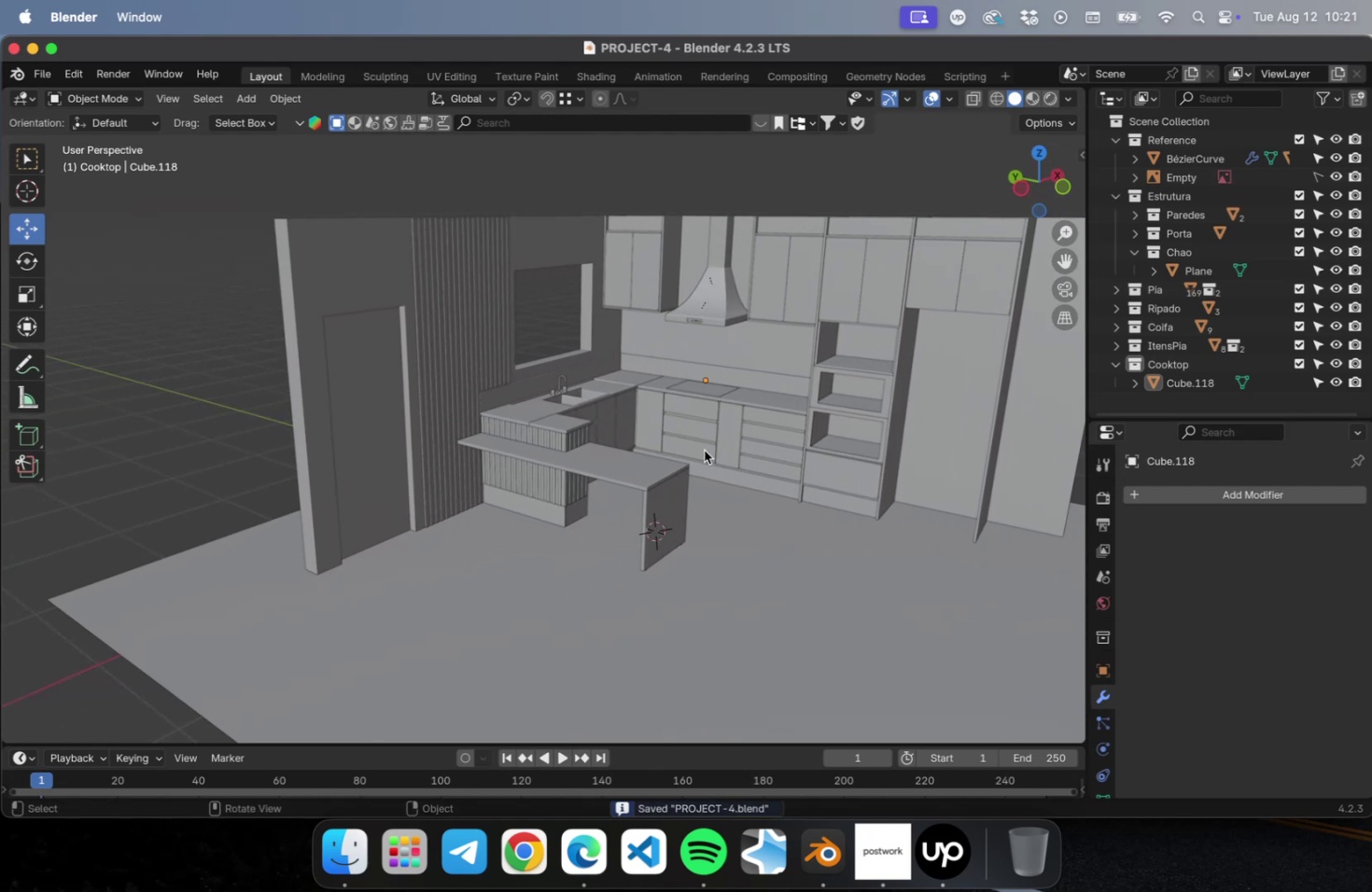 
scroll: coordinate [709, 447], scroll_direction: down, amount: 29.0
 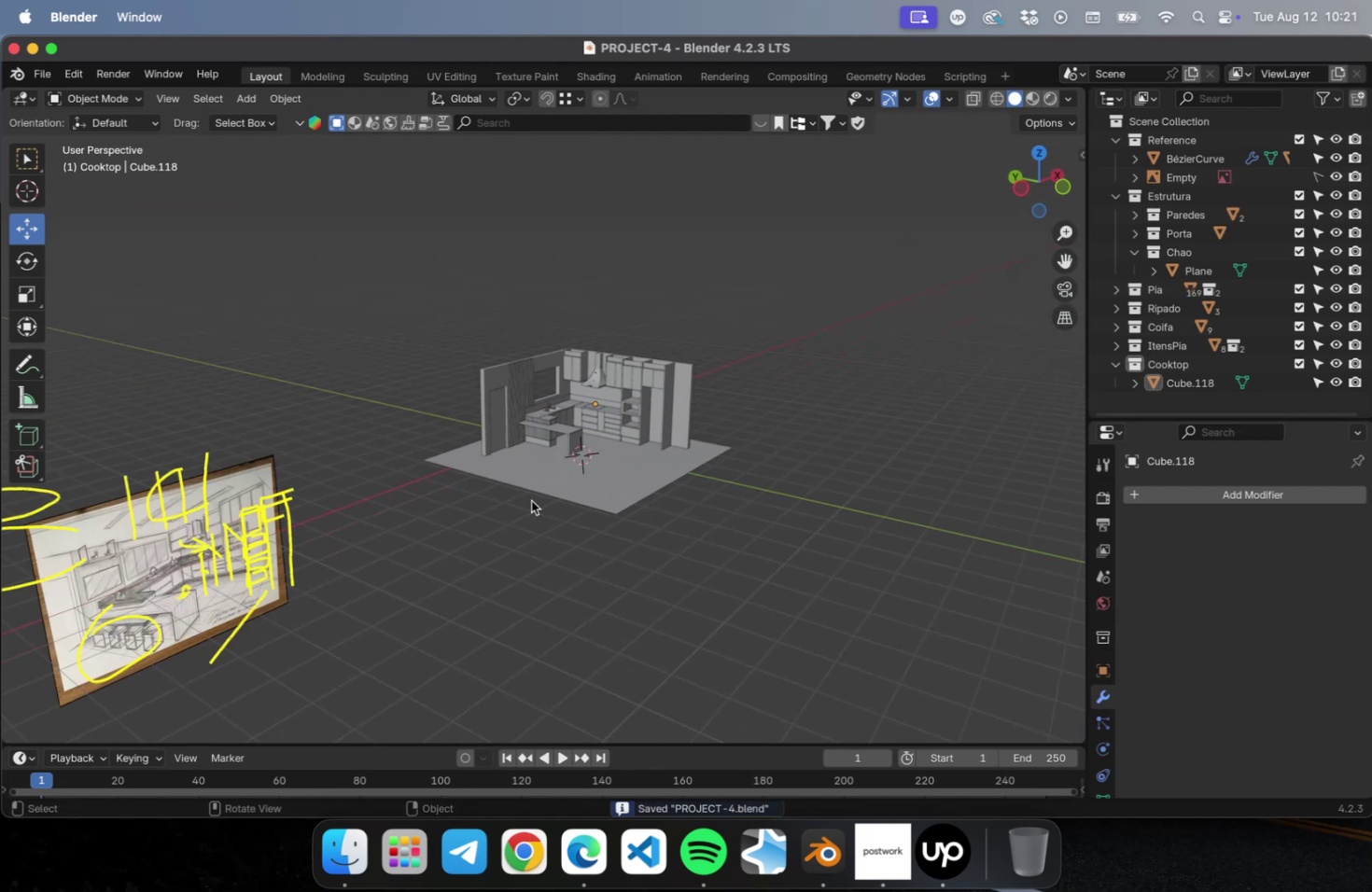 
hold_key(key=ShiftLeft, duration=0.42)
 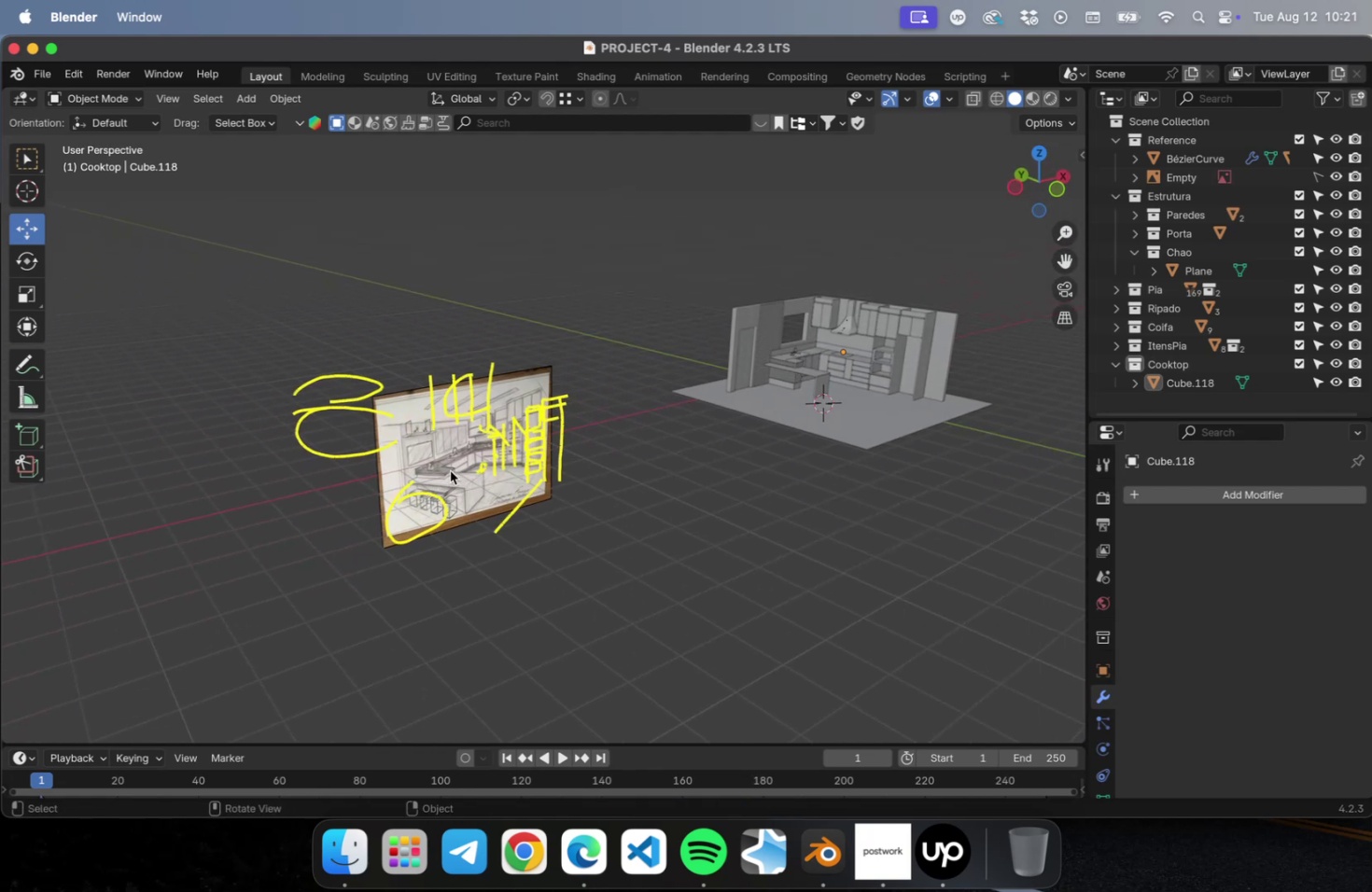 
scroll: coordinate [452, 471], scroll_direction: up, amount: 15.0
 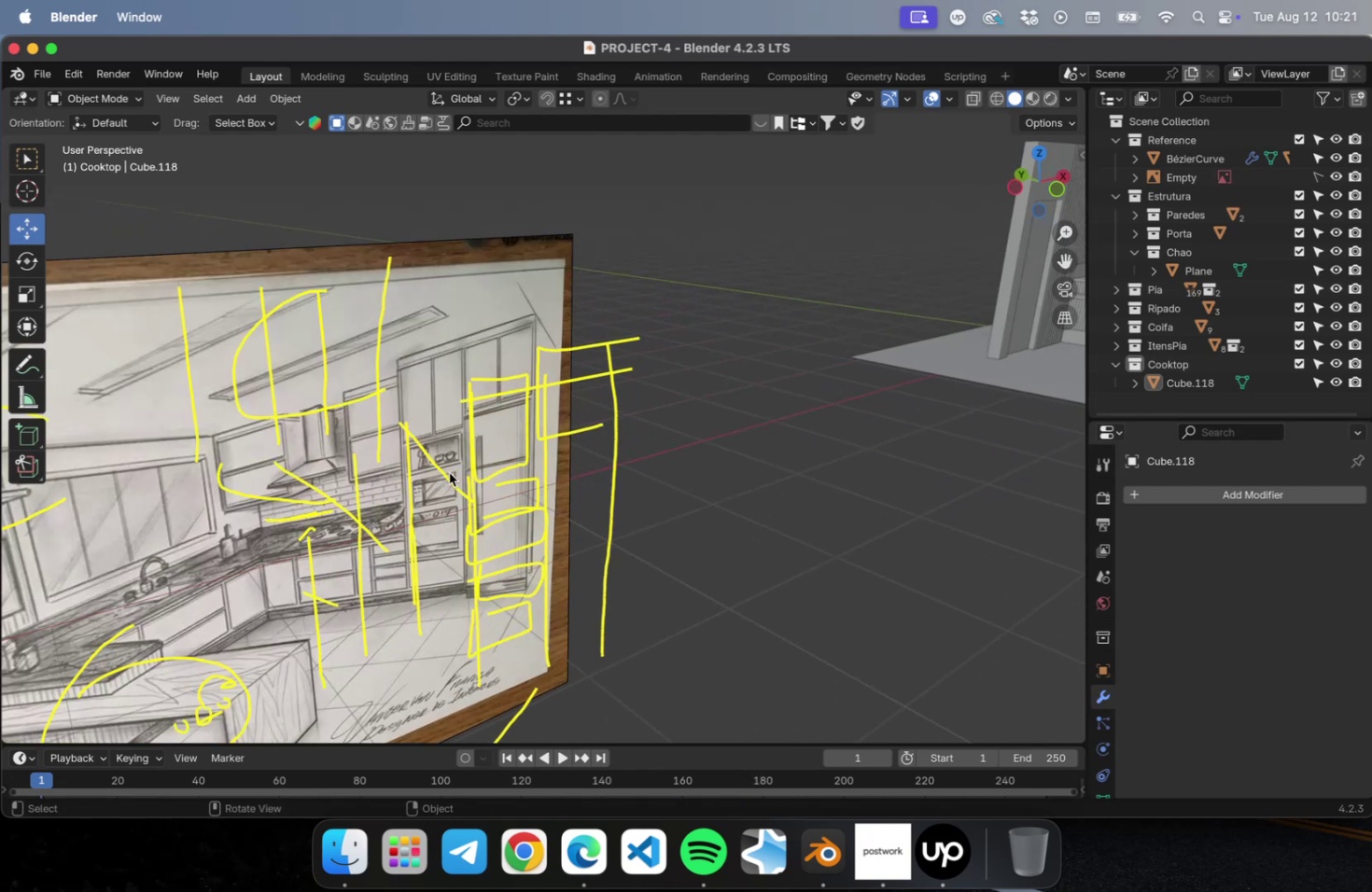 
hold_key(key=ShiftLeft, duration=0.33)
 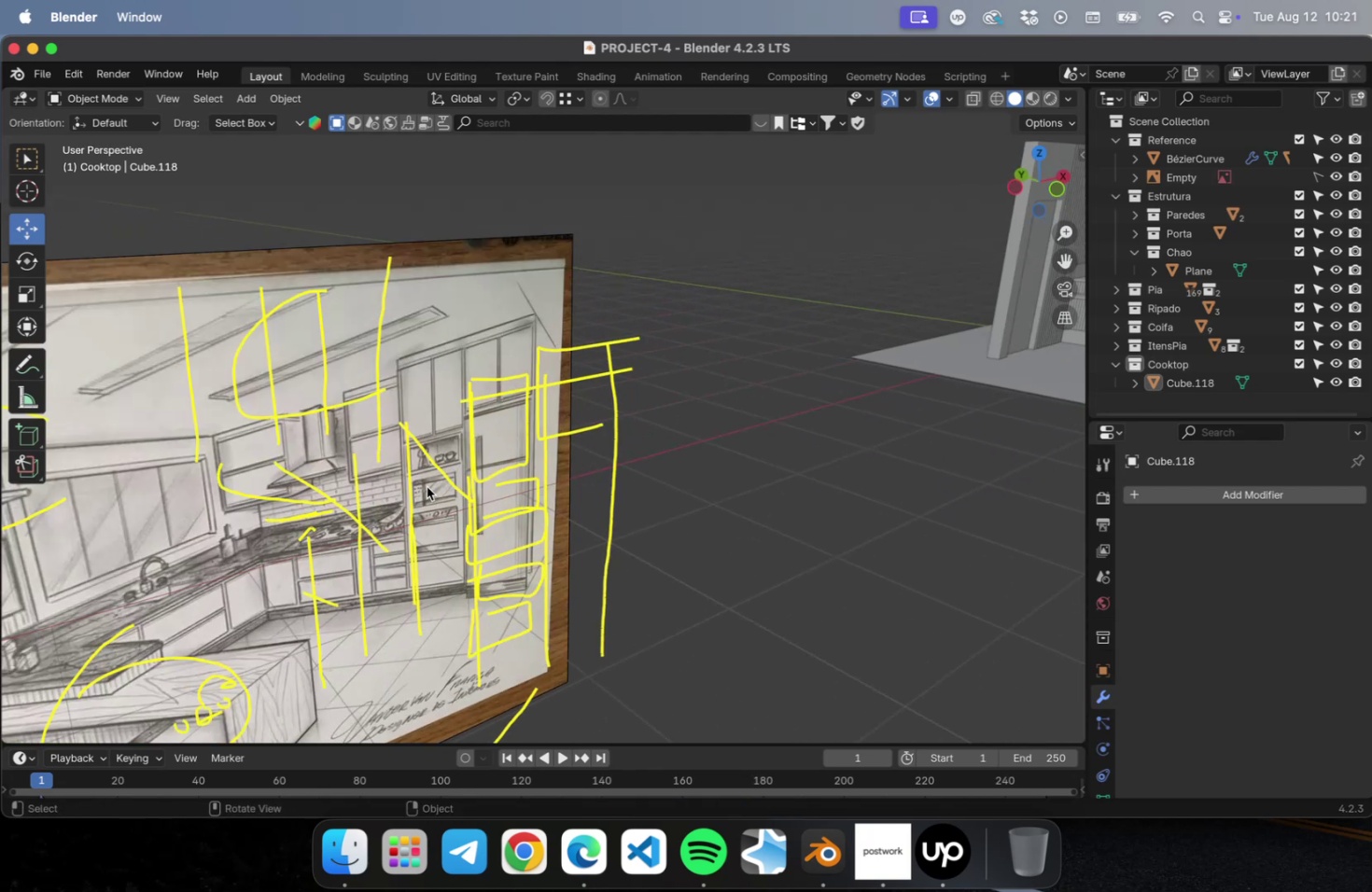 
hold_key(key=ShiftLeft, duration=0.45)
 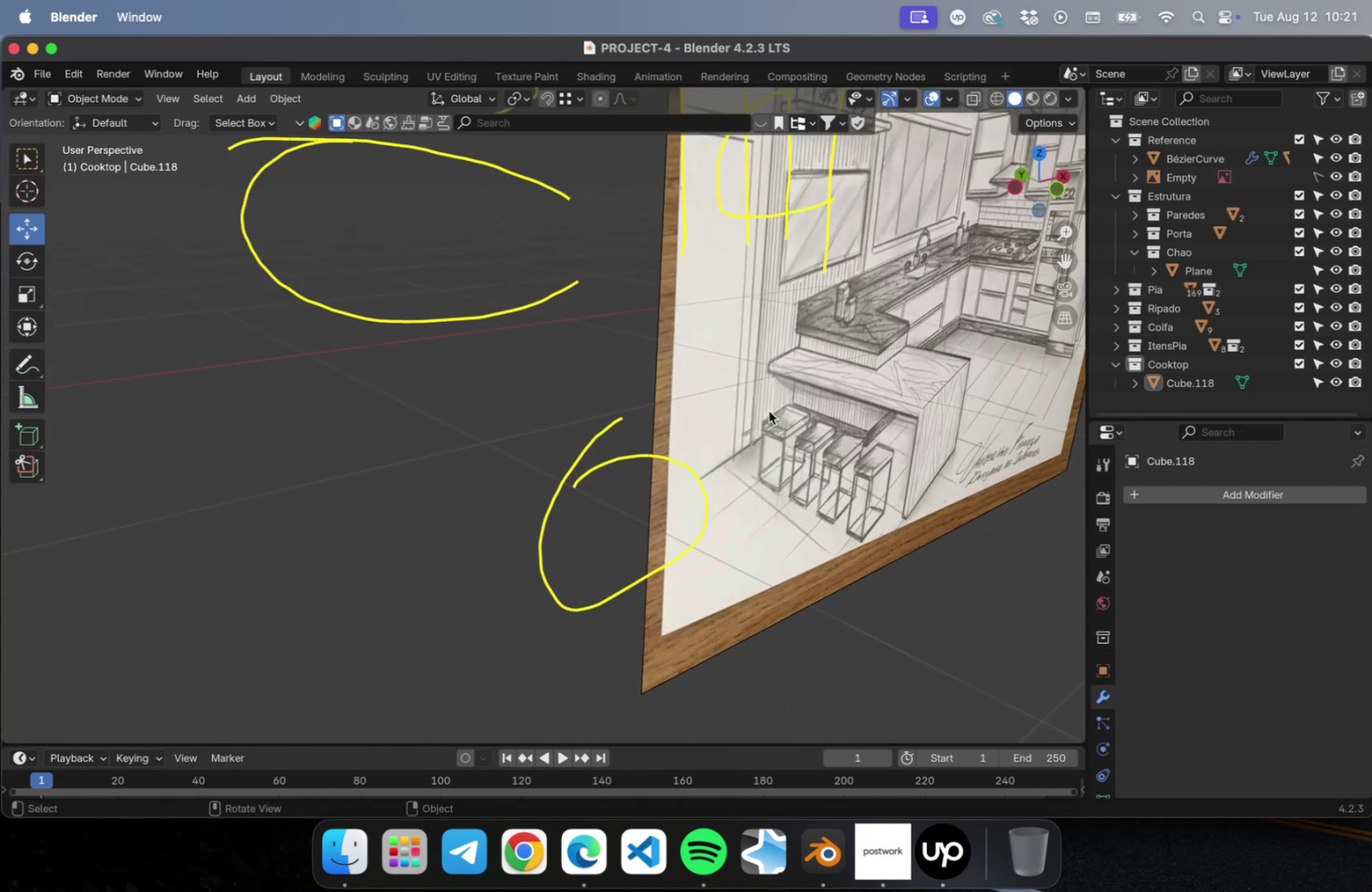 
scroll: coordinate [847, 414], scroll_direction: down, amount: 1.0
 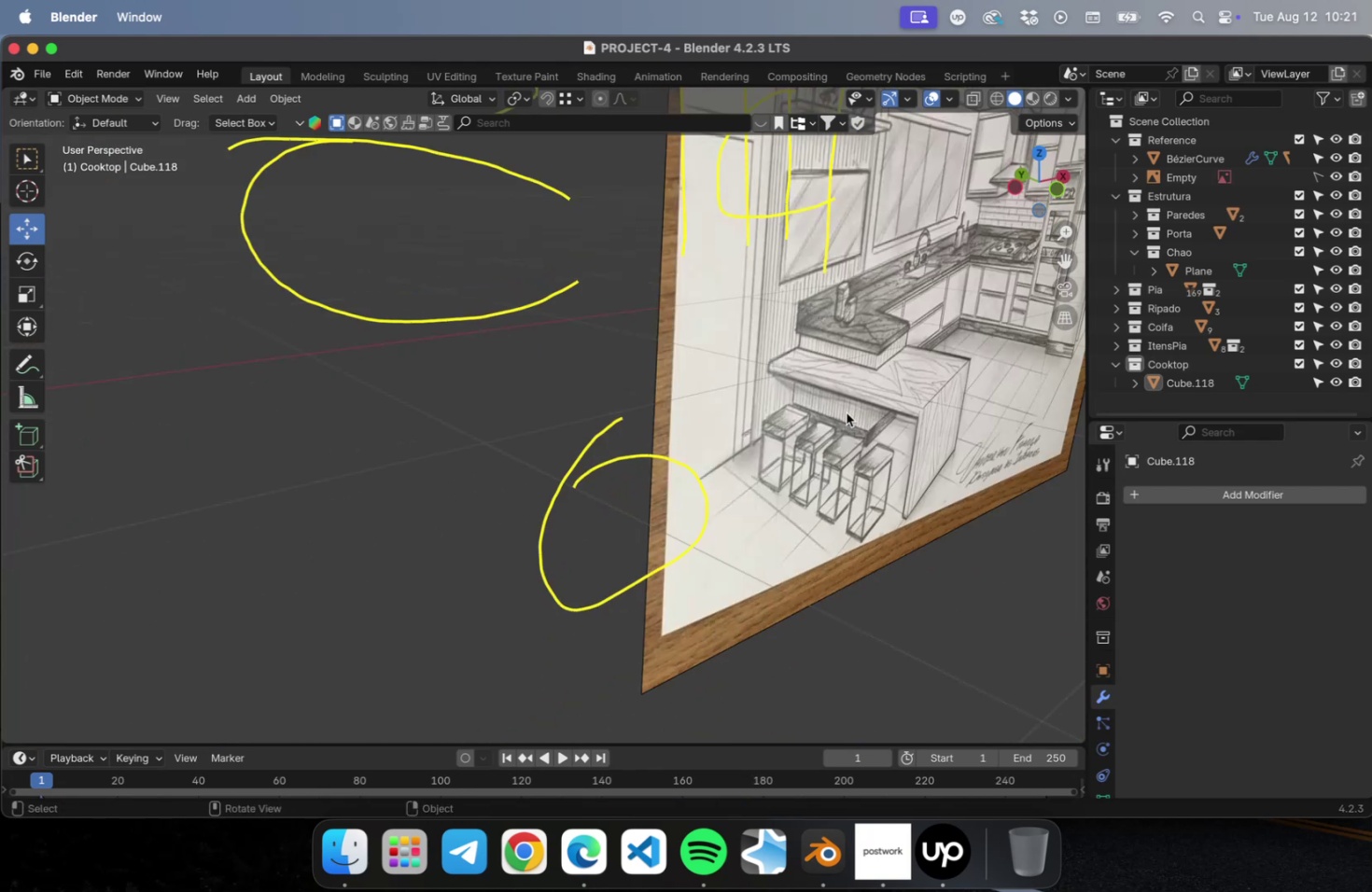 
key(NumLock)
 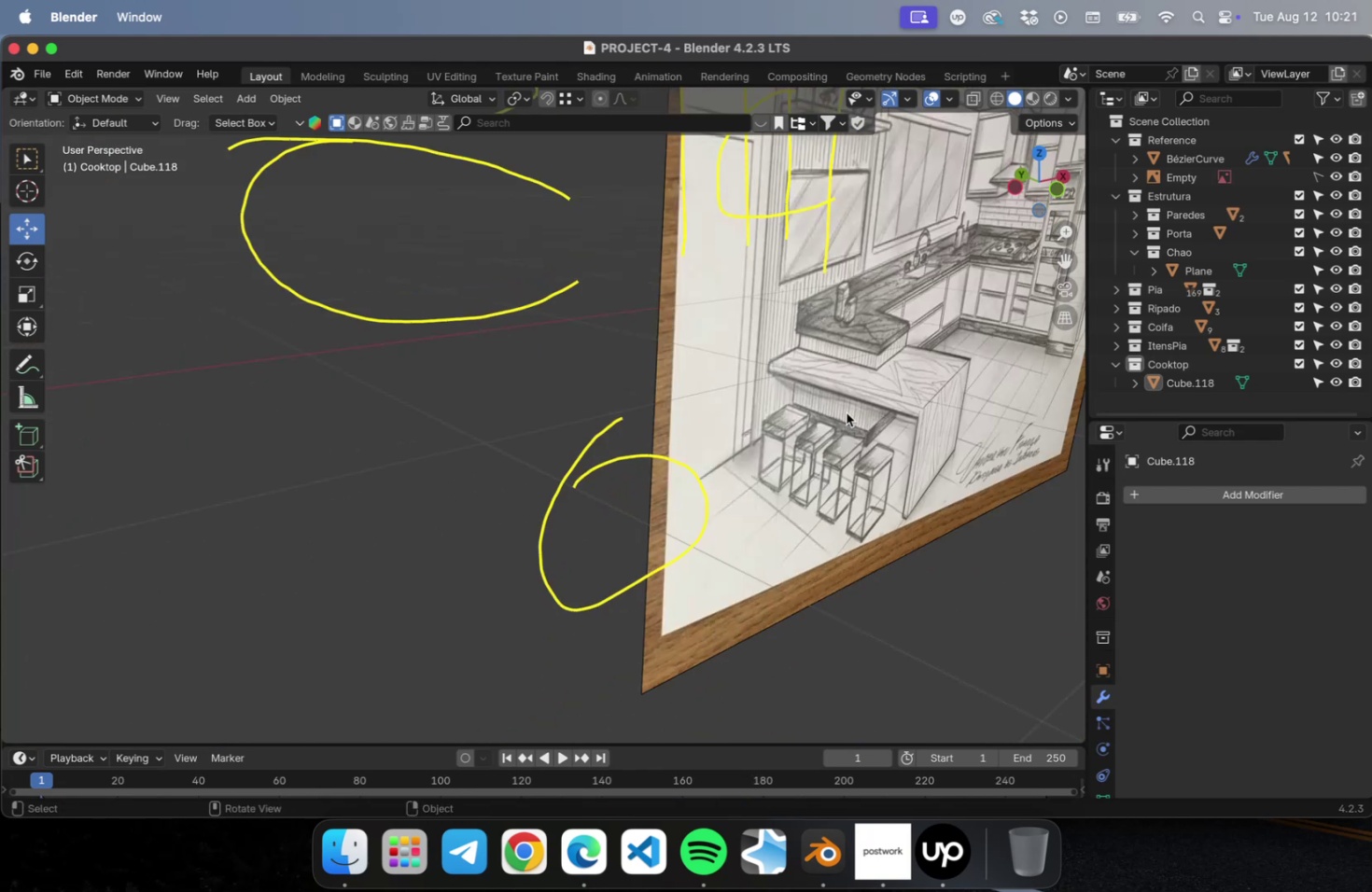 
key(Numpad1)
 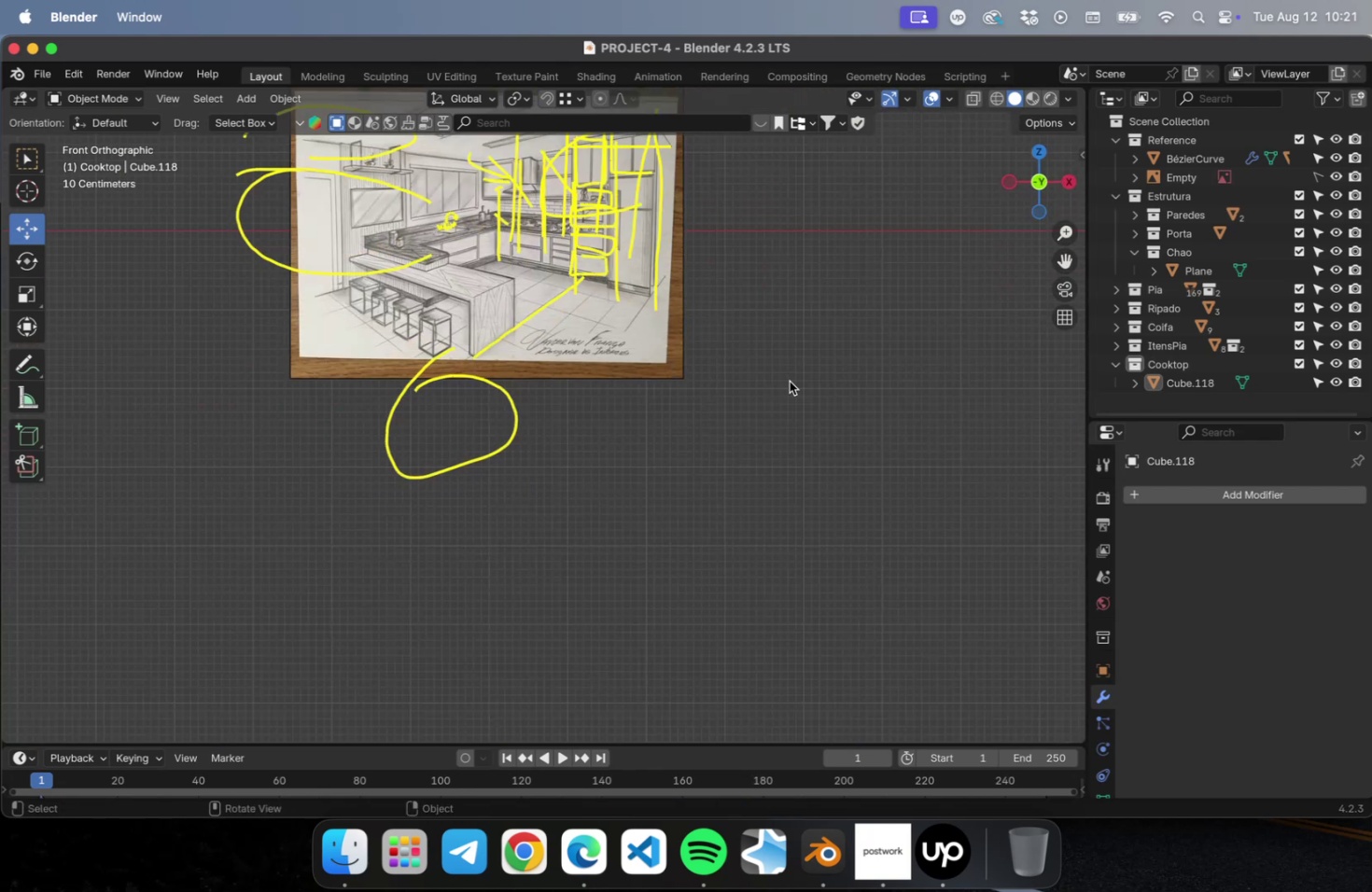 
hold_key(key=ShiftLeft, duration=0.47)
 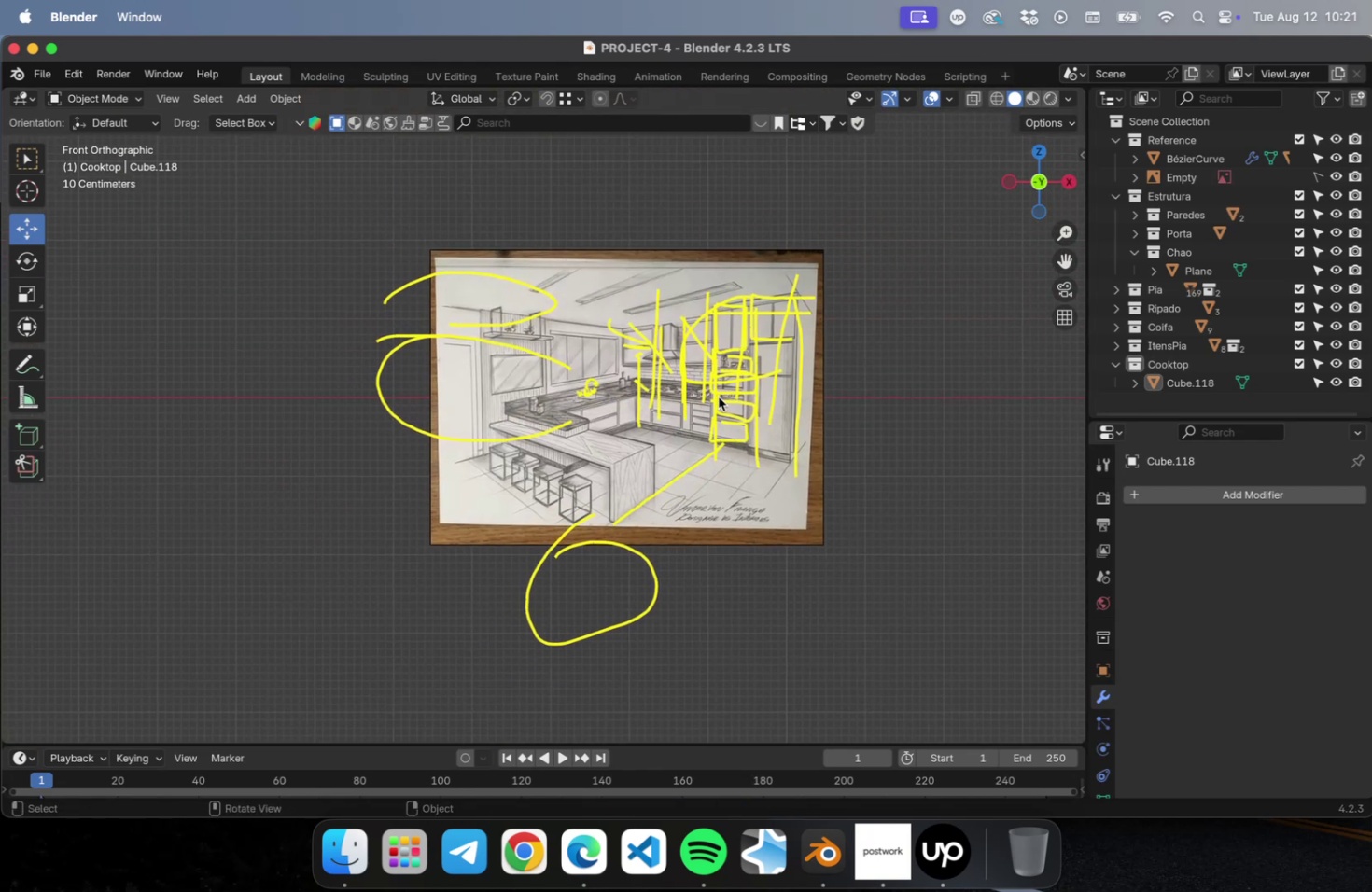 
scroll: coordinate [705, 387], scroll_direction: up, amount: 21.0
 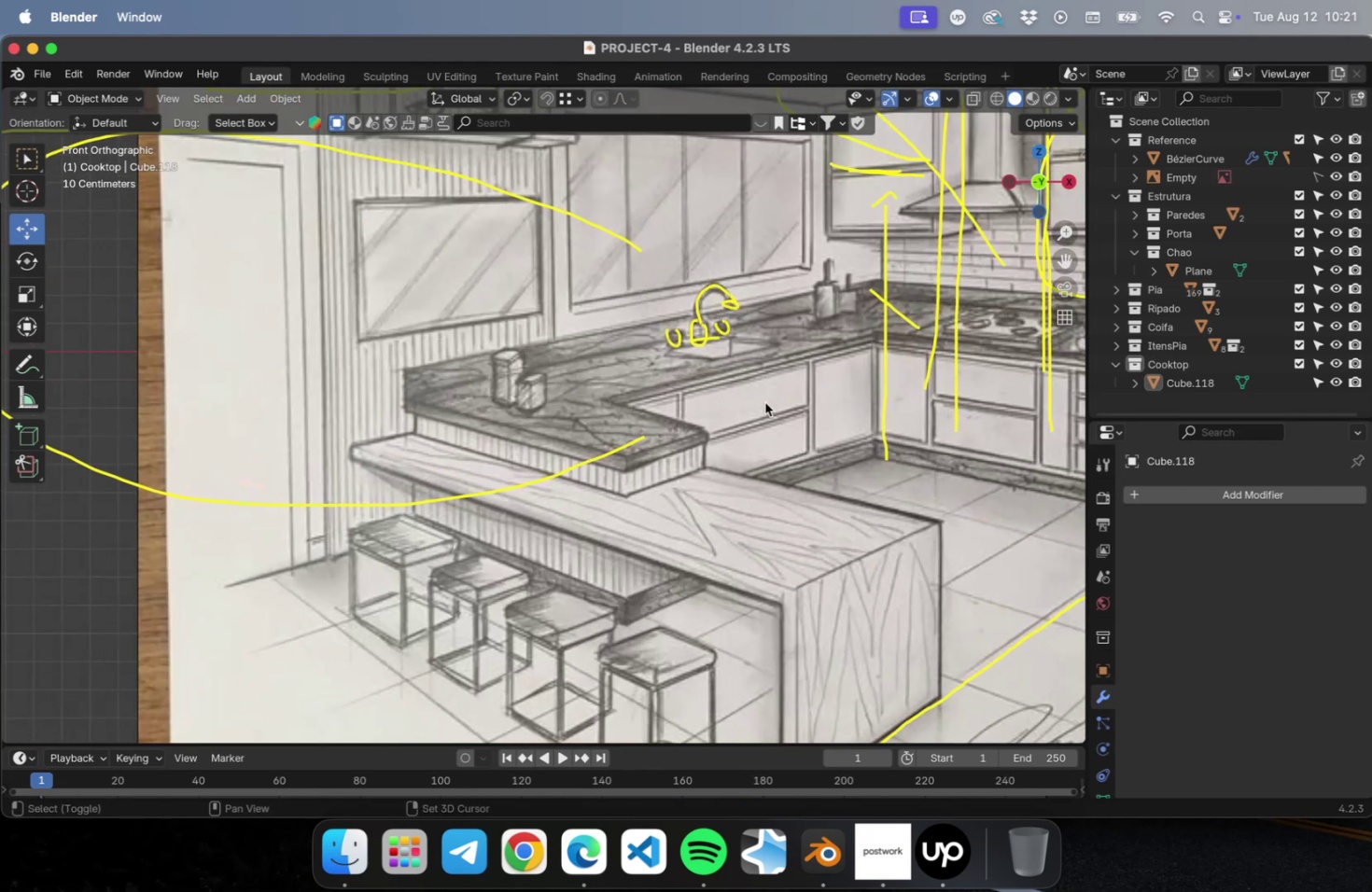 
key(Shift+ShiftLeft)
 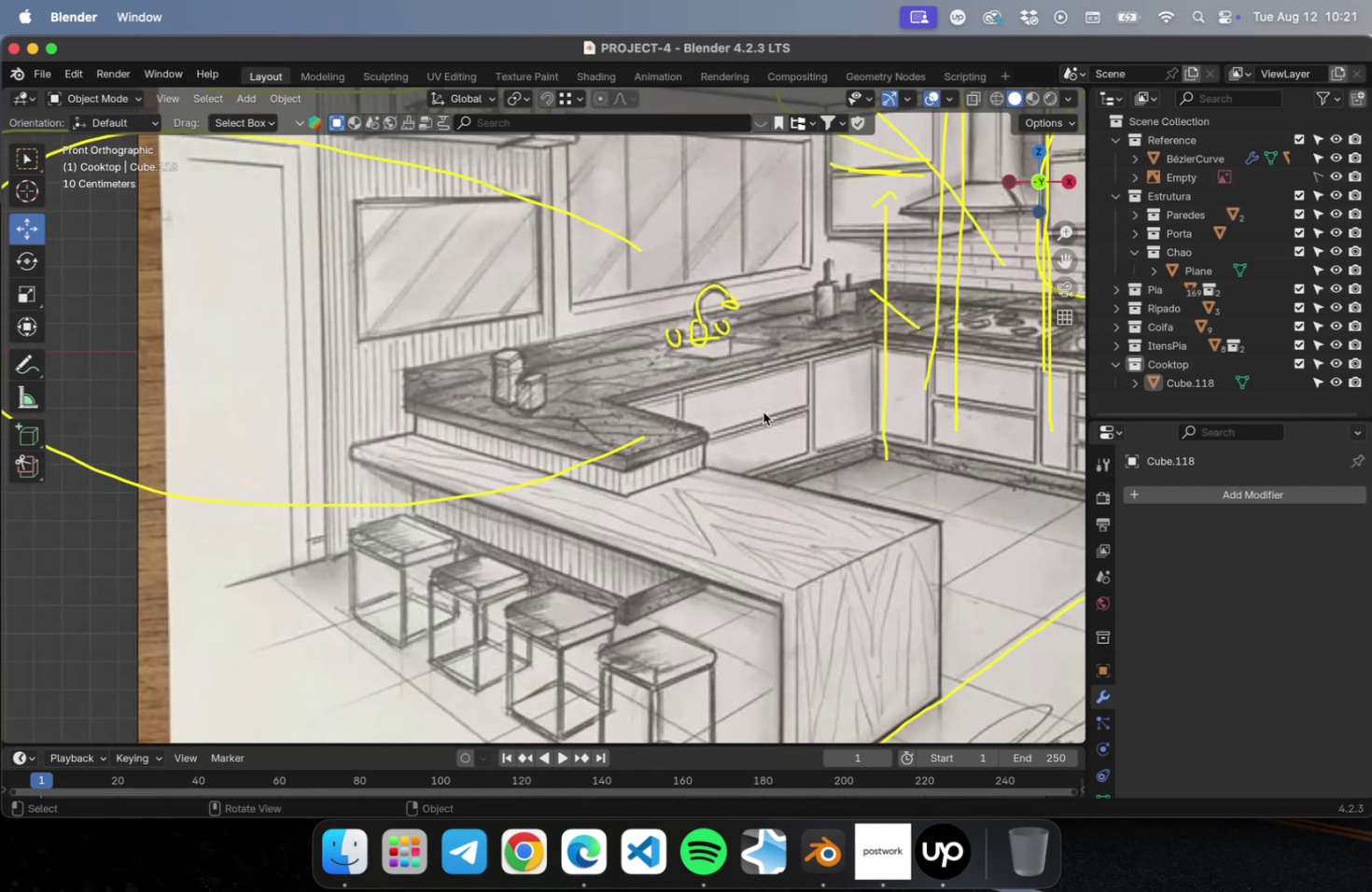 
key(Shift+ShiftLeft)
 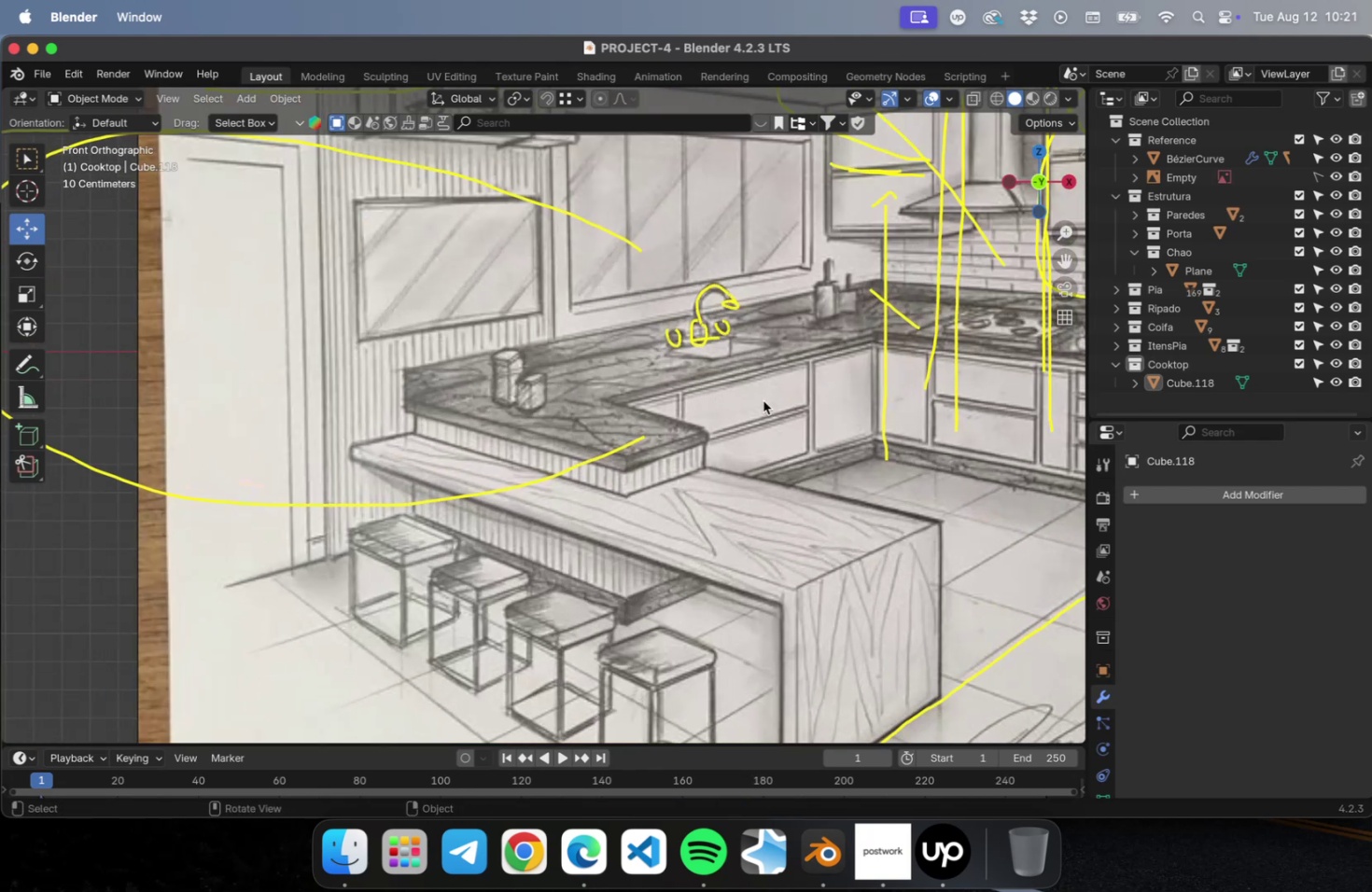 
scroll: coordinate [762, 401], scroll_direction: down, amount: 9.0
 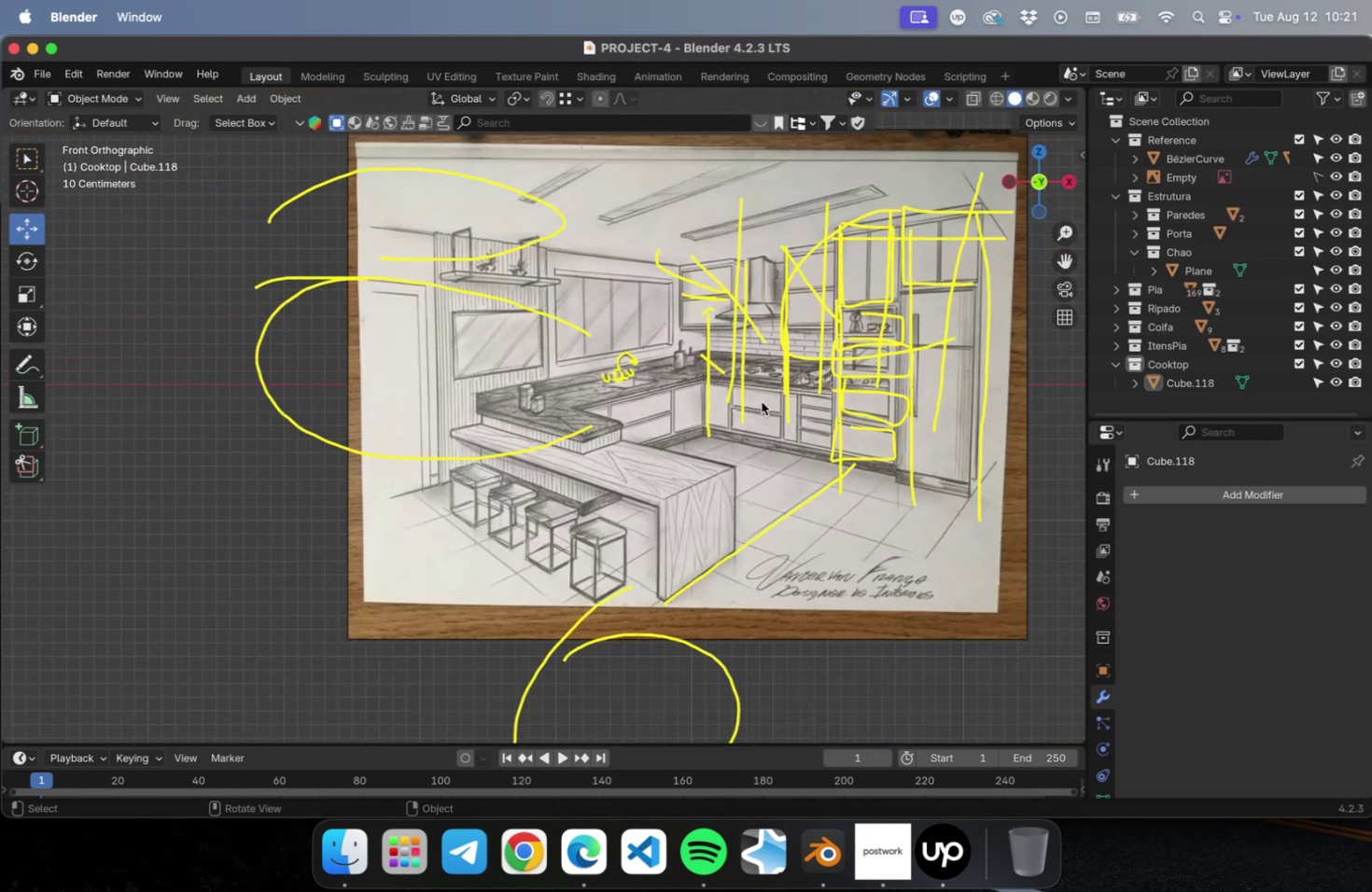 
hold_key(key=ShiftLeft, duration=0.44)
 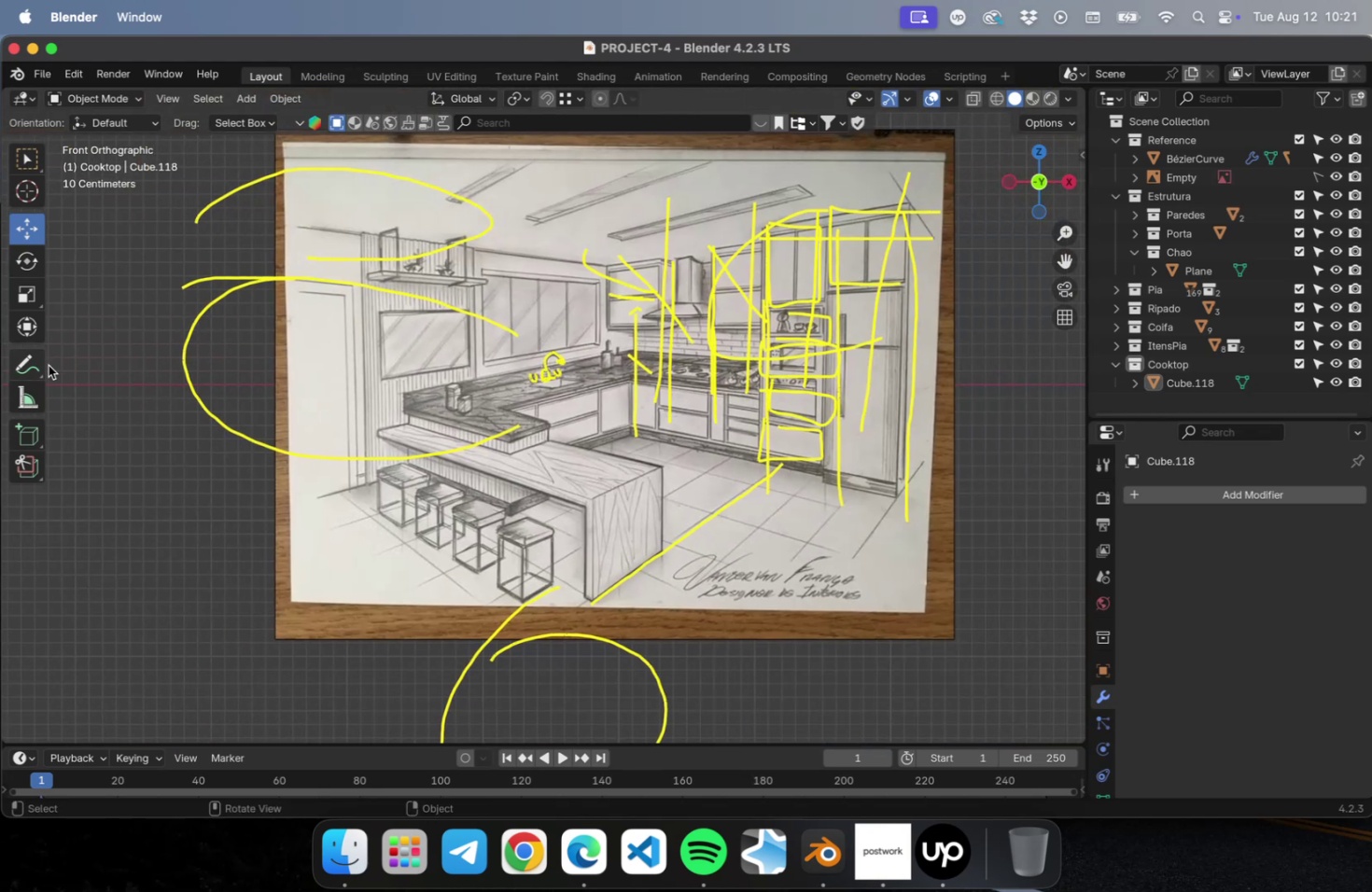 
left_click_drag(start_coordinate=[34, 371], to_coordinate=[121, 480])
 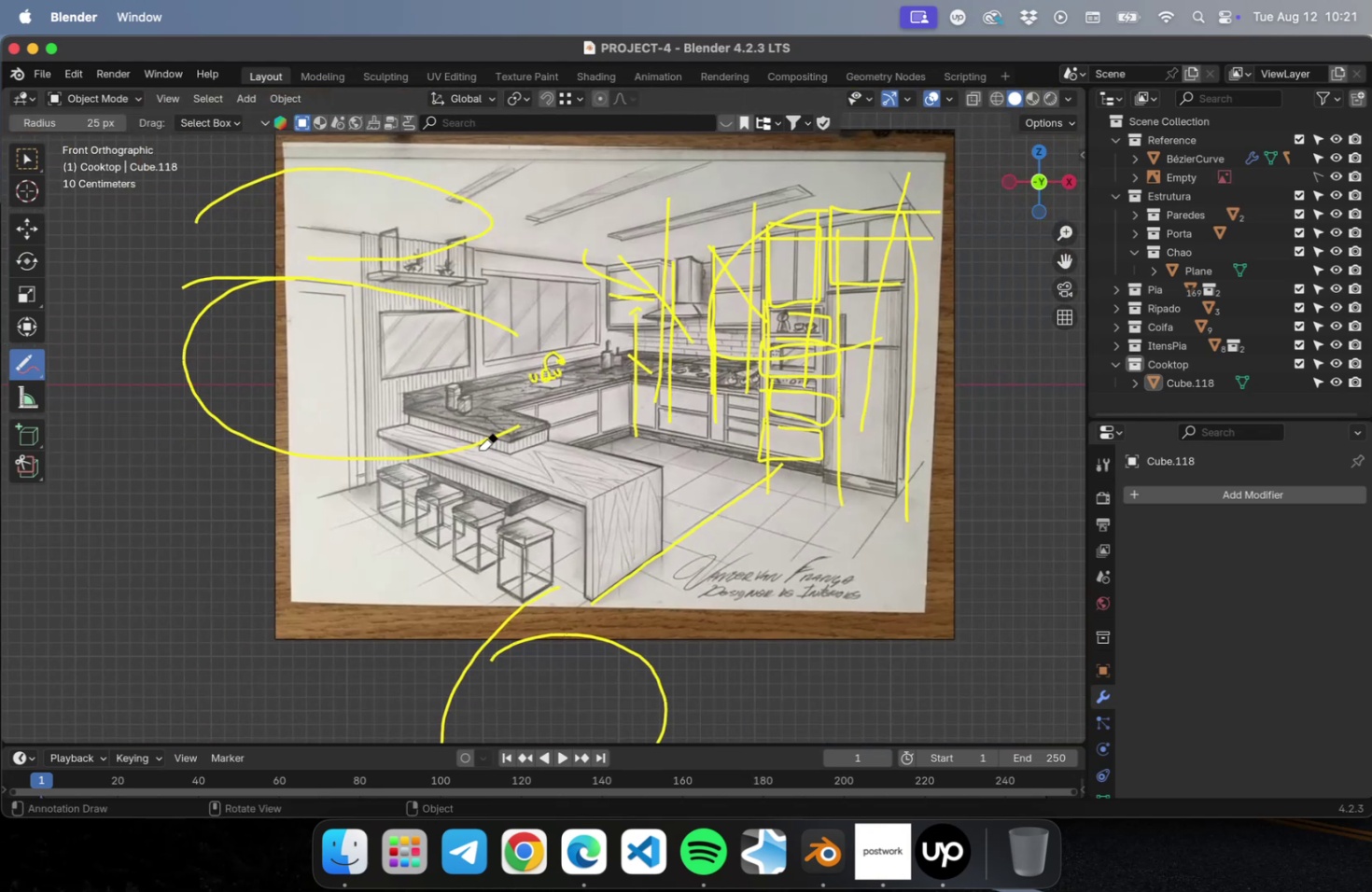 
left_click_drag(start_coordinate=[494, 348], to_coordinate=[285, 247])
 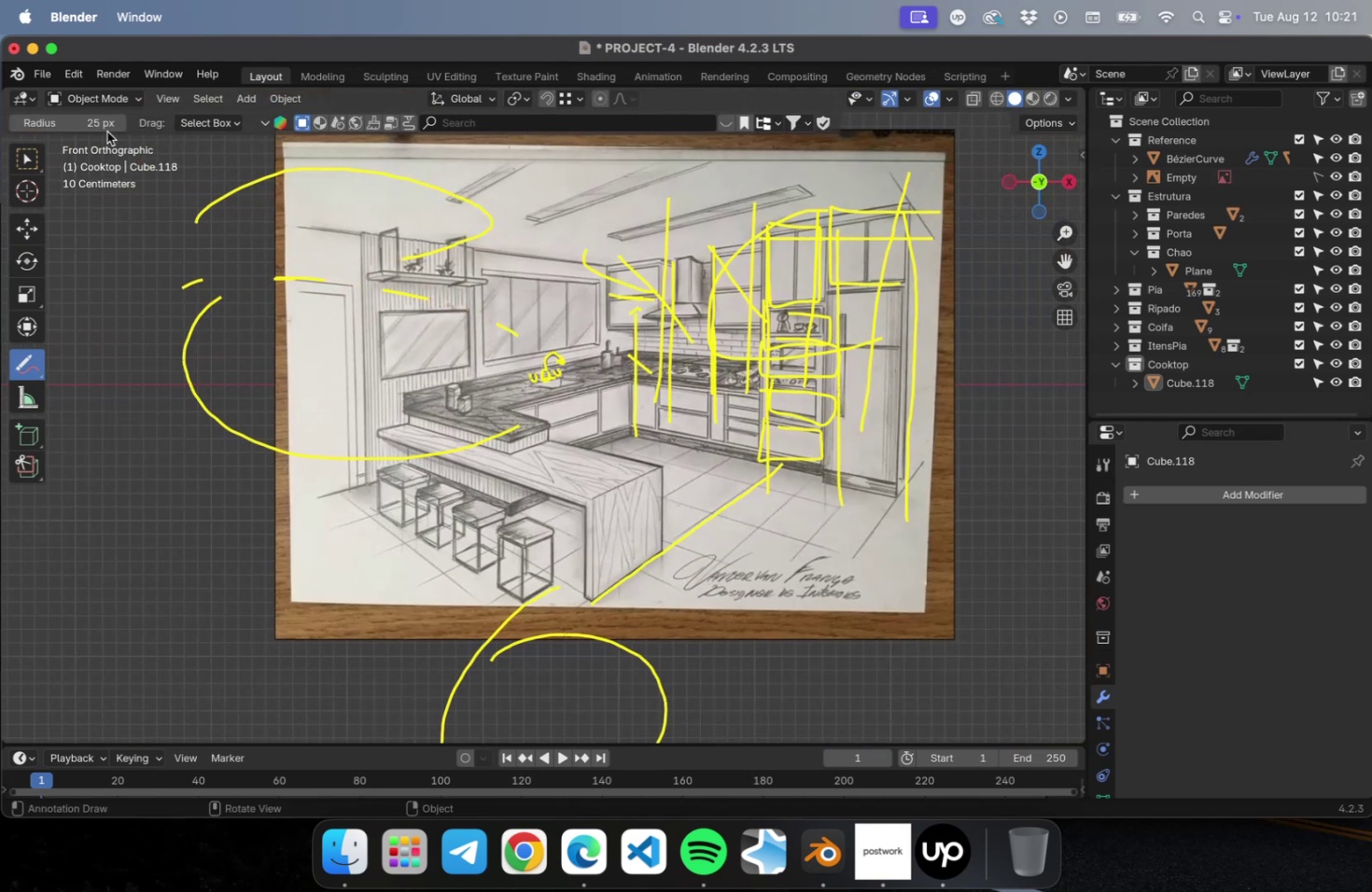 
left_click_drag(start_coordinate=[63, 125], to_coordinate=[175, 131])
 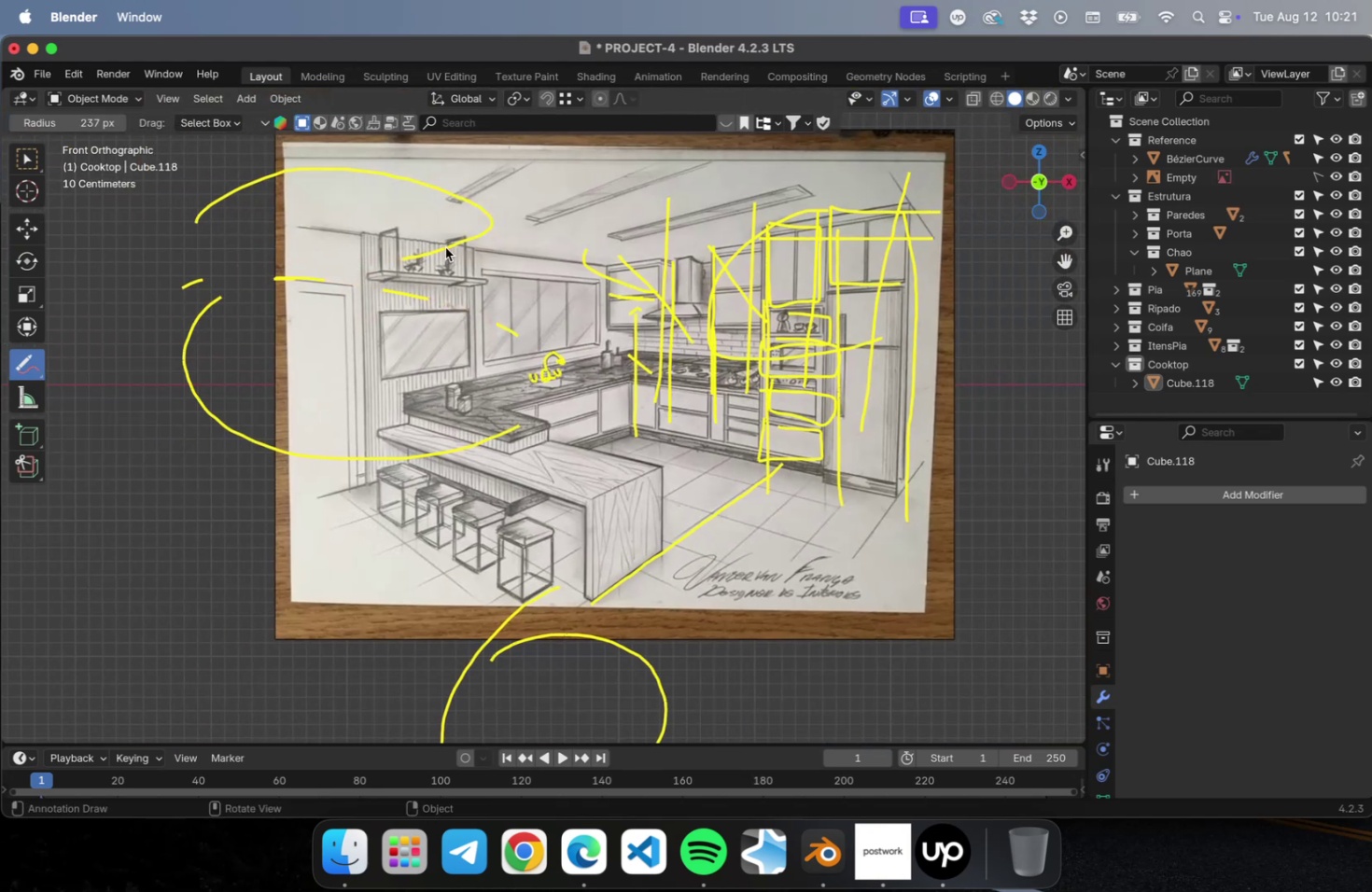 
left_click_drag(start_coordinate=[640, 255], to_coordinate=[716, 600])
 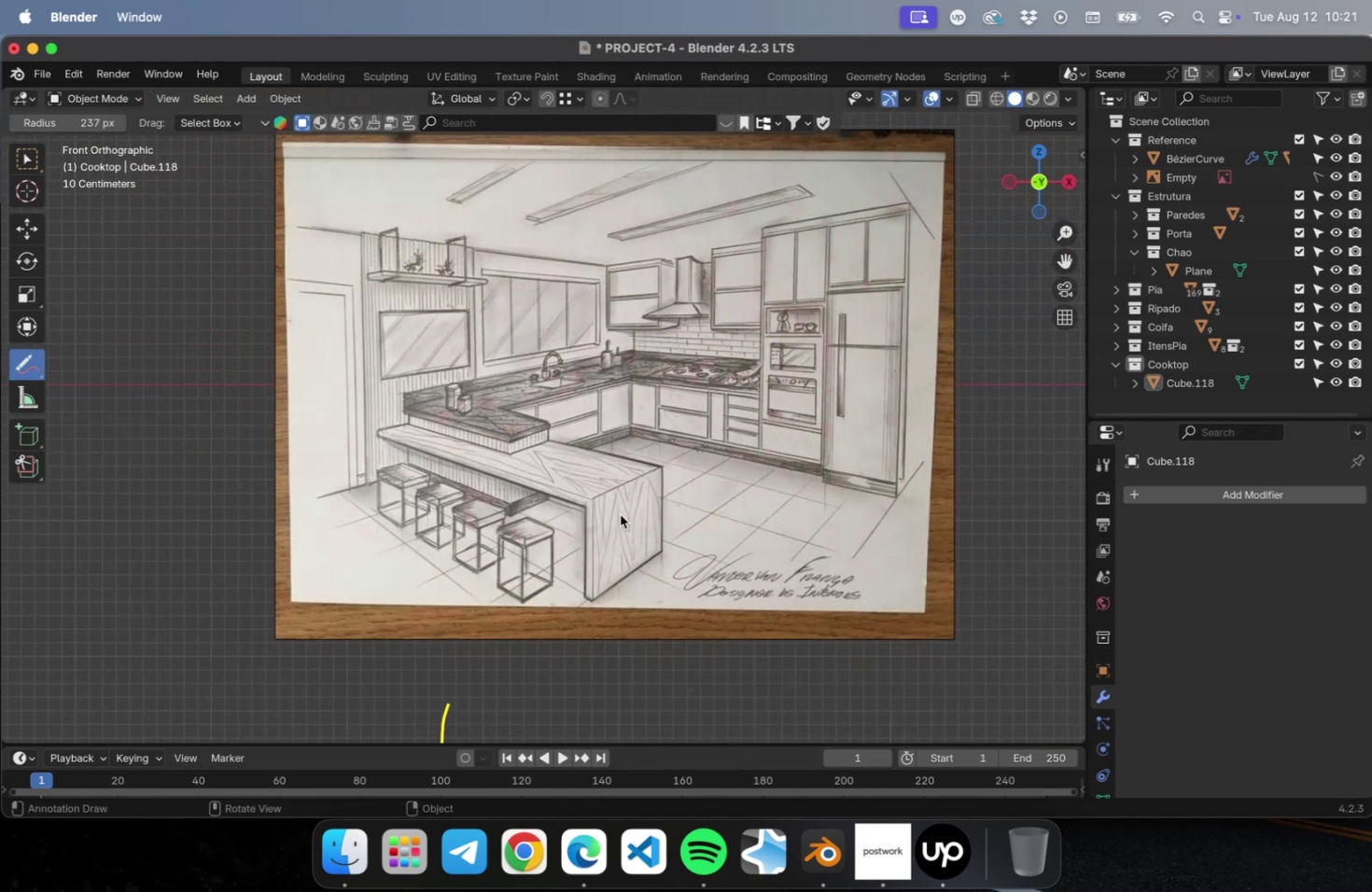 
scroll: coordinate [622, 512], scroll_direction: down, amount: 2.0
 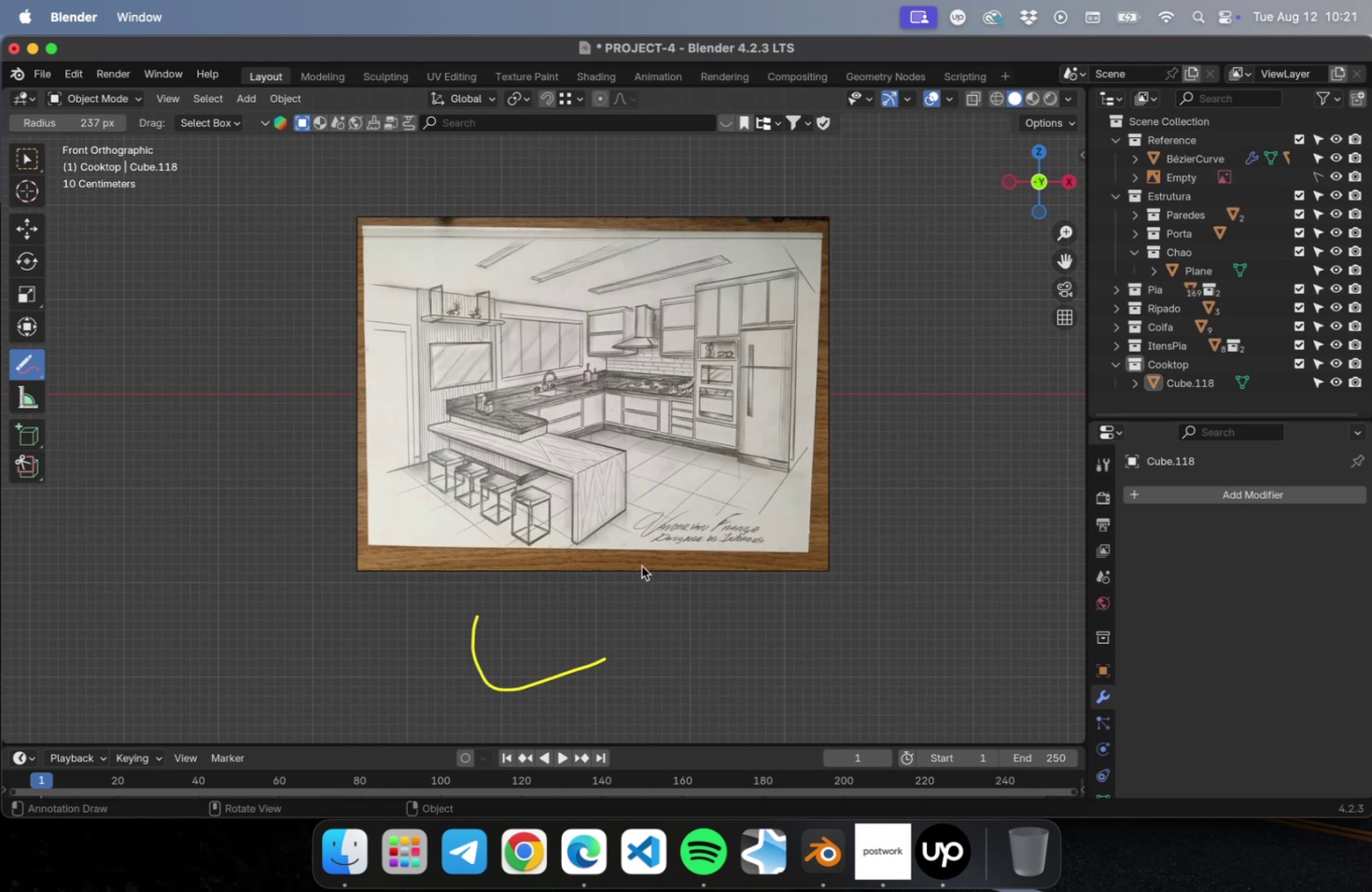 
left_click_drag(start_coordinate=[642, 619], to_coordinate=[462, 416])
 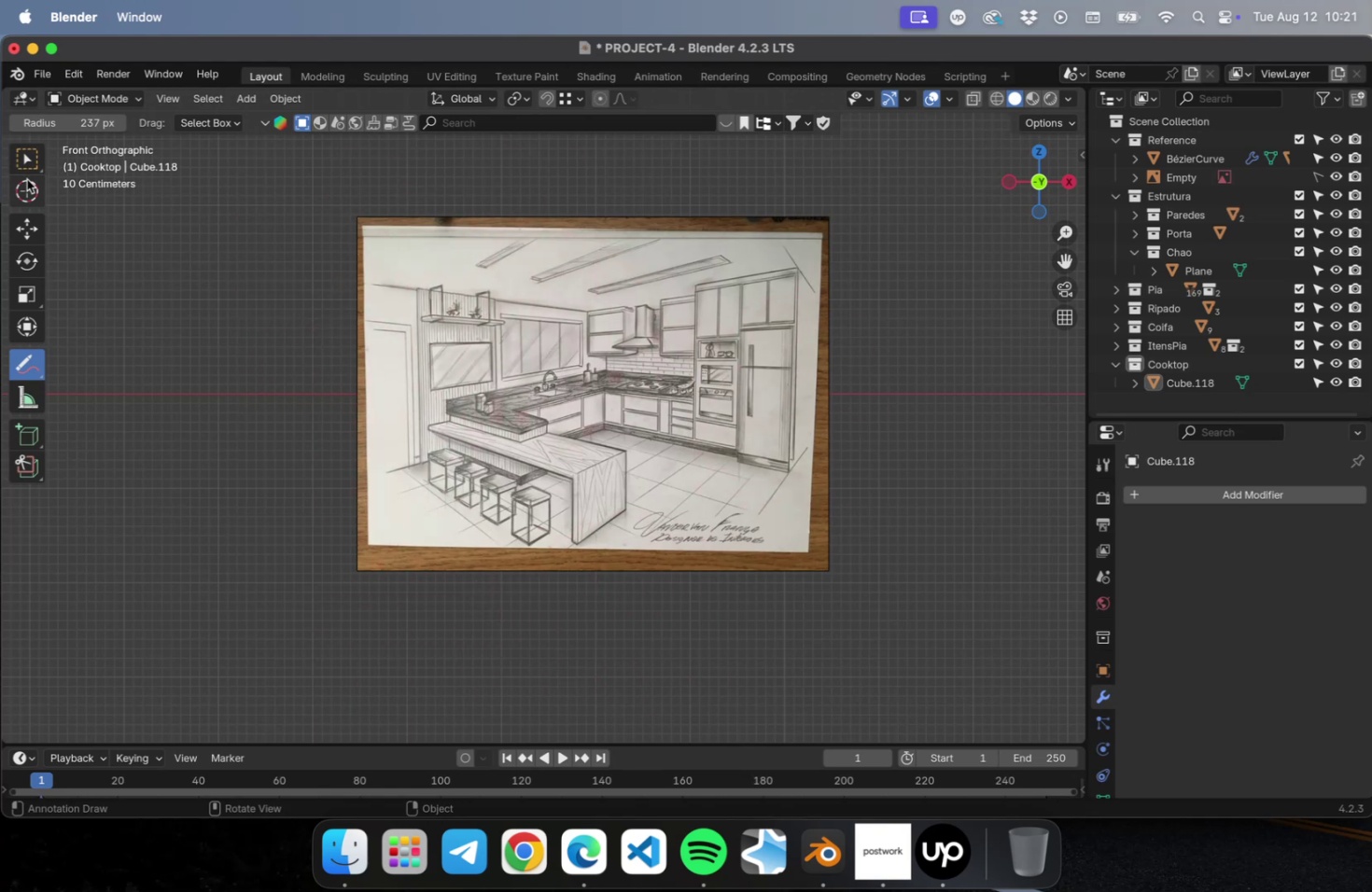 
left_click([27, 185])
 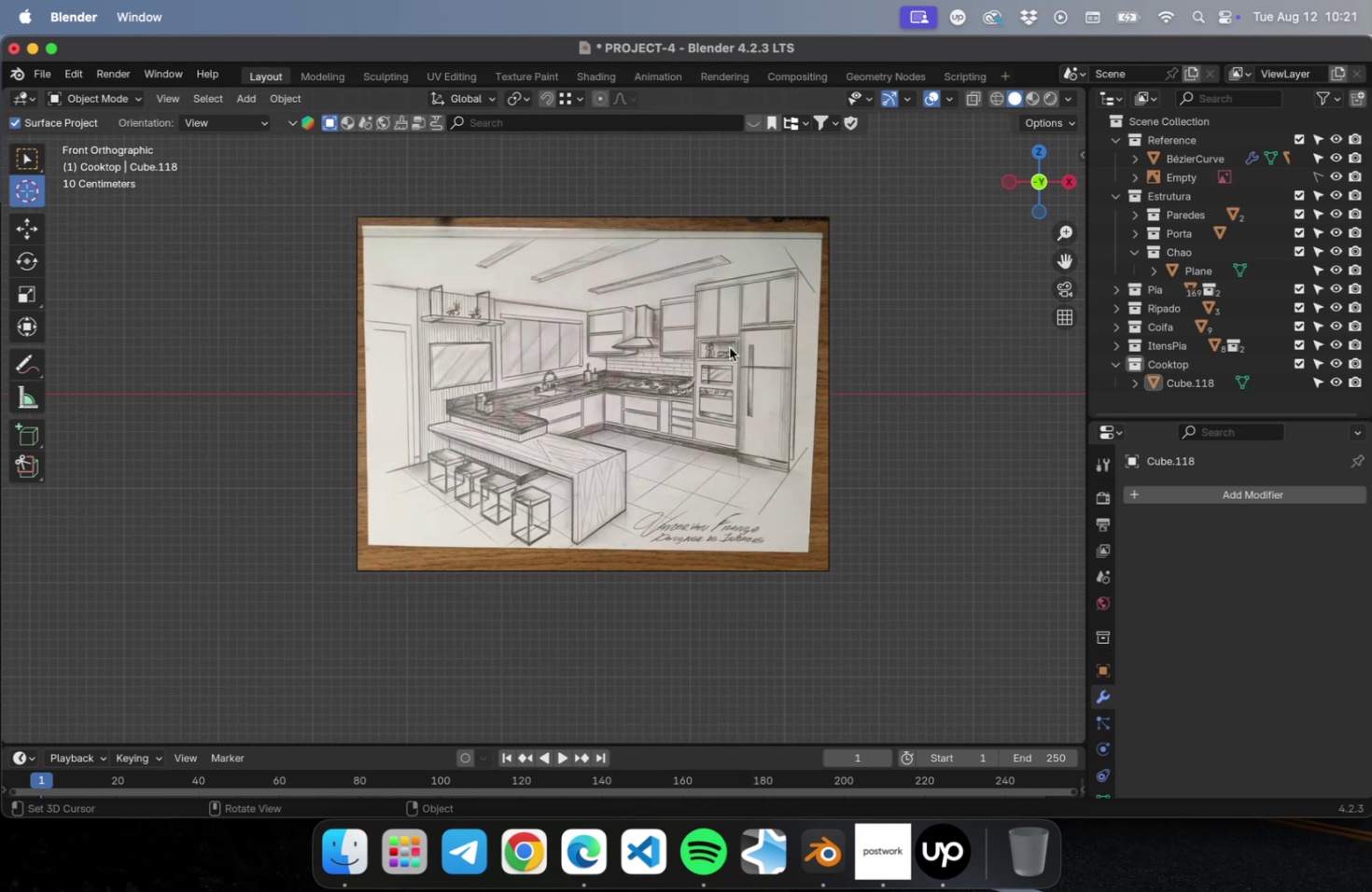 
scroll: coordinate [721, 341], scroll_direction: up, amount: 14.0
 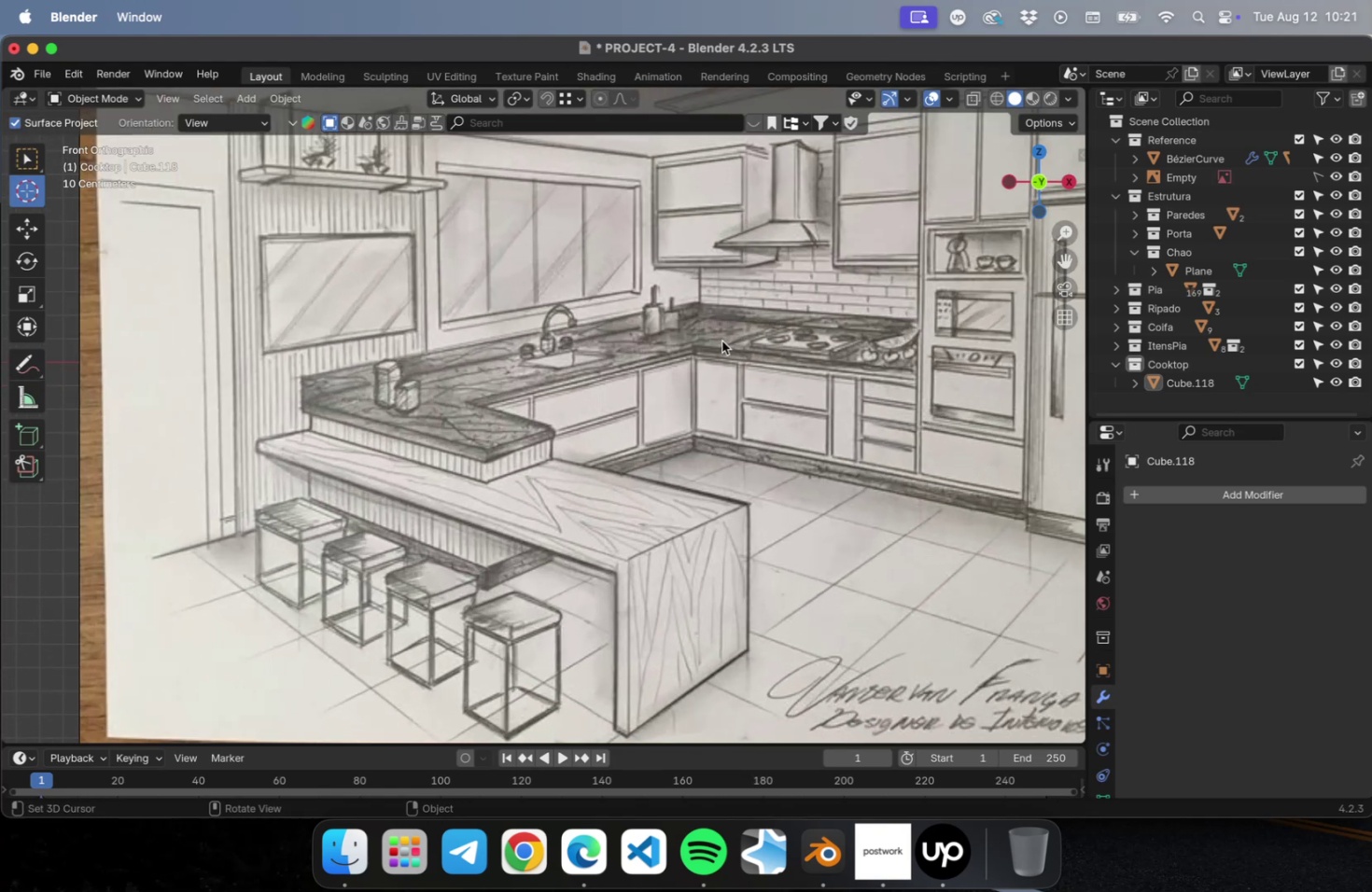 
hold_key(key=ShiftLeft, duration=0.75)
 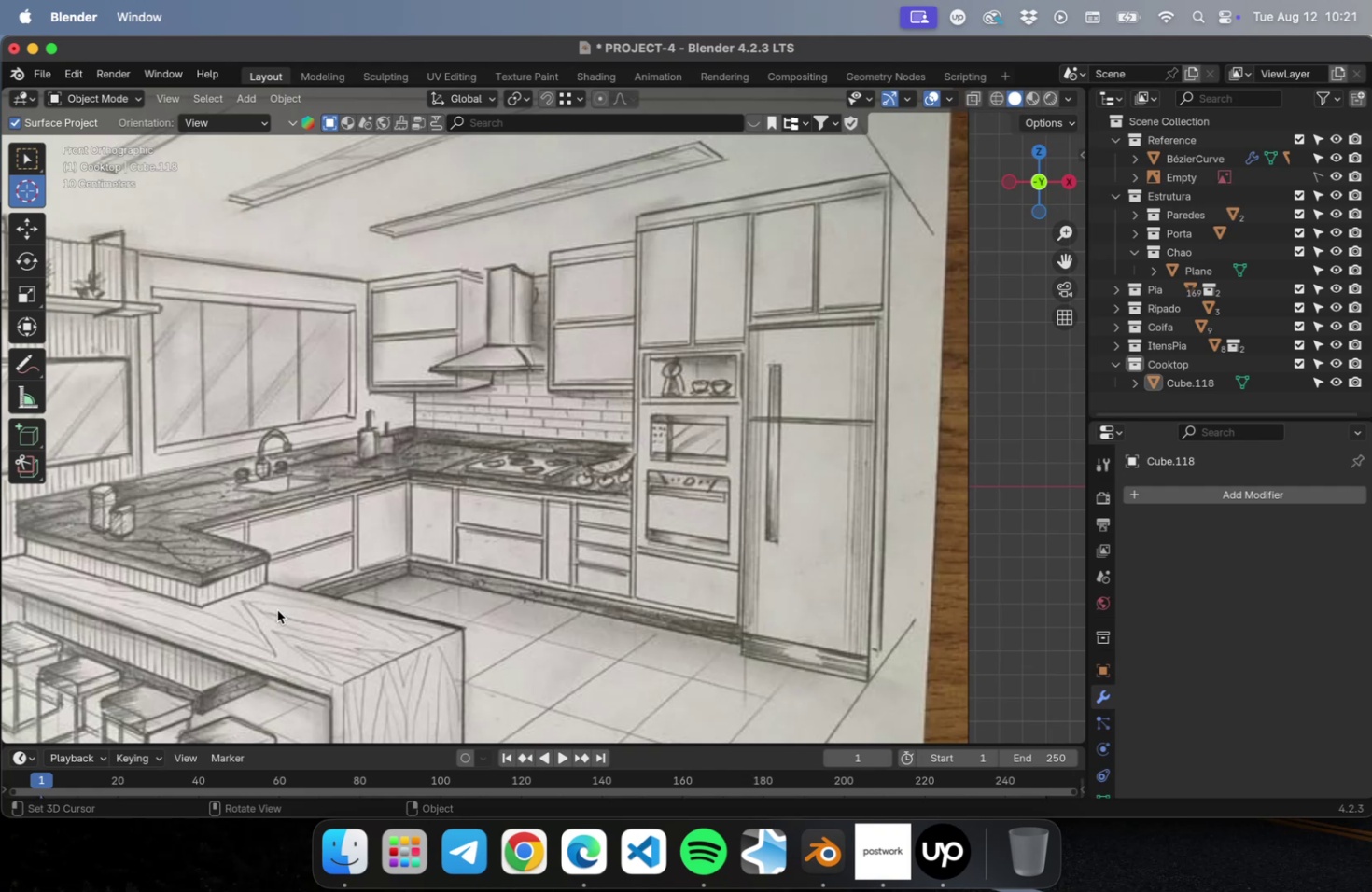 
wait(13.05)
 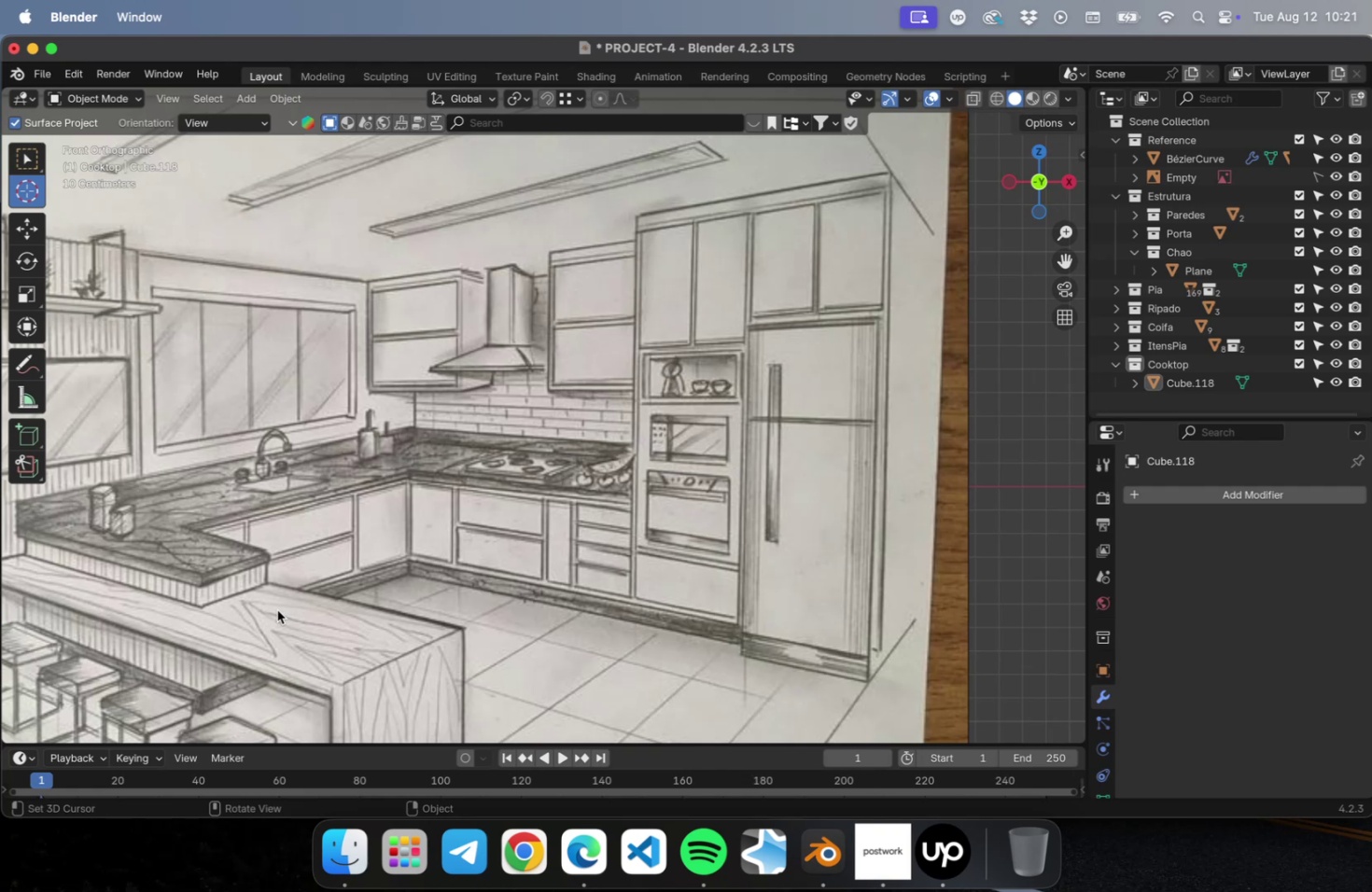 
scroll: coordinate [575, 509], scroll_direction: down, amount: 2.0
 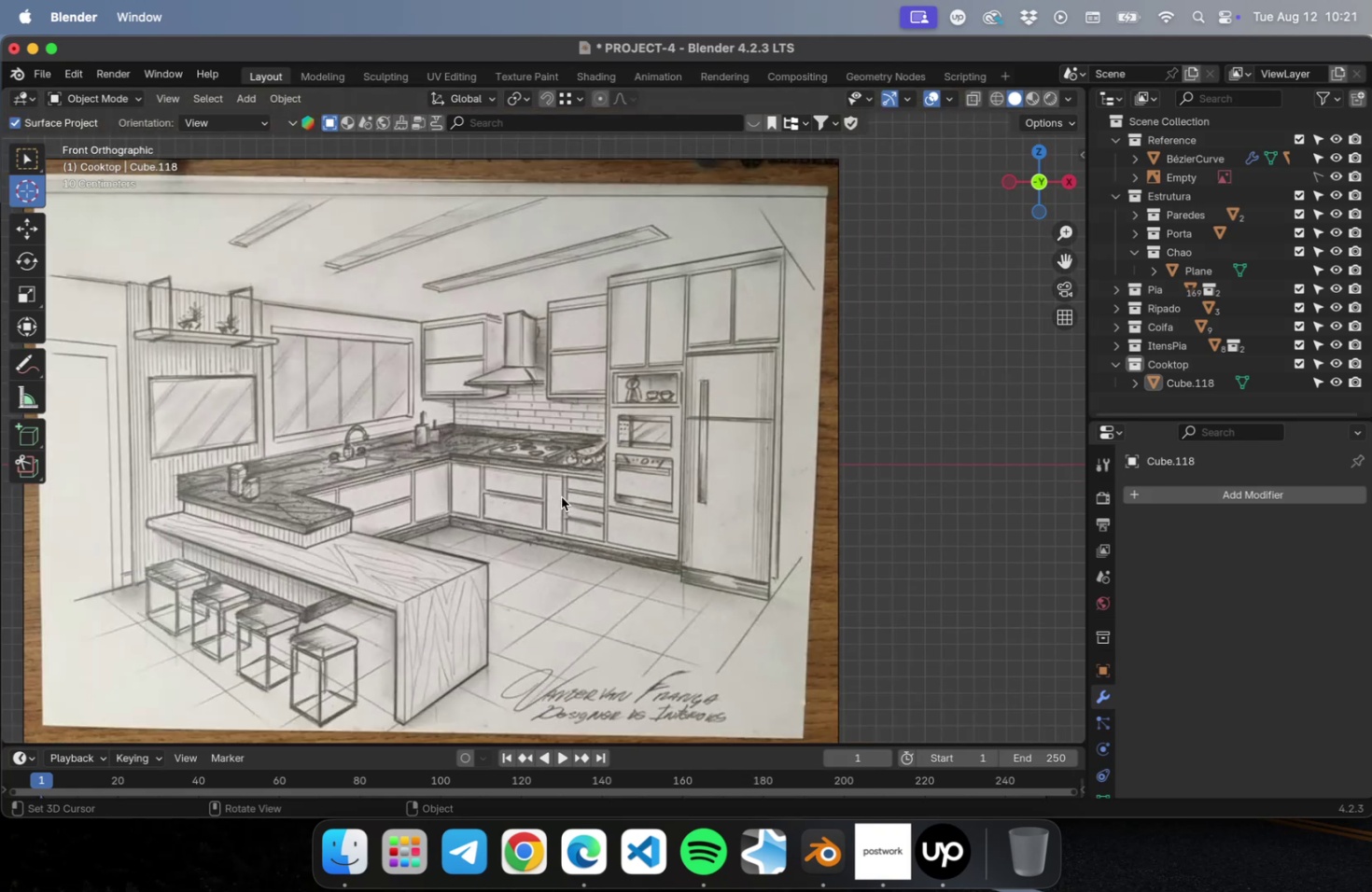 
hold_key(key=ShiftLeft, duration=0.42)
 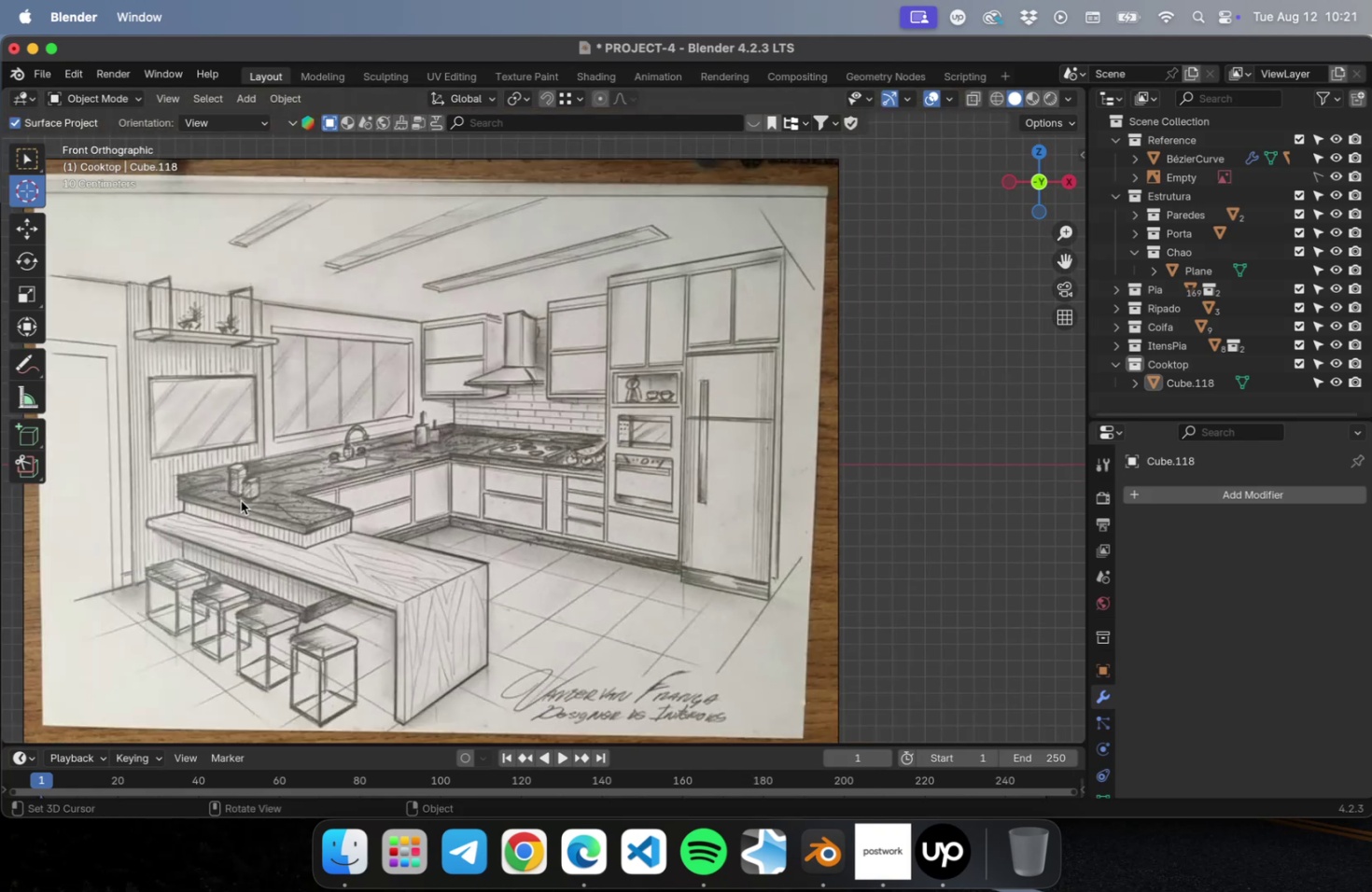 
hold_key(key=ShiftLeft, duration=0.6)
 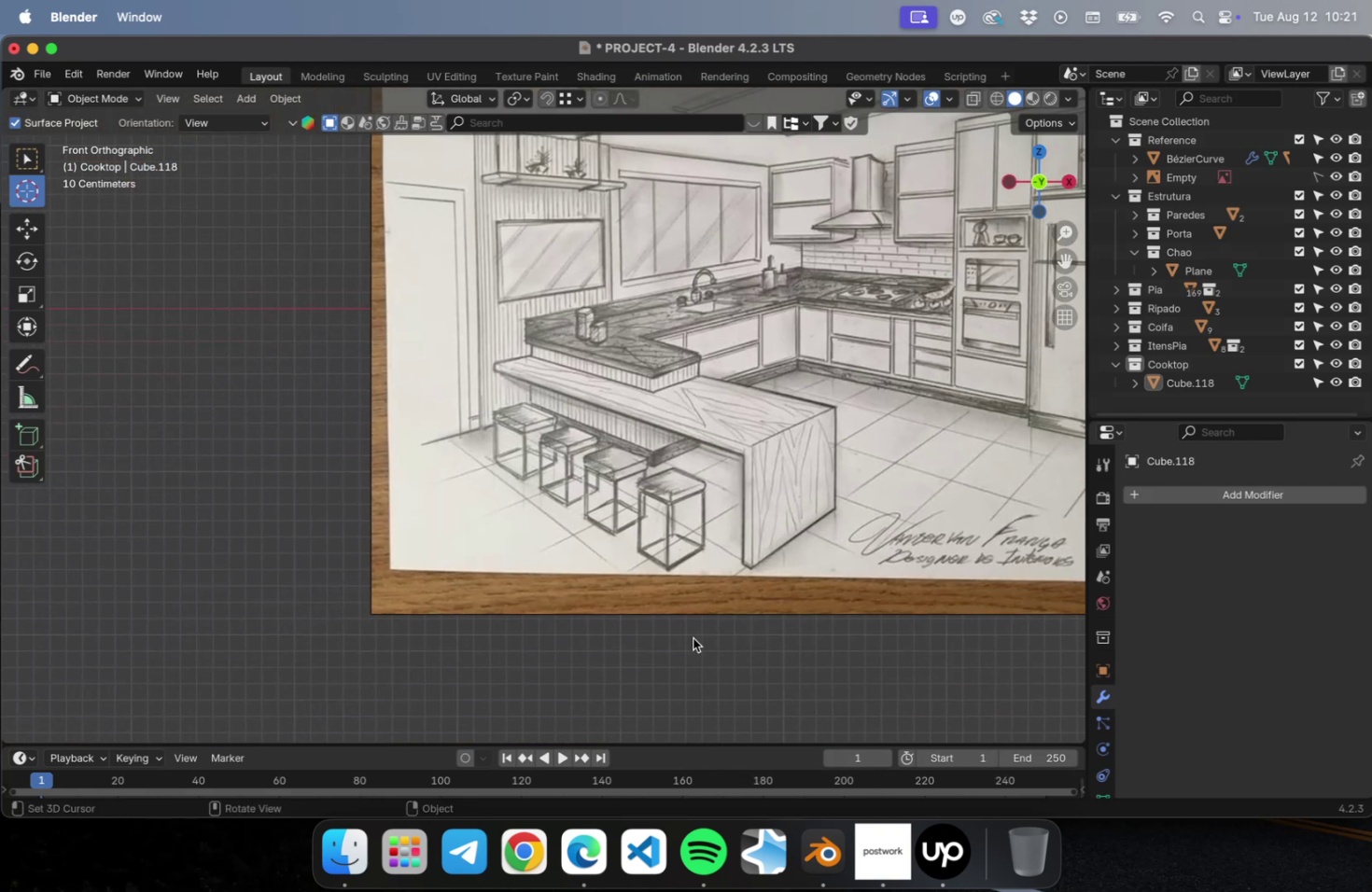 
scroll: coordinate [693, 639], scroll_direction: up, amount: 9.0
 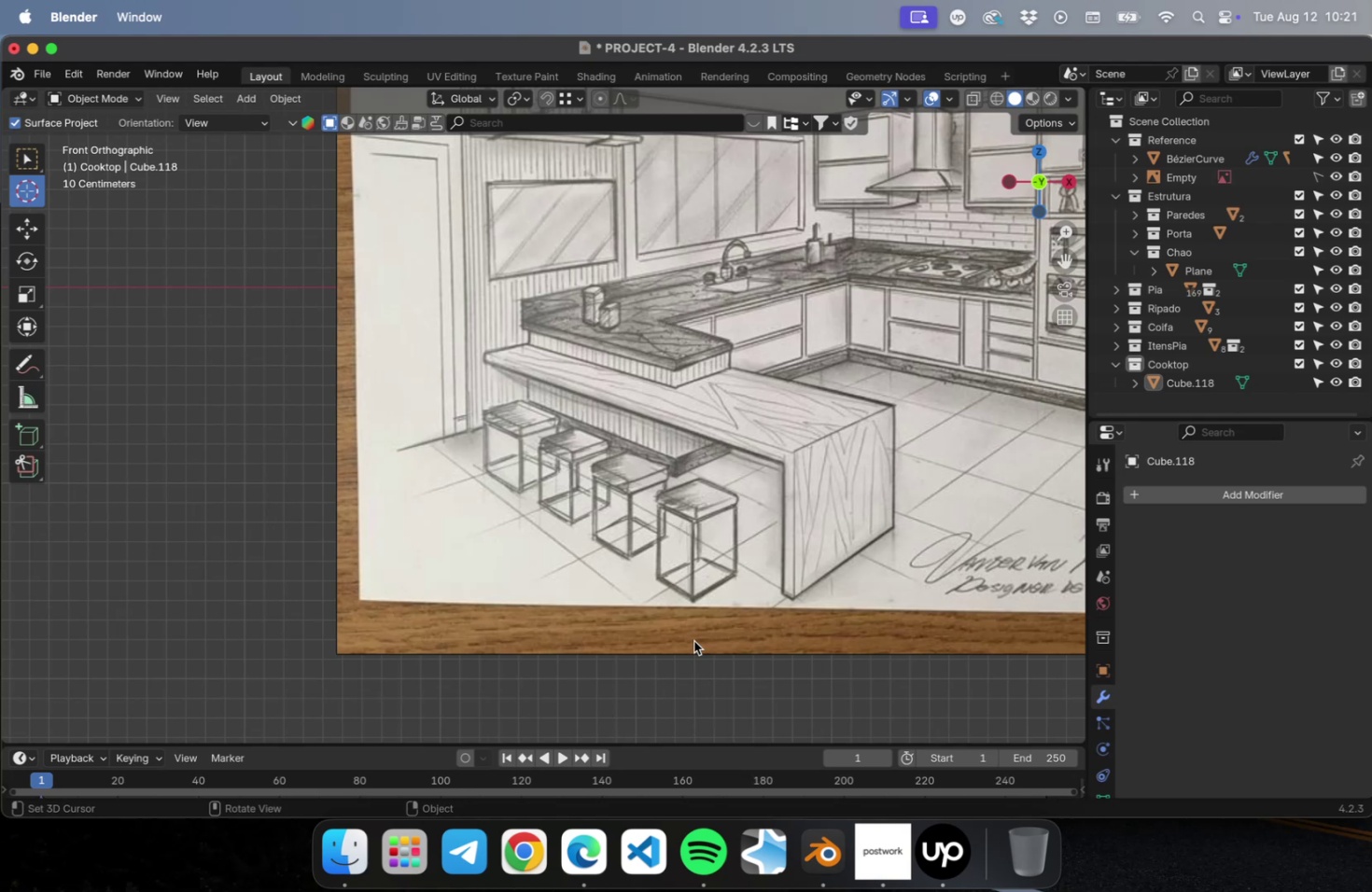 
hold_key(key=ShiftLeft, duration=0.51)
 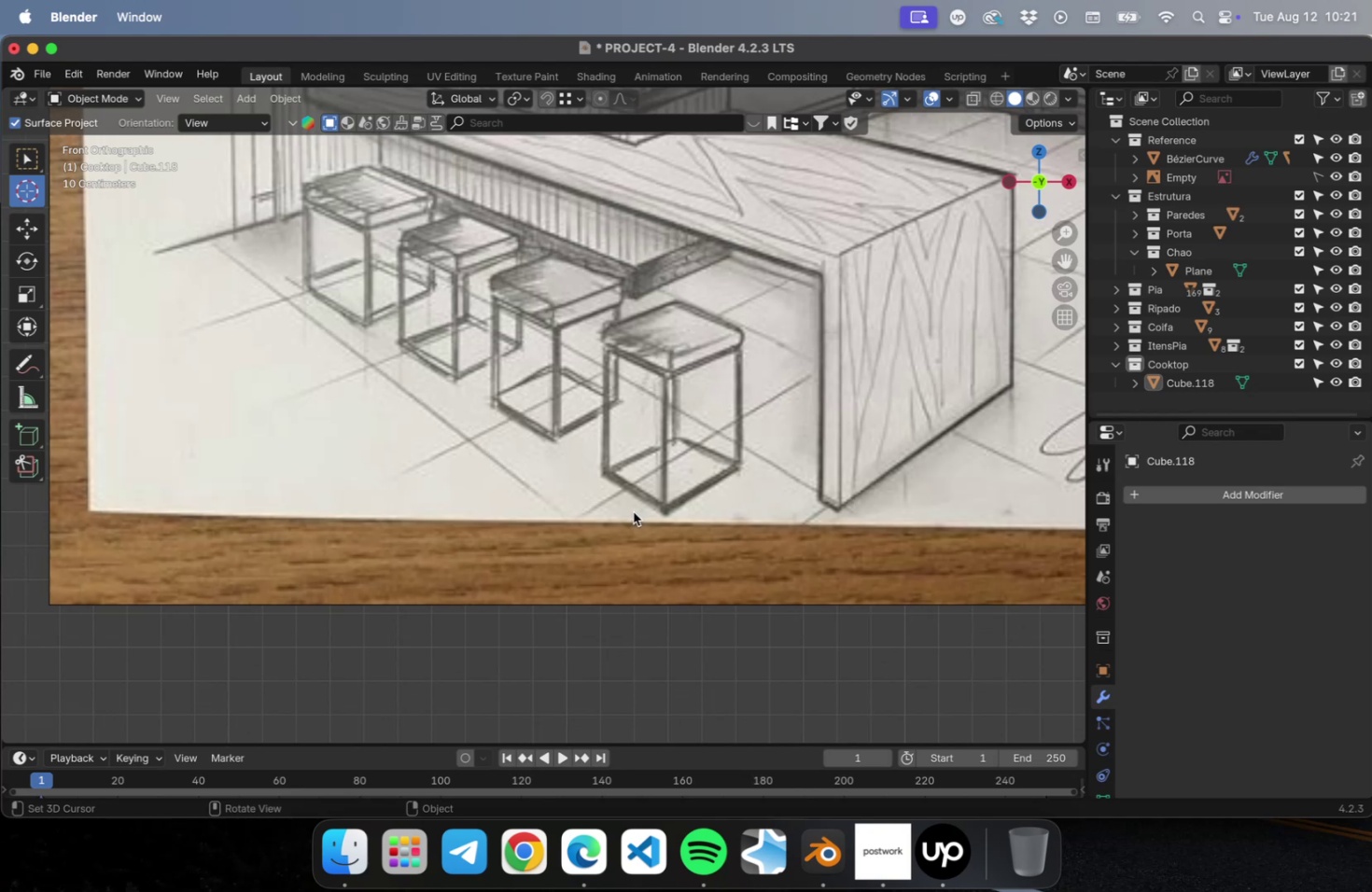 
wait(21.05)
 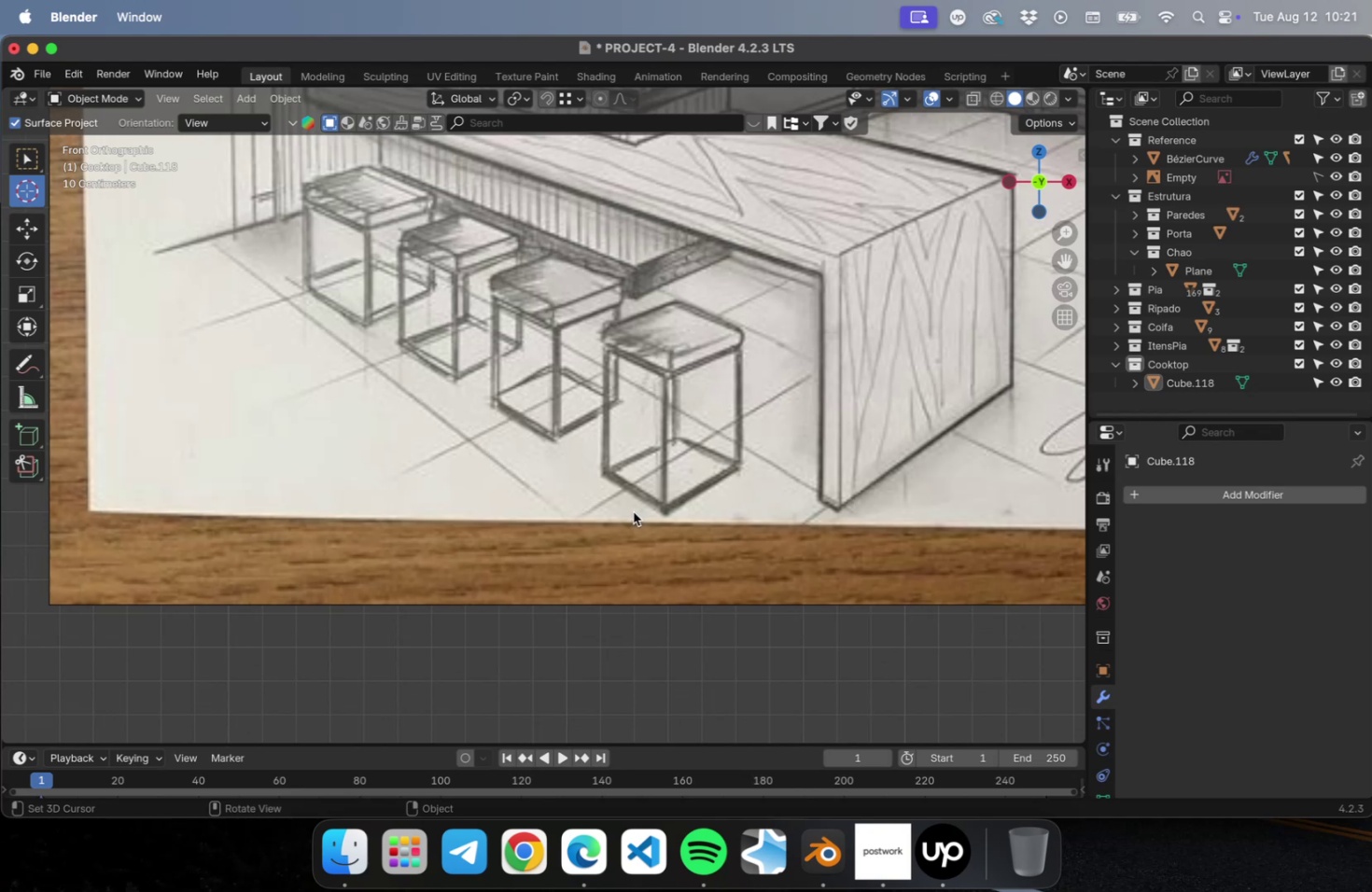 
key(NumLock)
 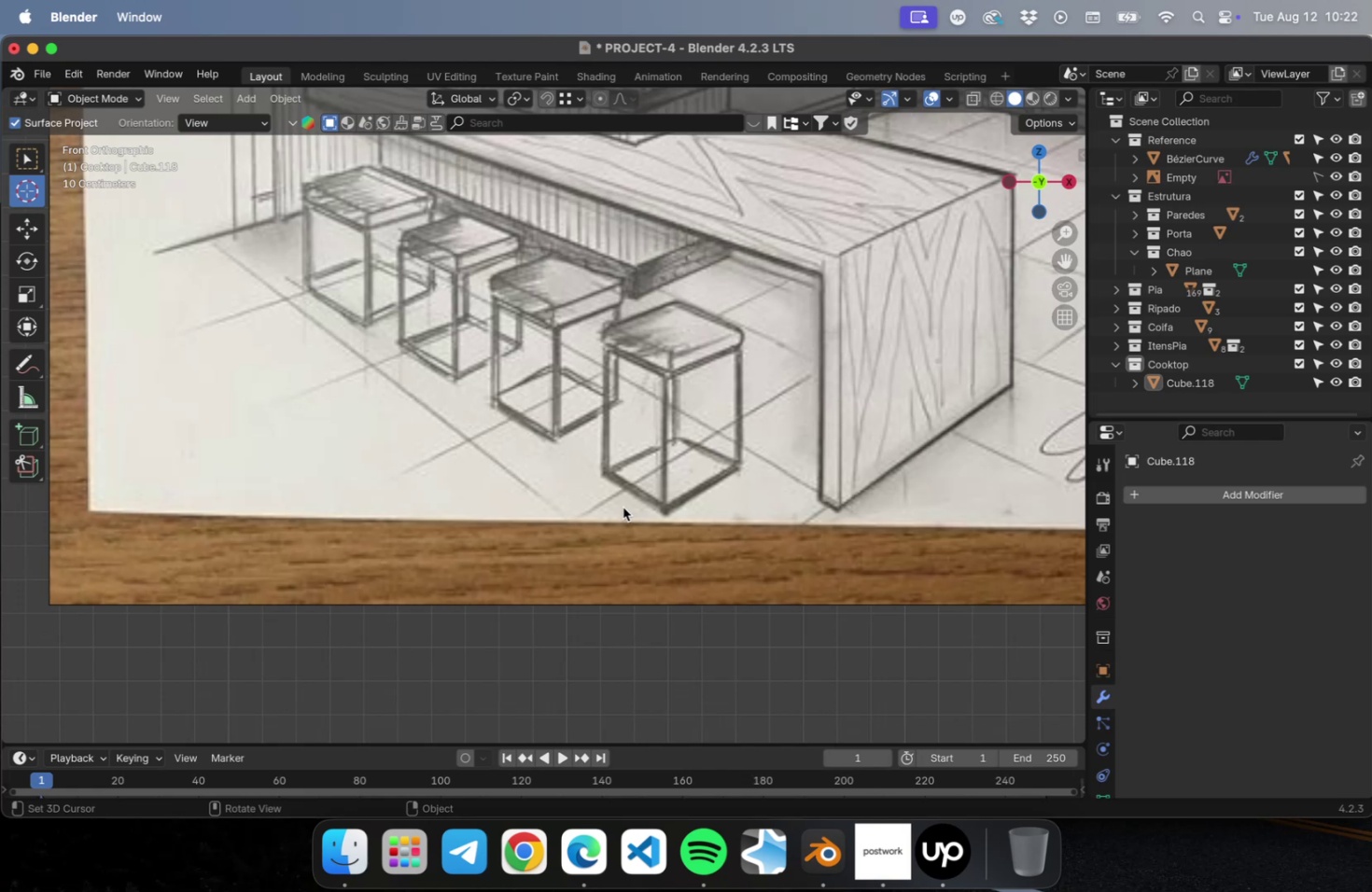 
key(Numpad7)
 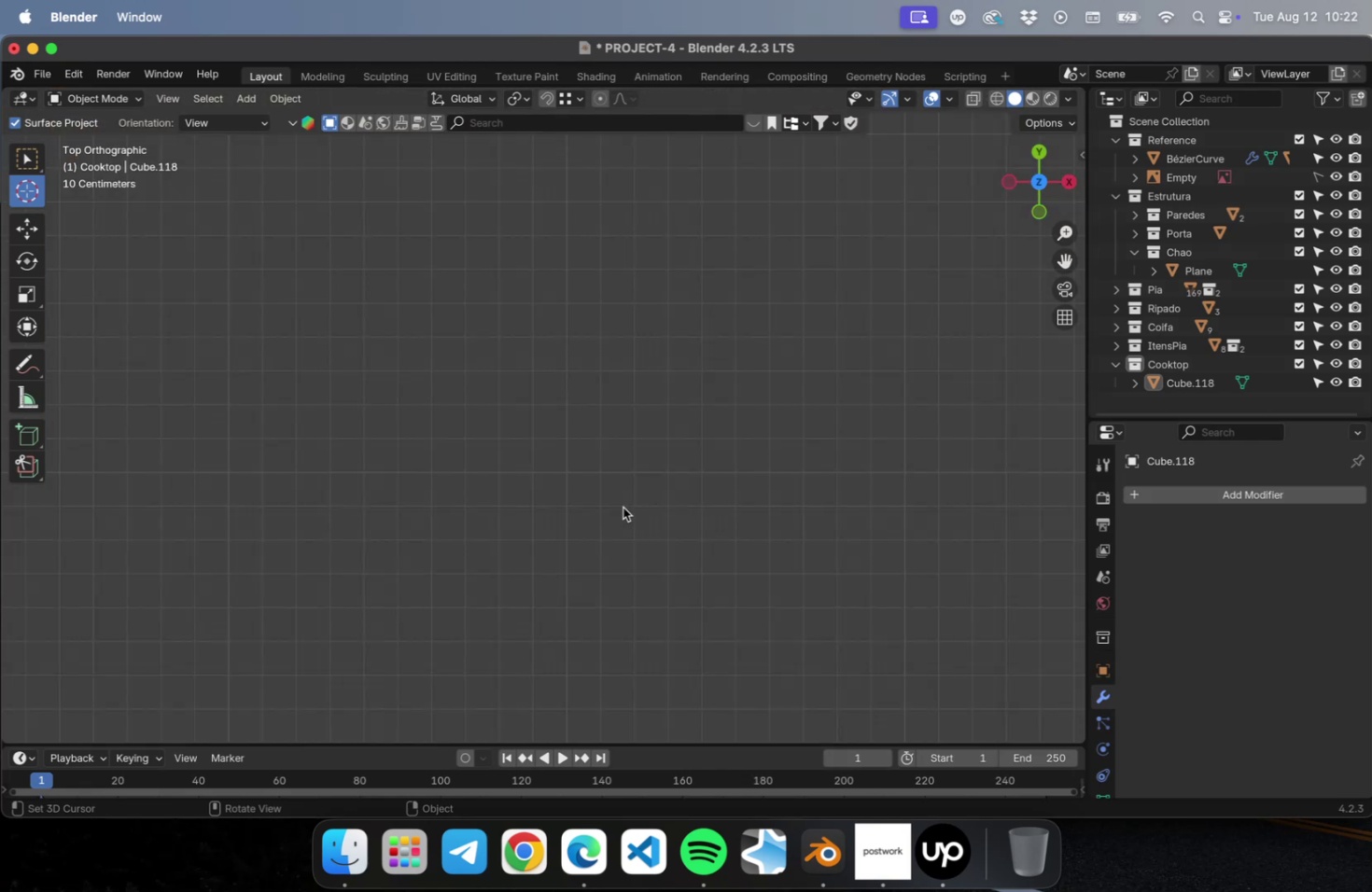 
key(NumLock)
 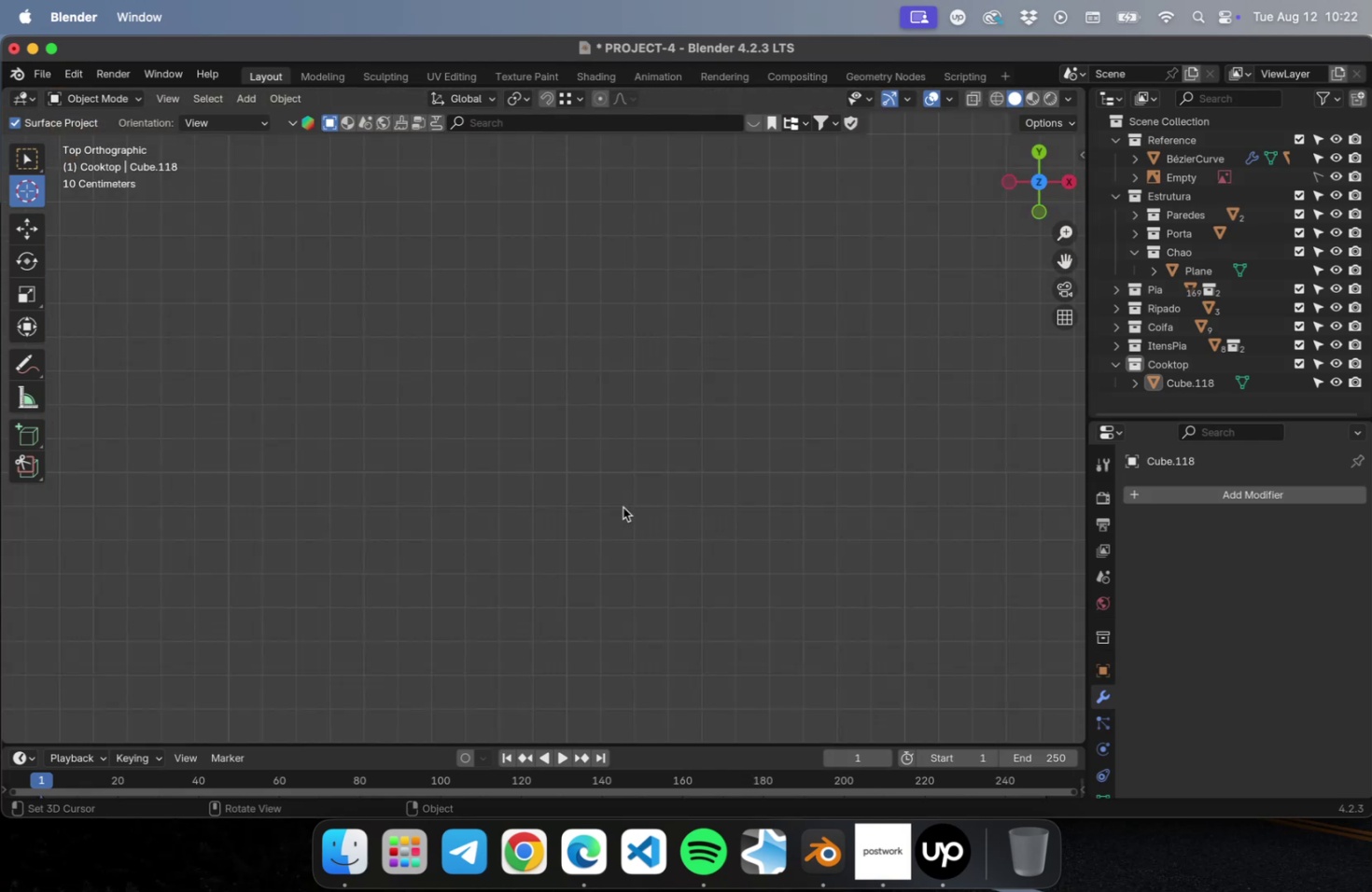 
key(NumpadDecimal)
 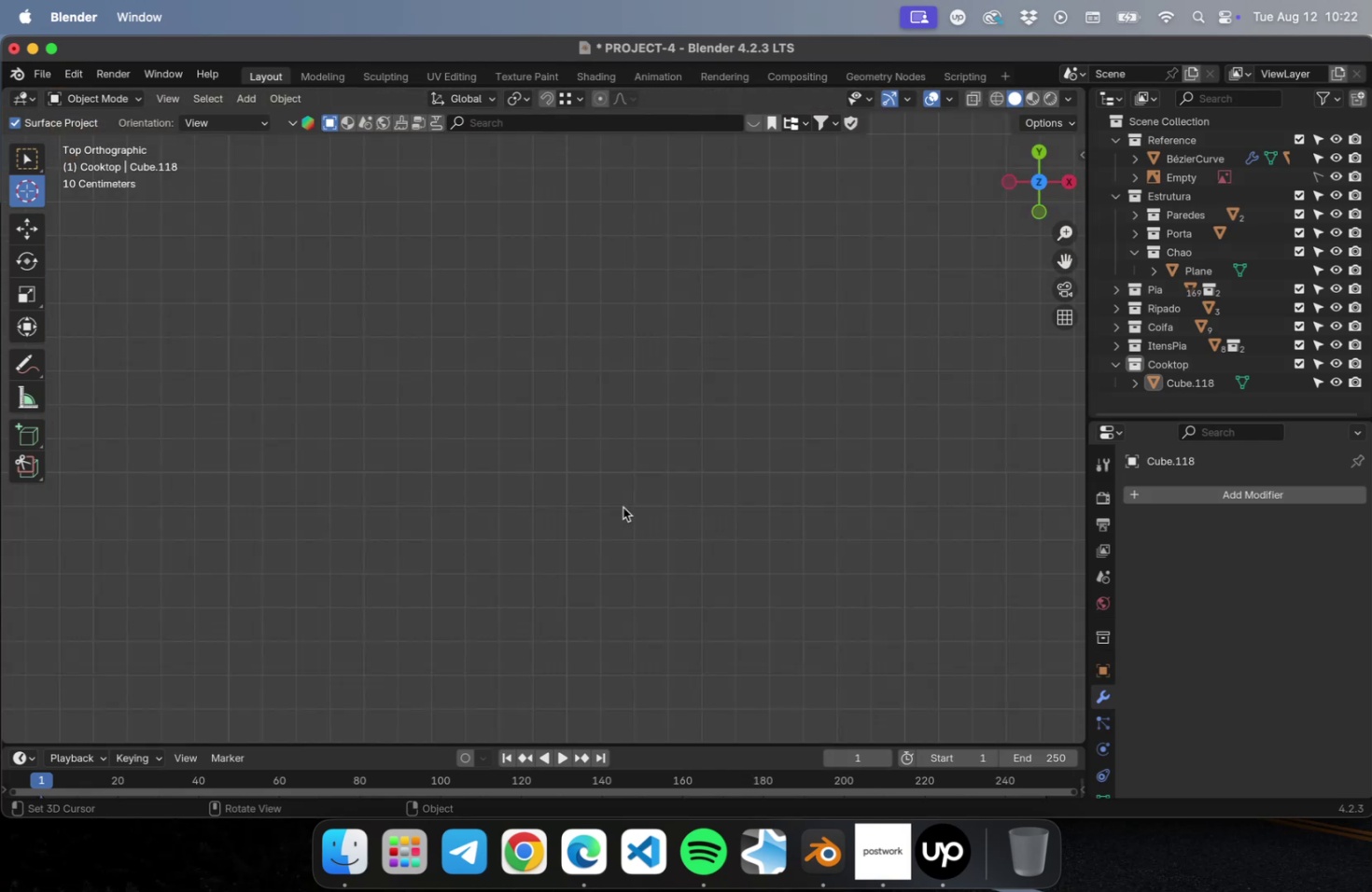 
scroll: coordinate [596, 518], scroll_direction: down, amount: 23.0
 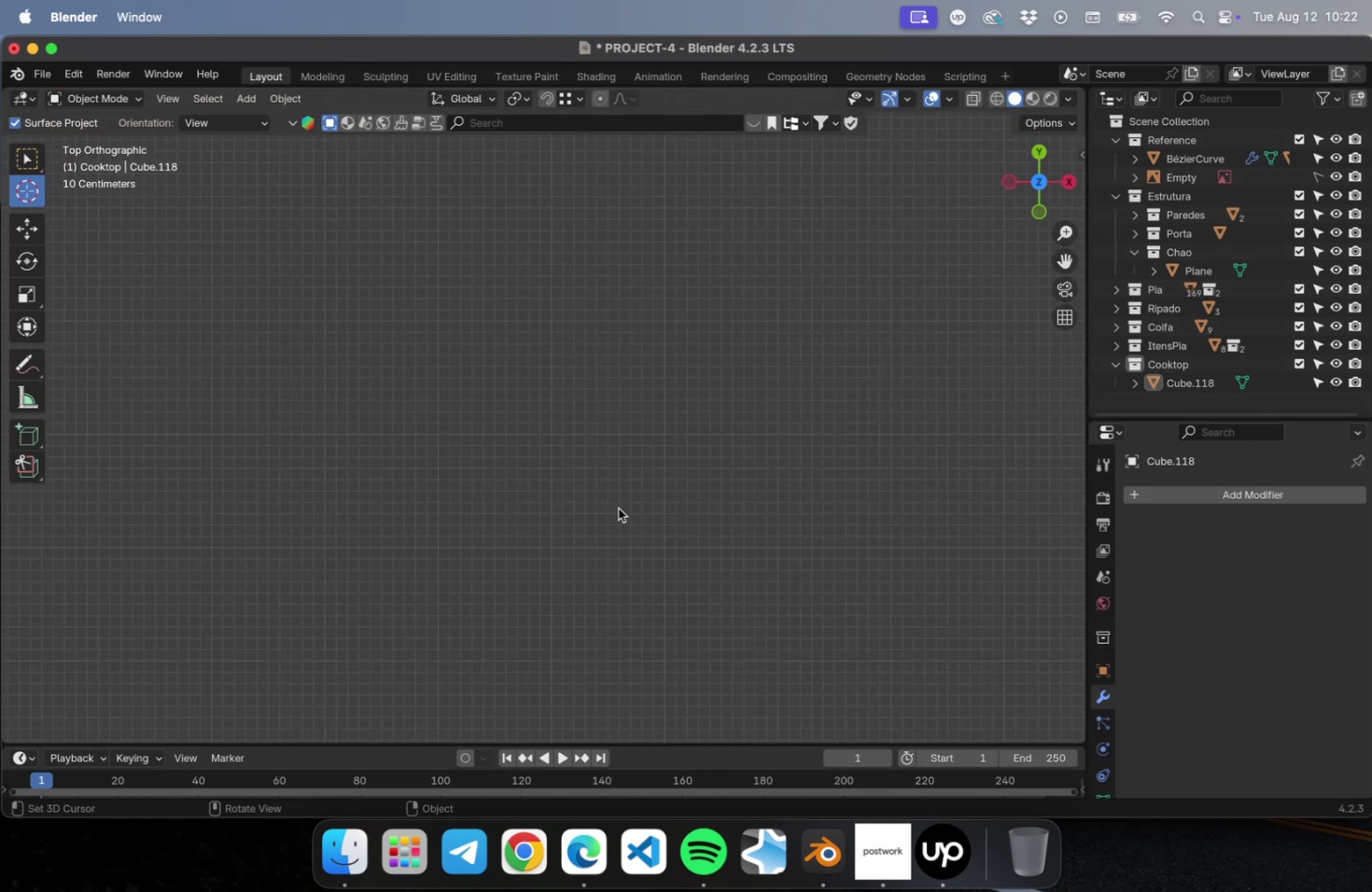 
hold_key(key=ShiftLeft, duration=0.5)
 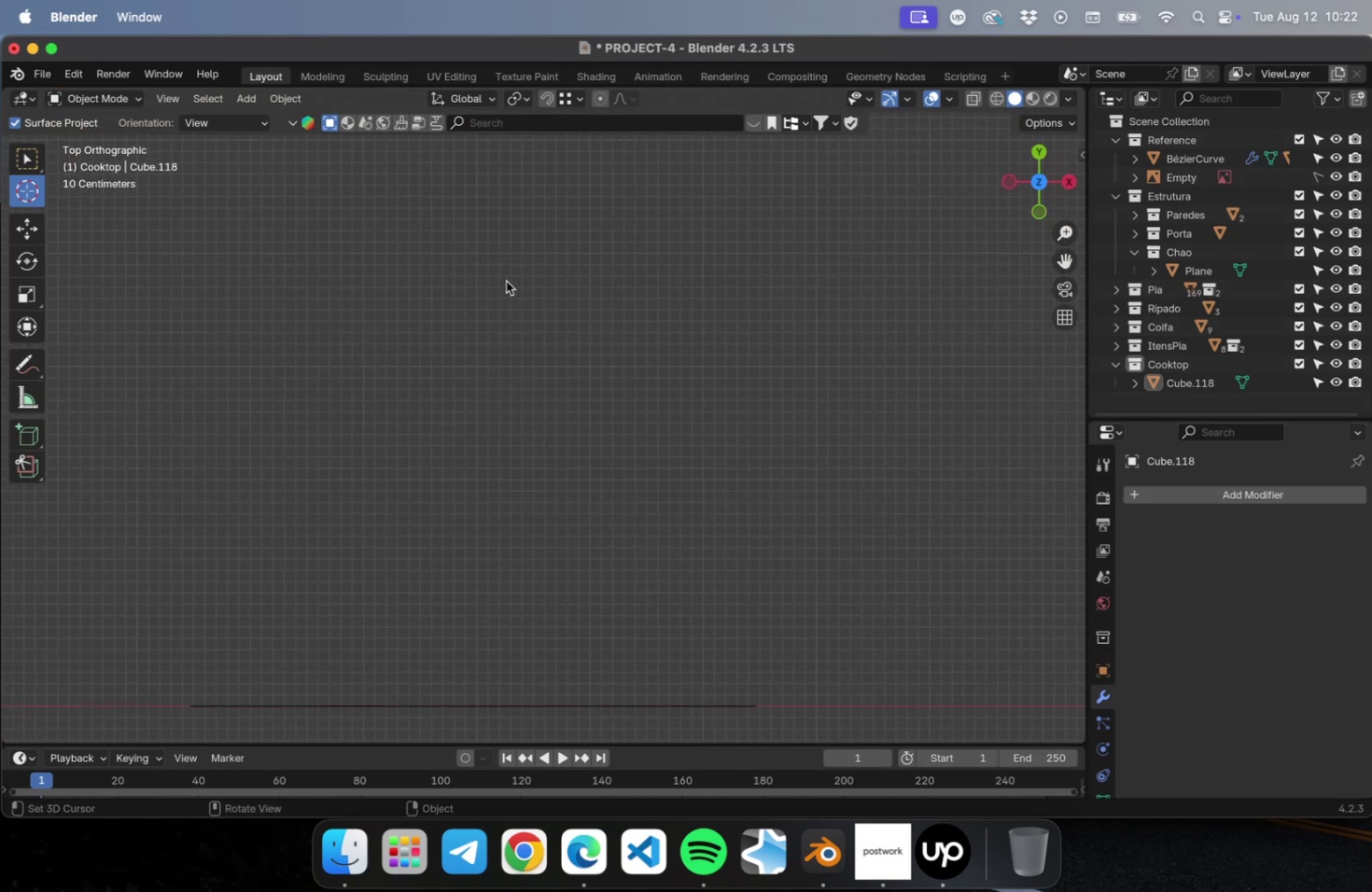 
scroll: coordinate [524, 349], scroll_direction: down, amount: 15.0
 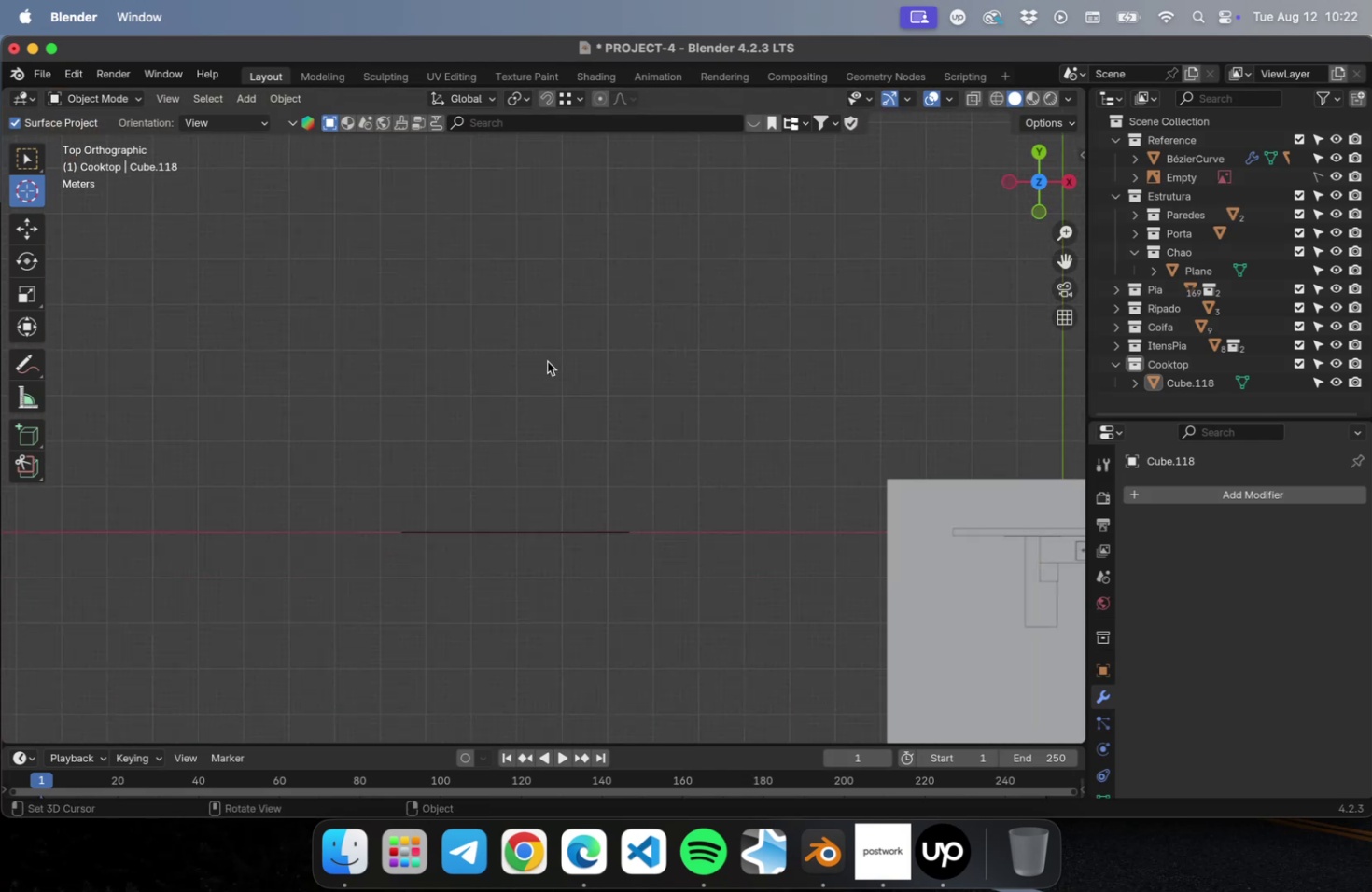 
hold_key(key=ShiftLeft, duration=0.48)
 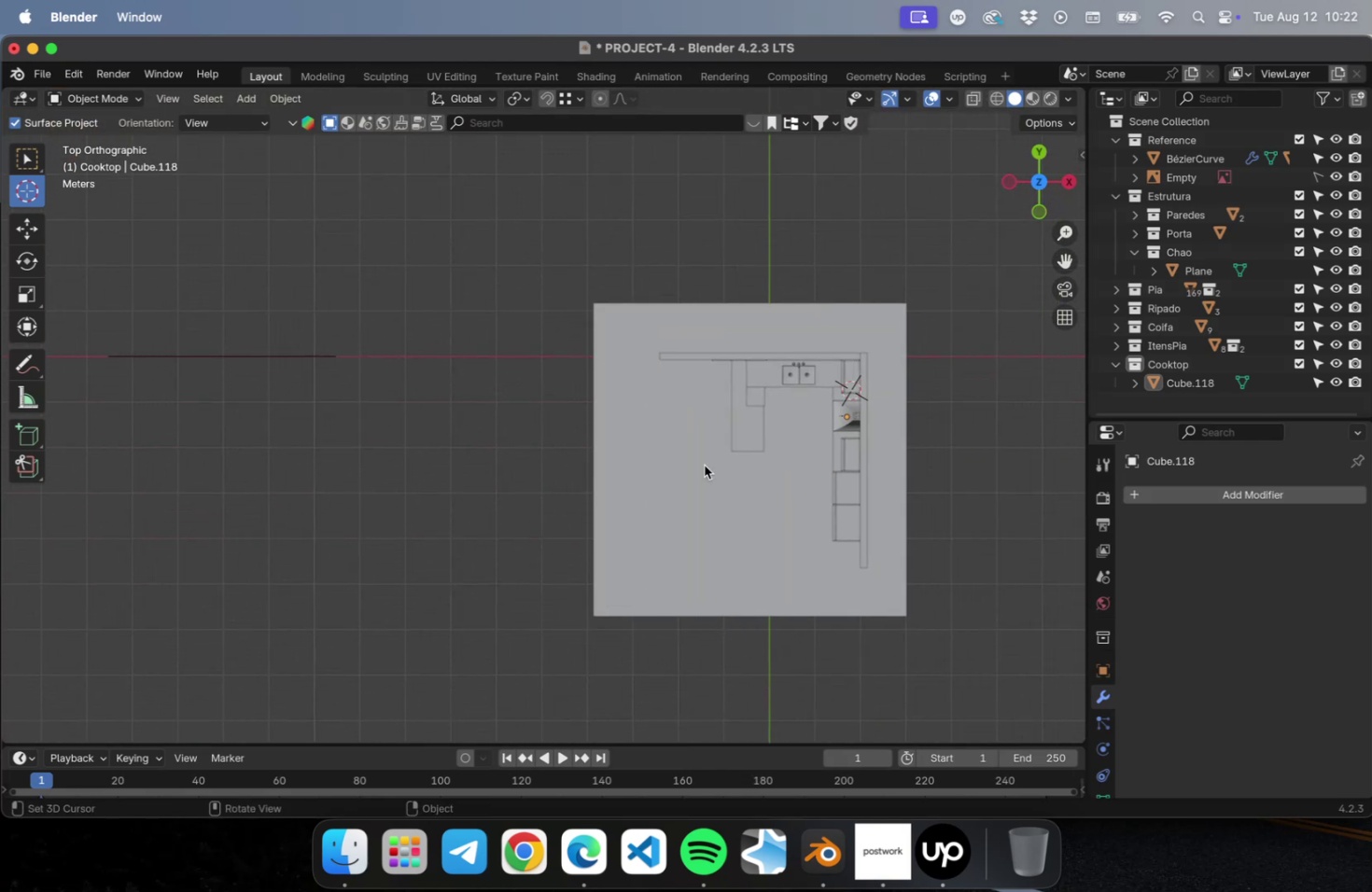 
hold_key(key=ShiftLeft, duration=0.34)
 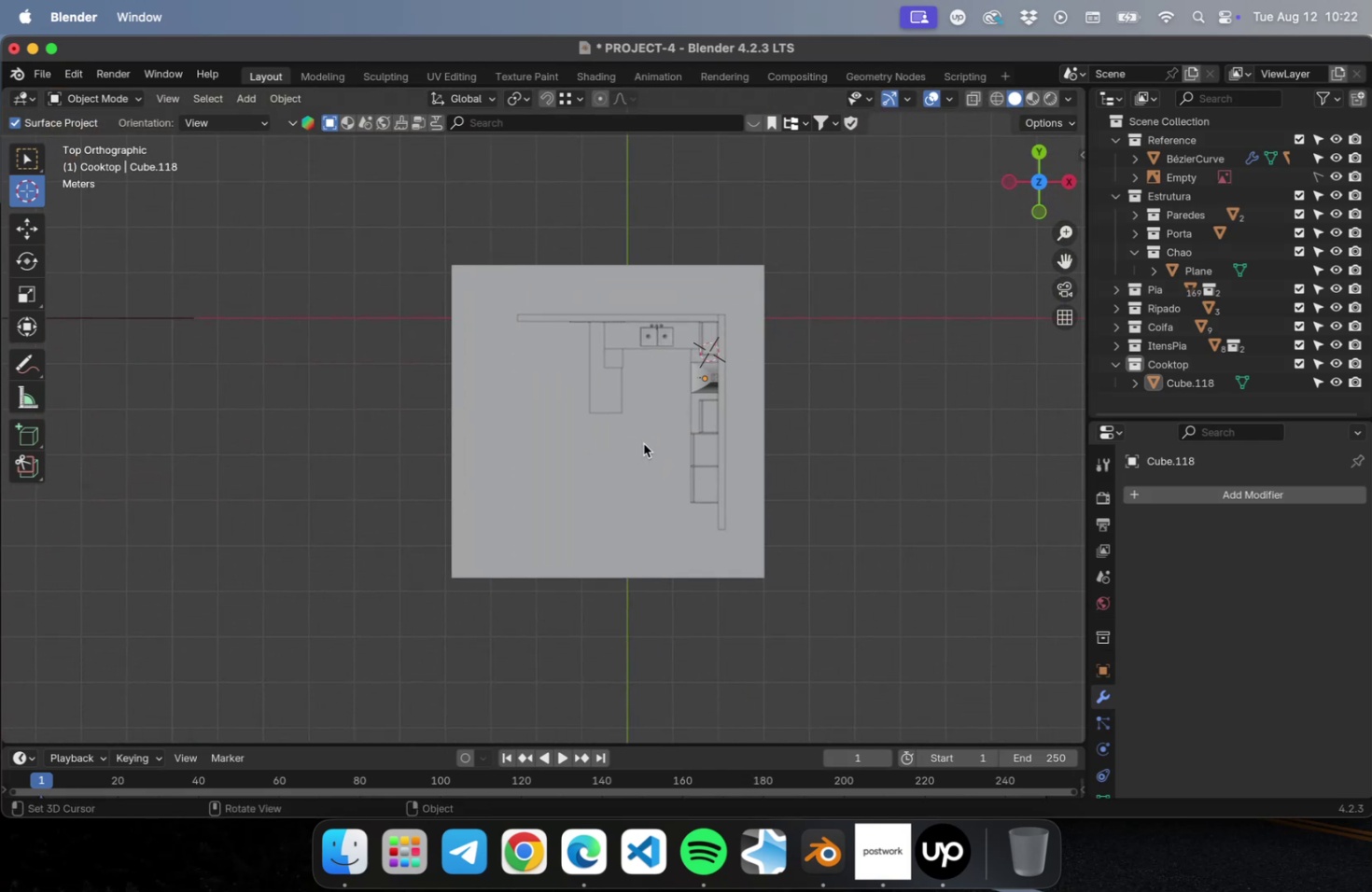 
scroll: coordinate [620, 432], scroll_direction: up, amount: 30.0
 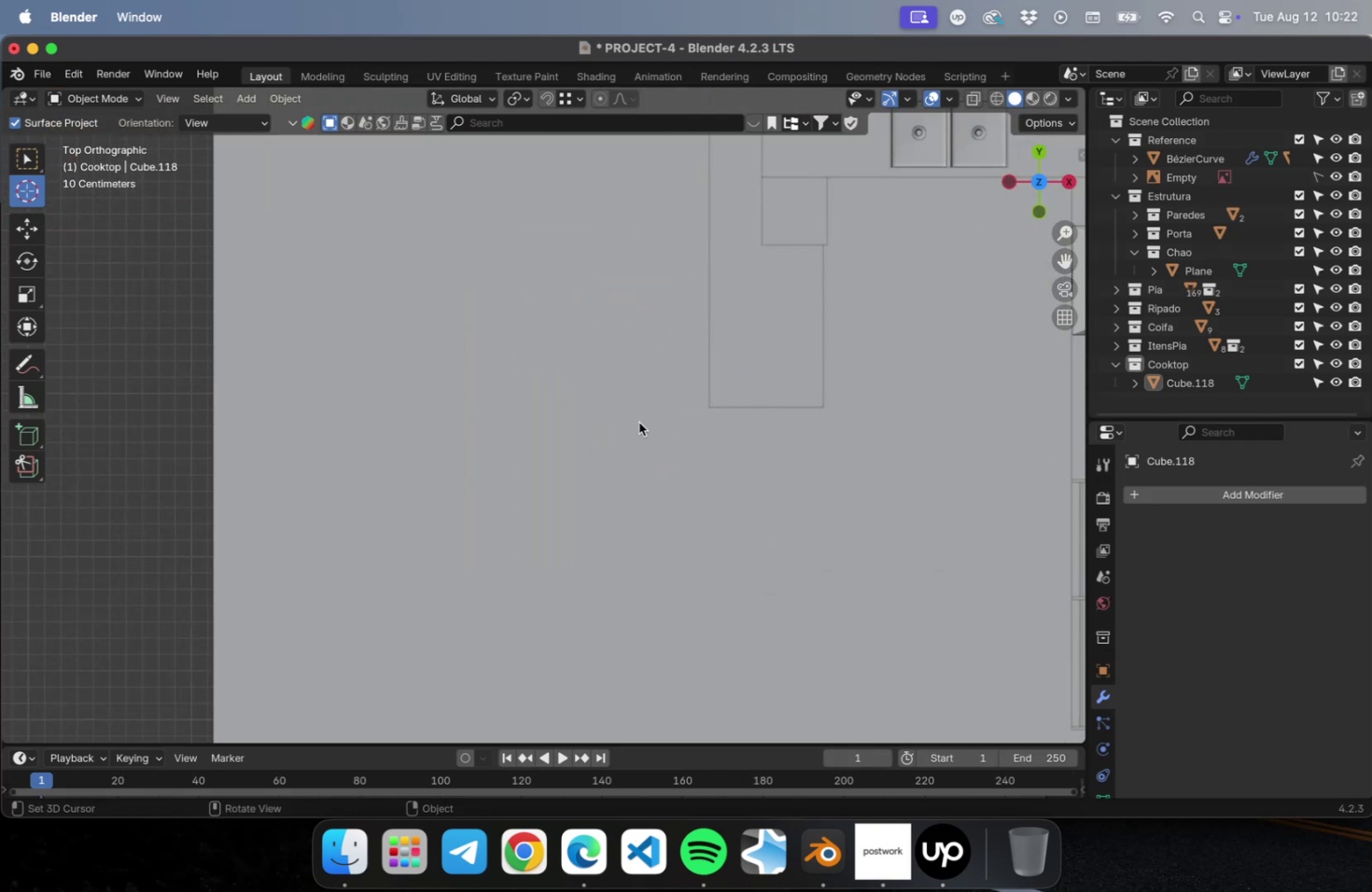 
key(Shift+ShiftLeft)
 